 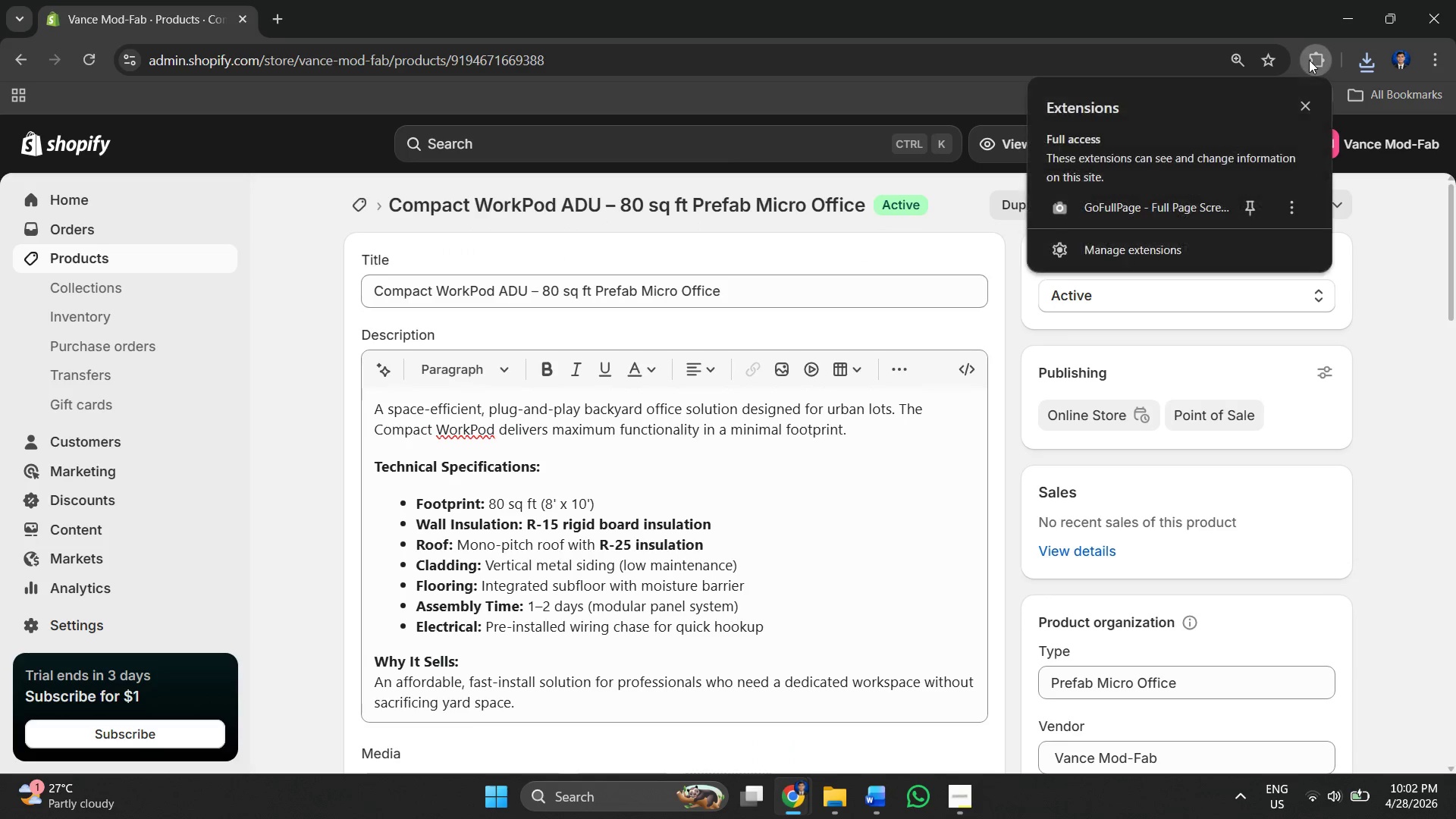 
left_click([1156, 191])
 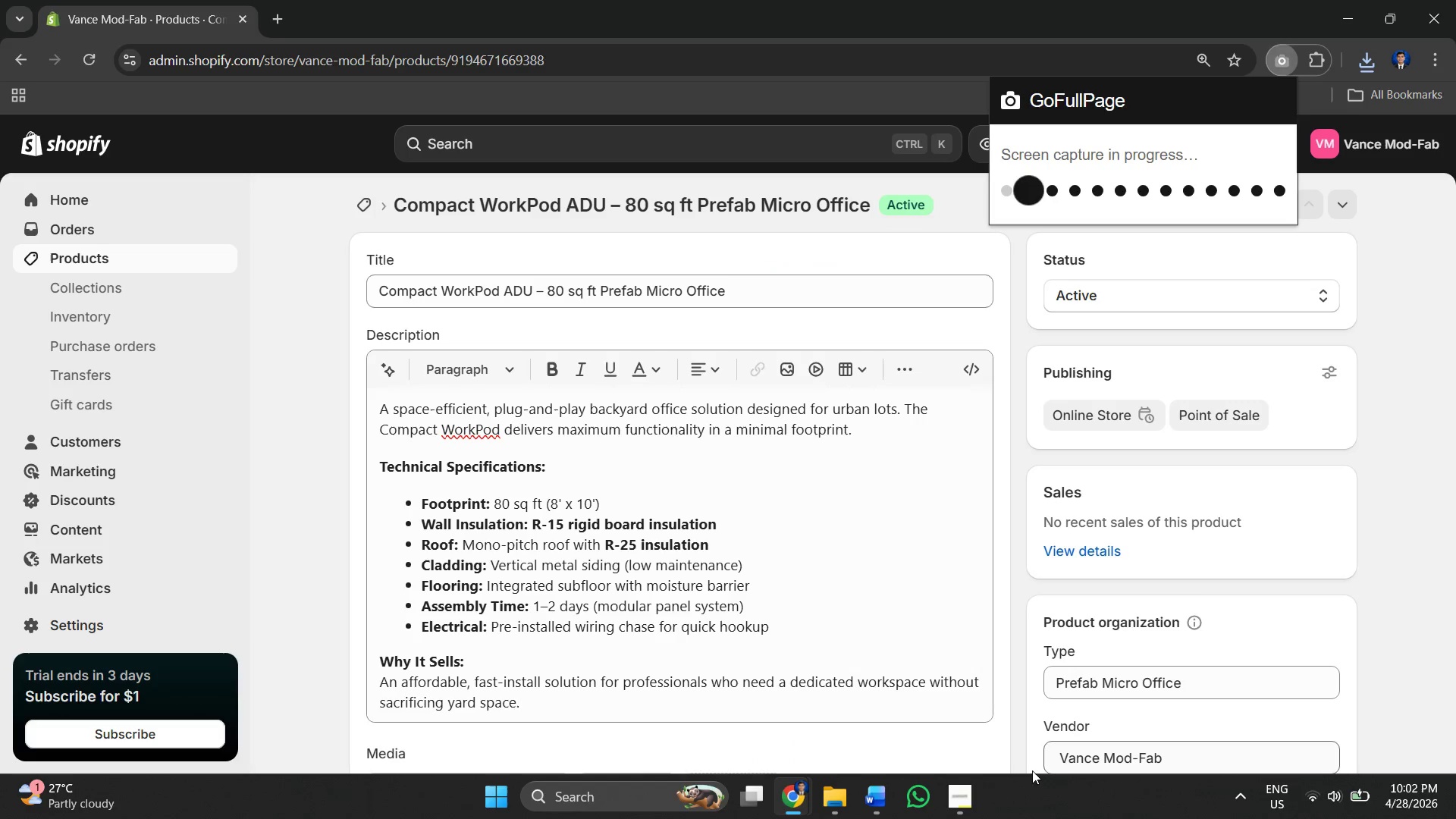 
mouse_move([965, 762])
 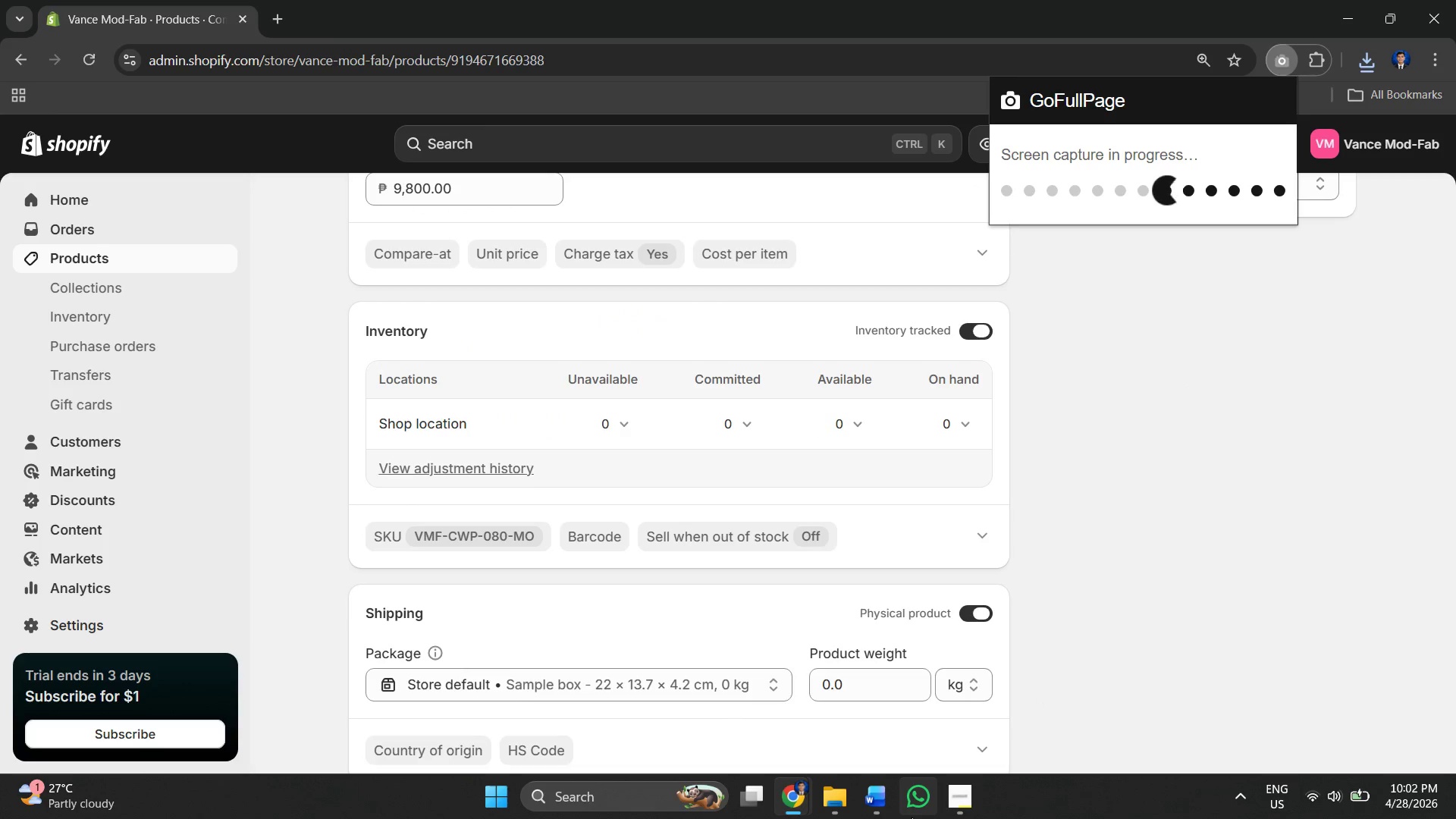 
mouse_move([862, 818])
 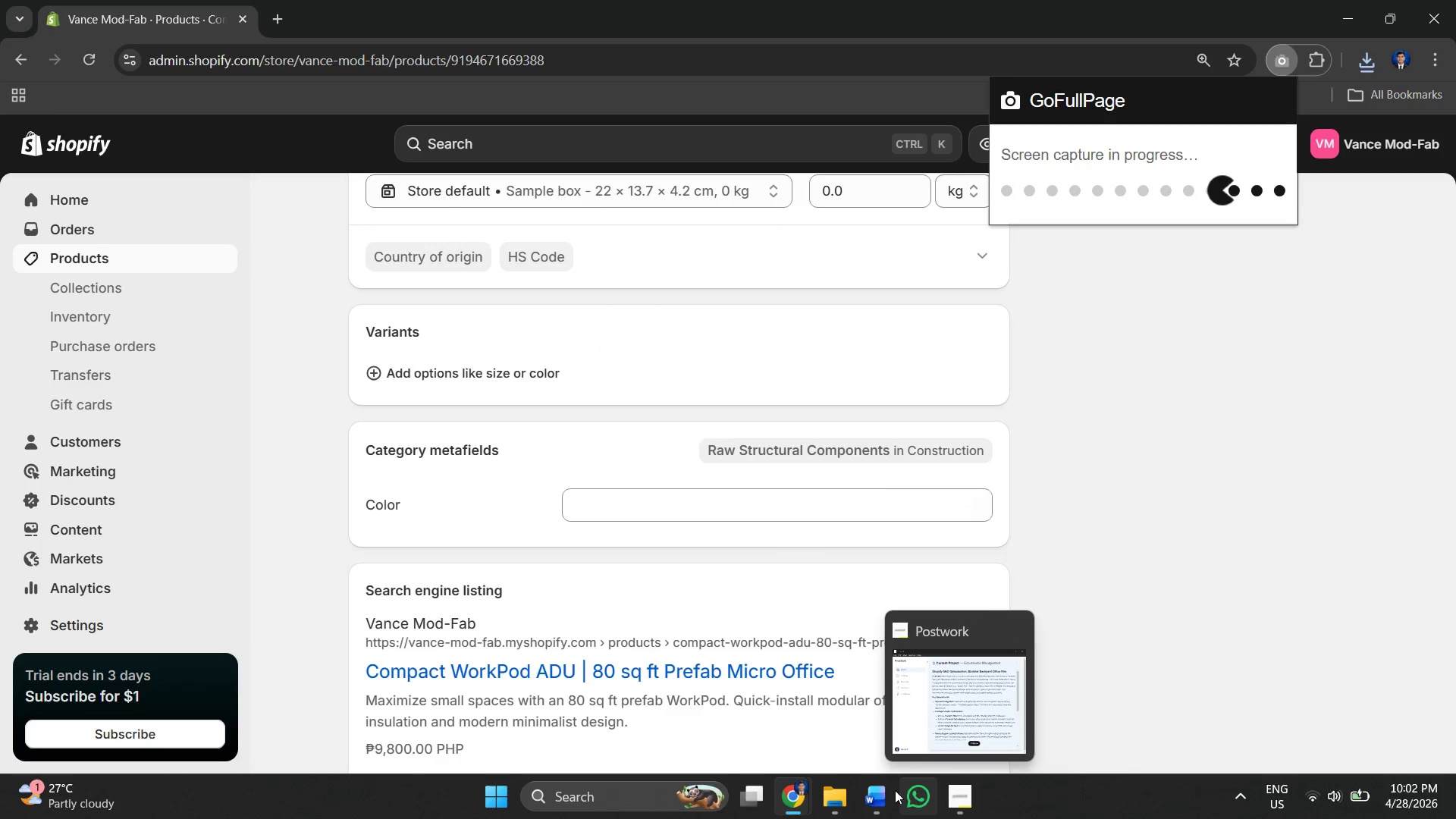 
mouse_move([824, 783])
 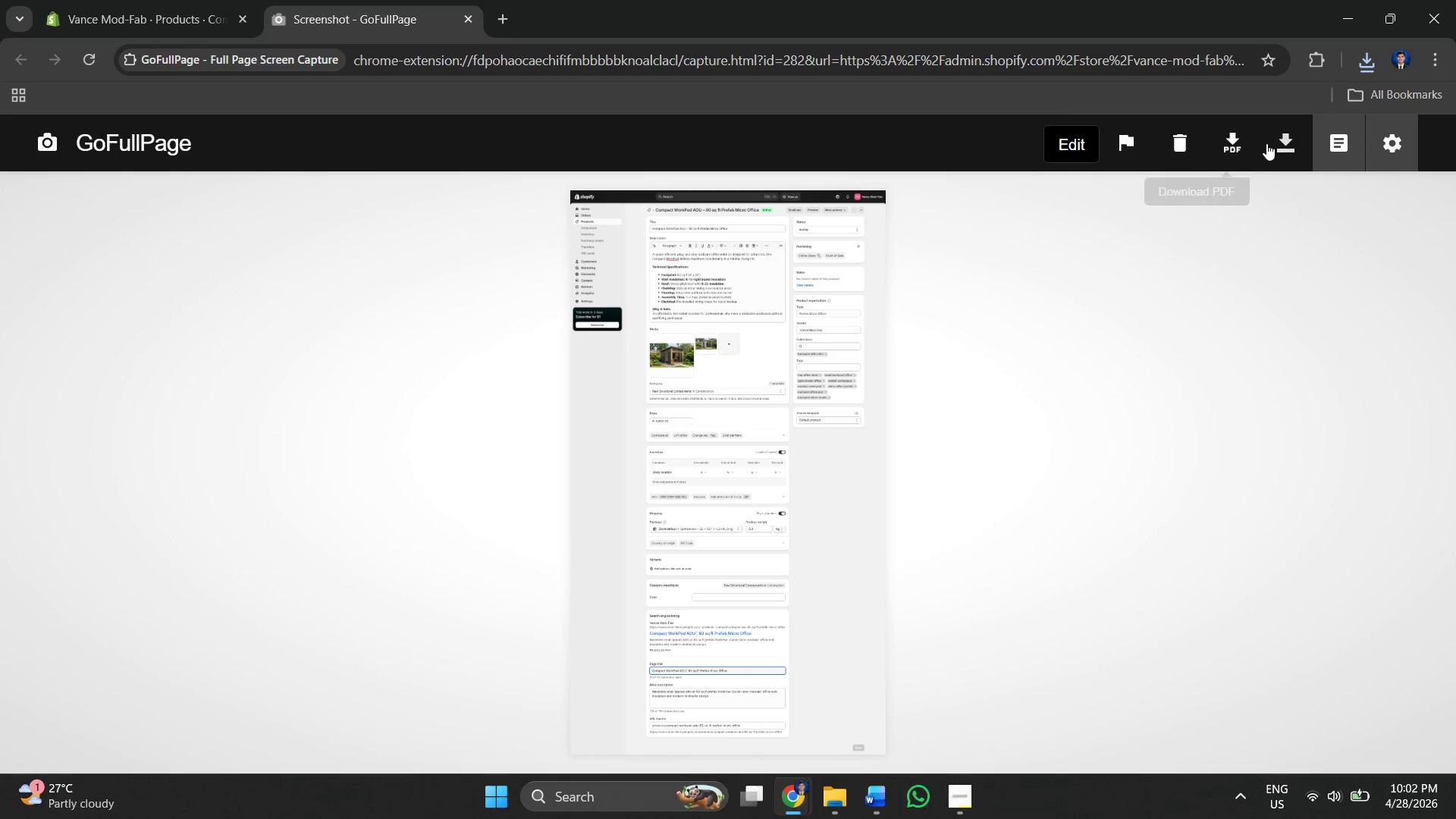 
left_click([1276, 151])
 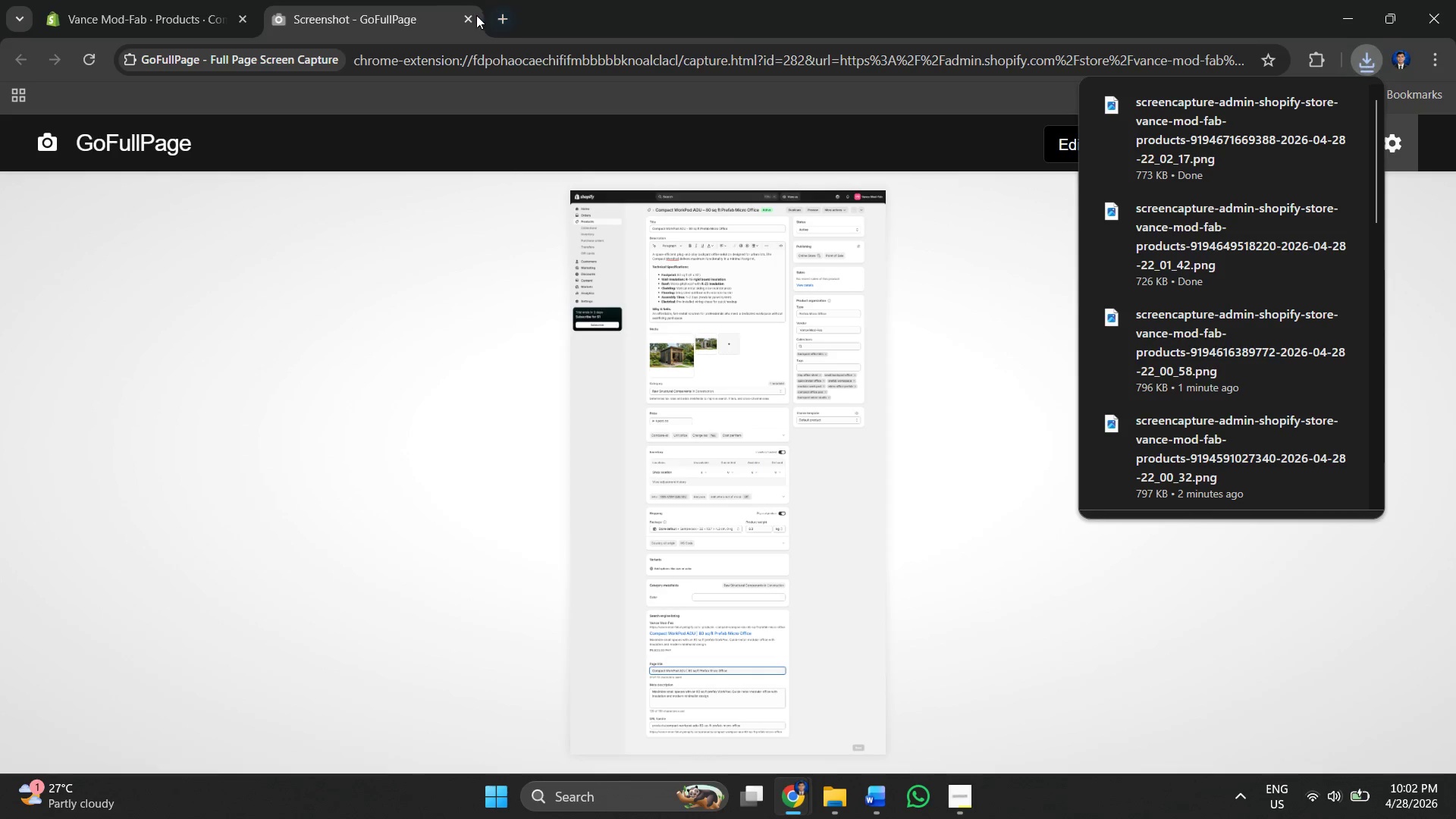 
left_click([472, 15])
 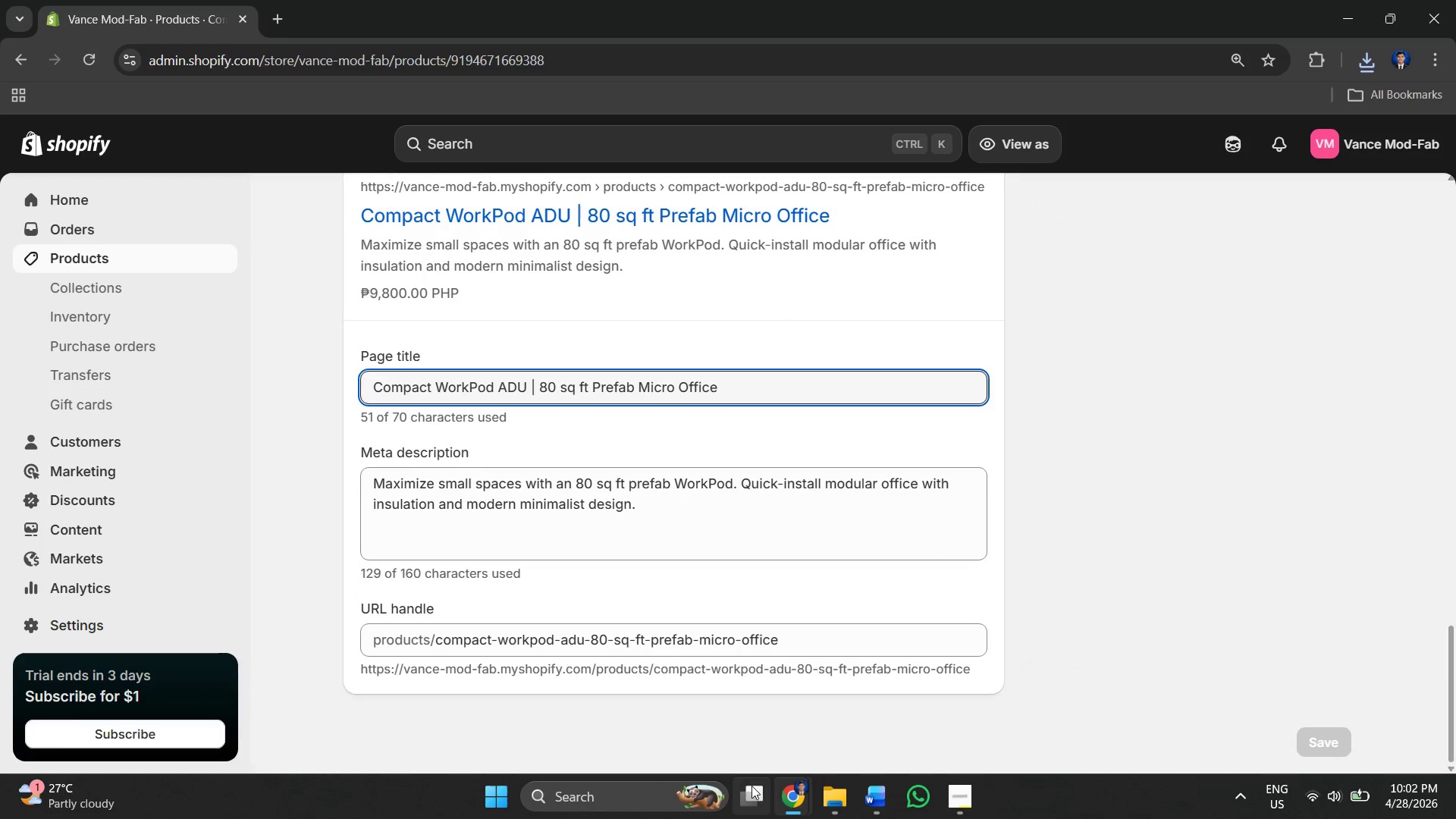 
left_click([786, 814])
 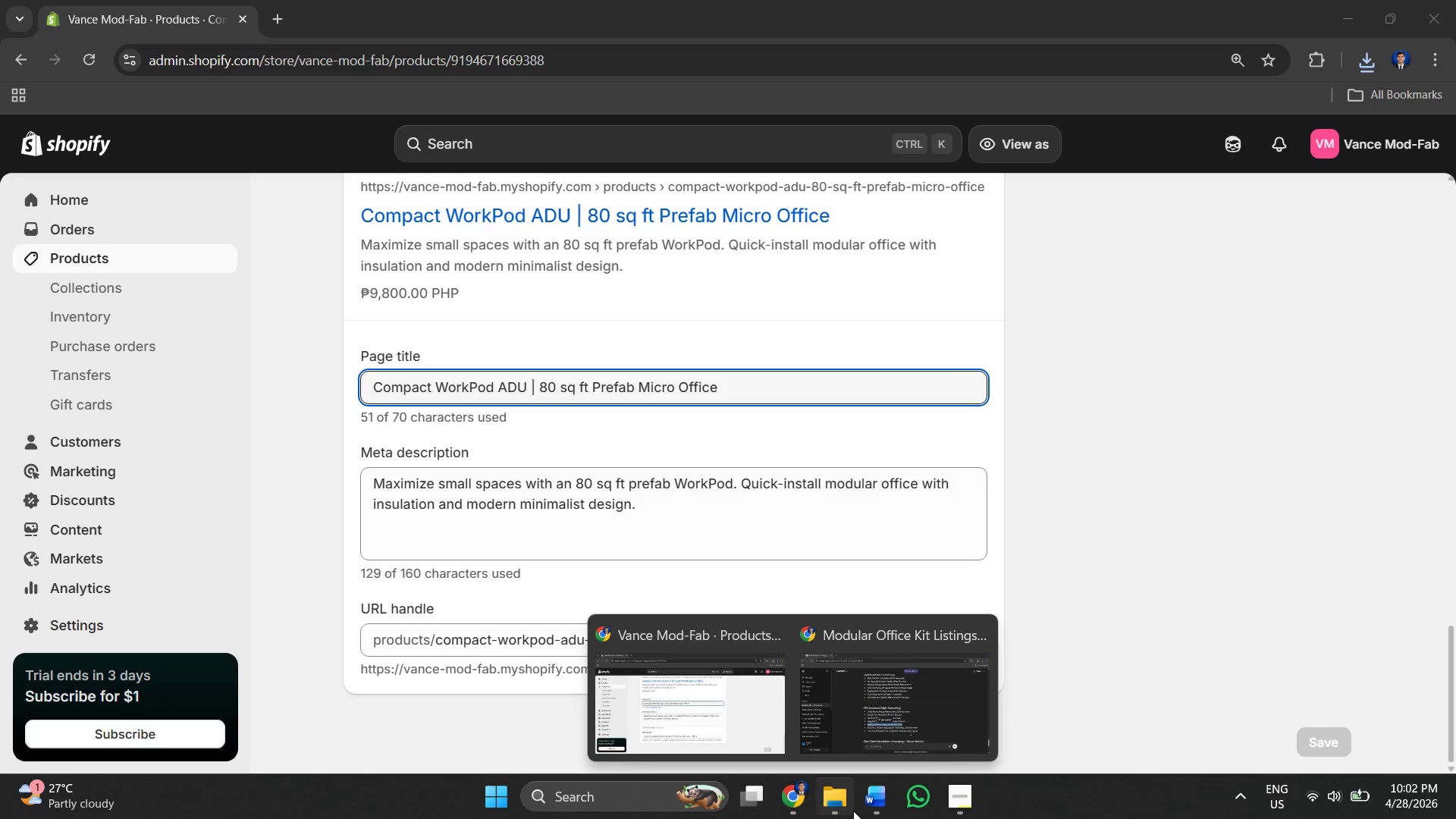 
left_click([823, 811])
 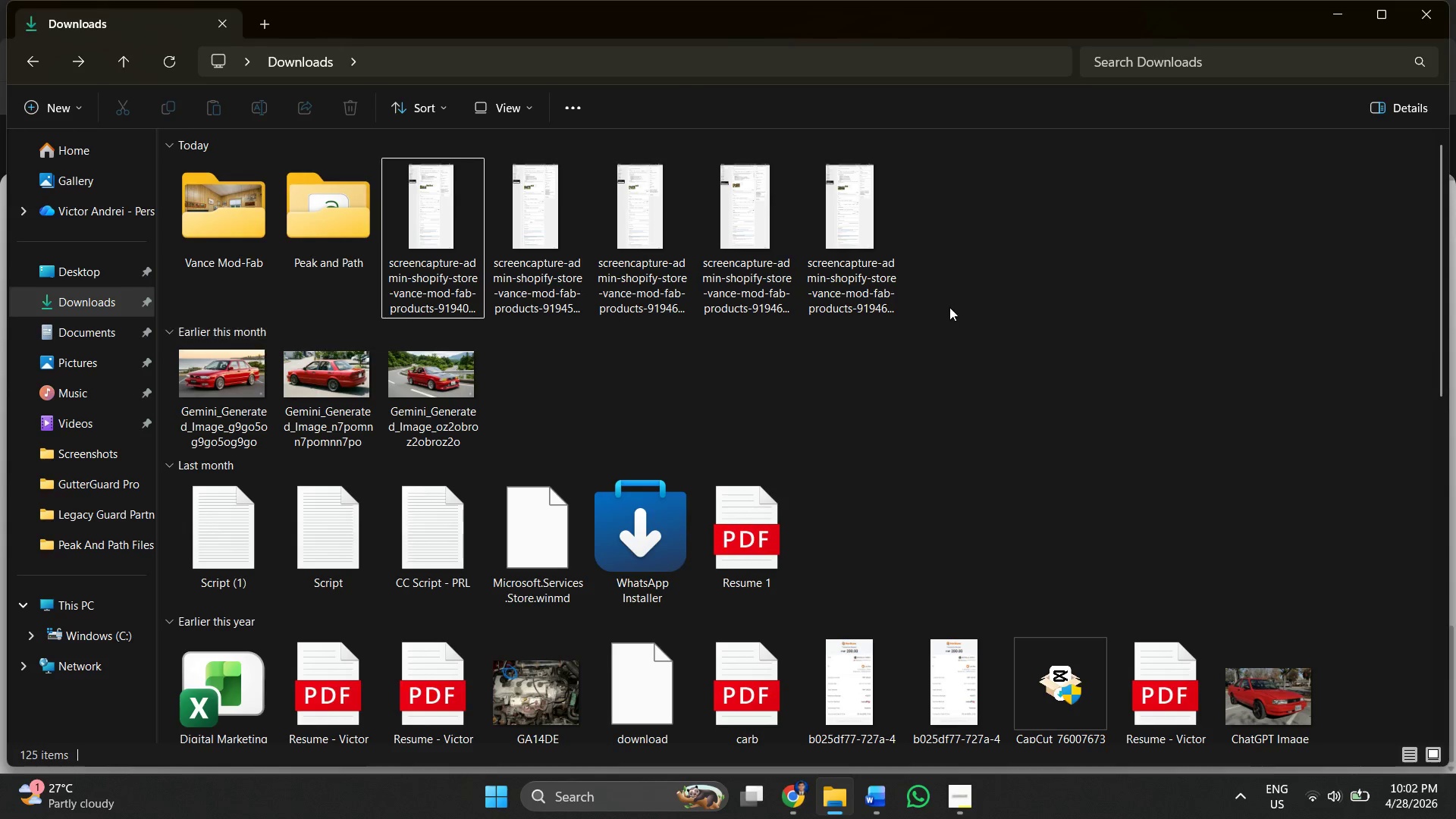 
left_click([956, 250])
 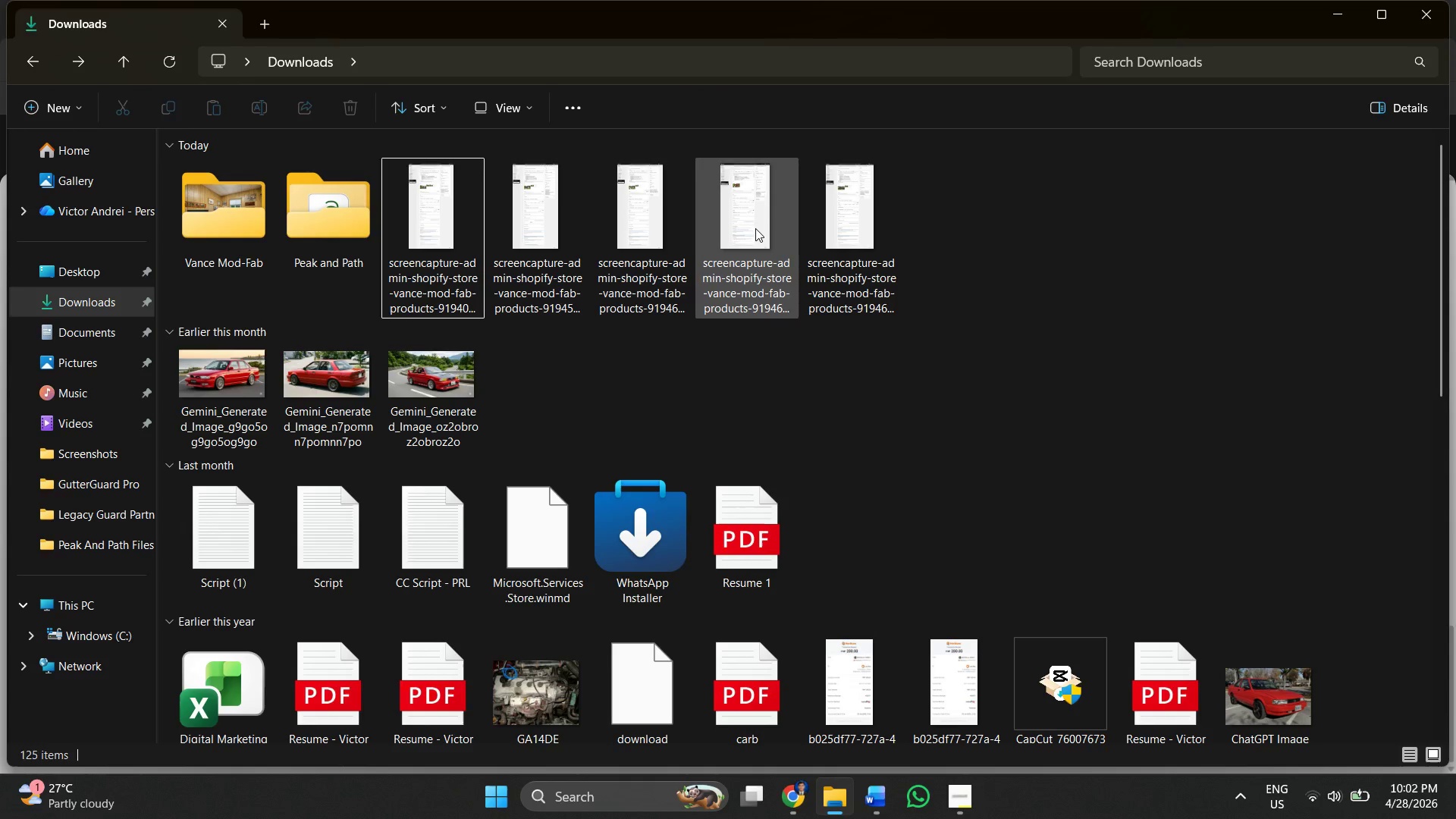 
double_click([755, 228])
 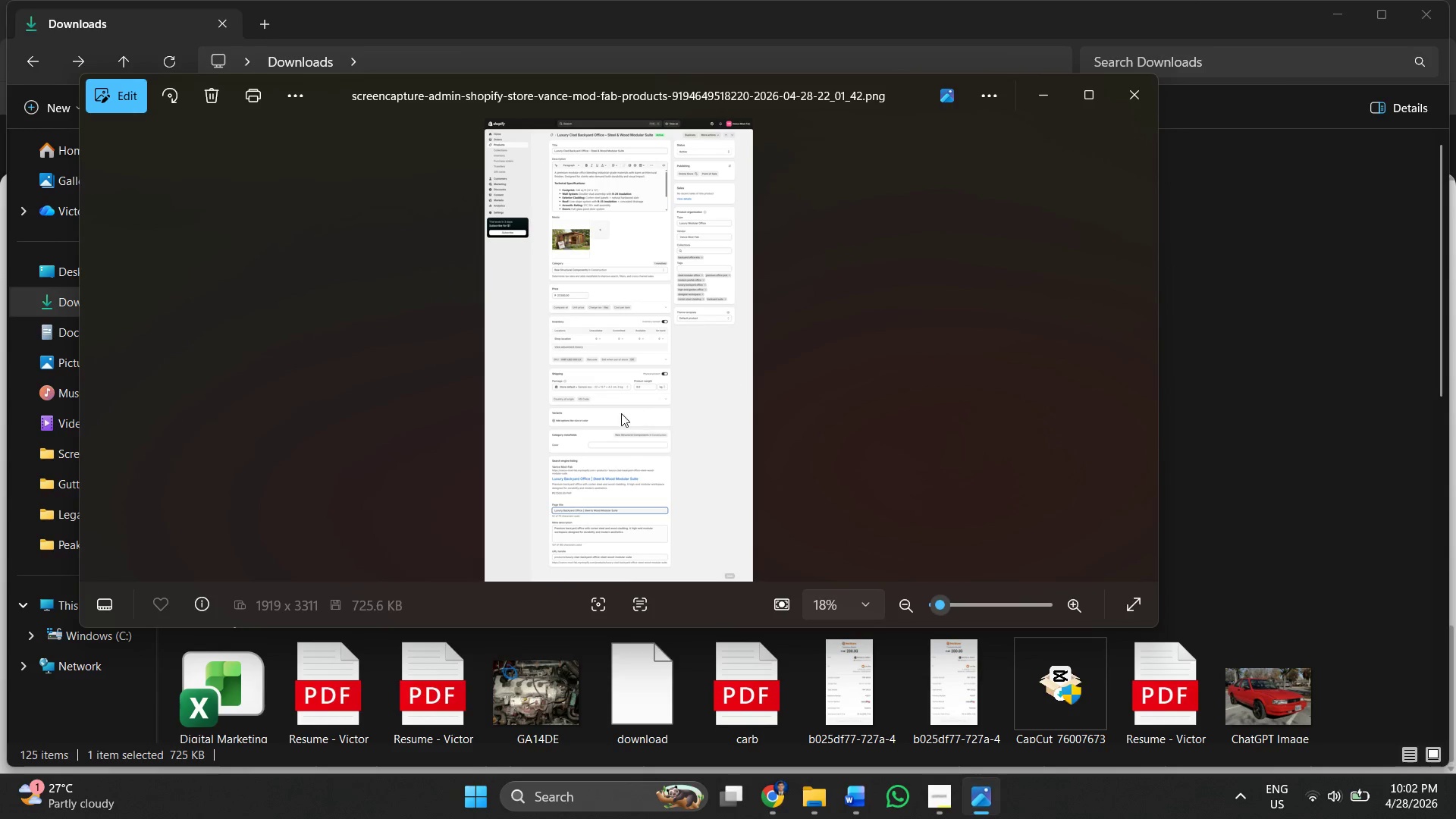 
scroll: coordinate [618, 412], scroll_direction: down, amount: 1.0
 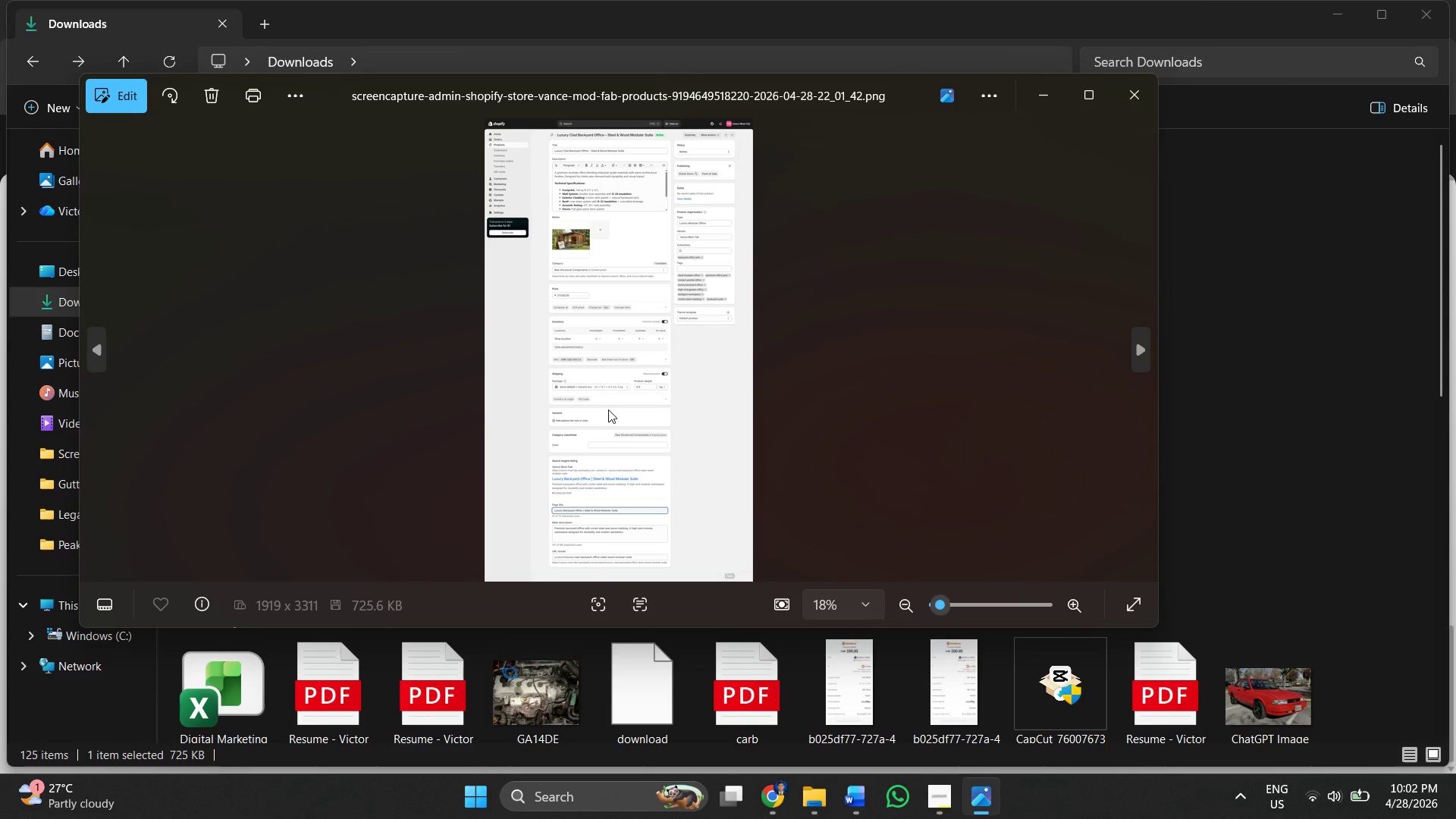 
left_click_drag(start_coordinate=[608, 410], to_coordinate=[570, 206])
 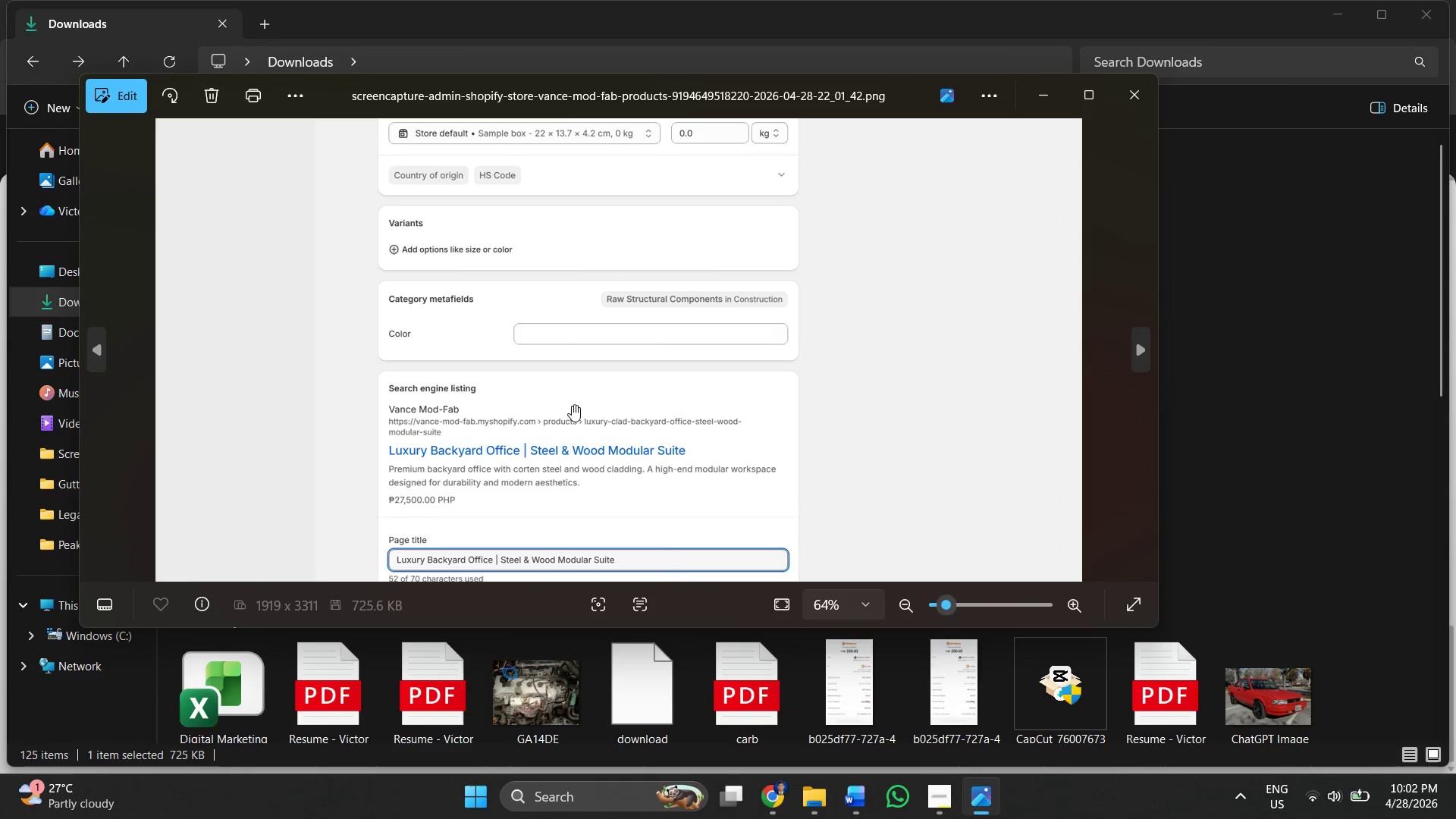 
scroll: coordinate [608, 410], scroll_direction: up, amount: 13.0
 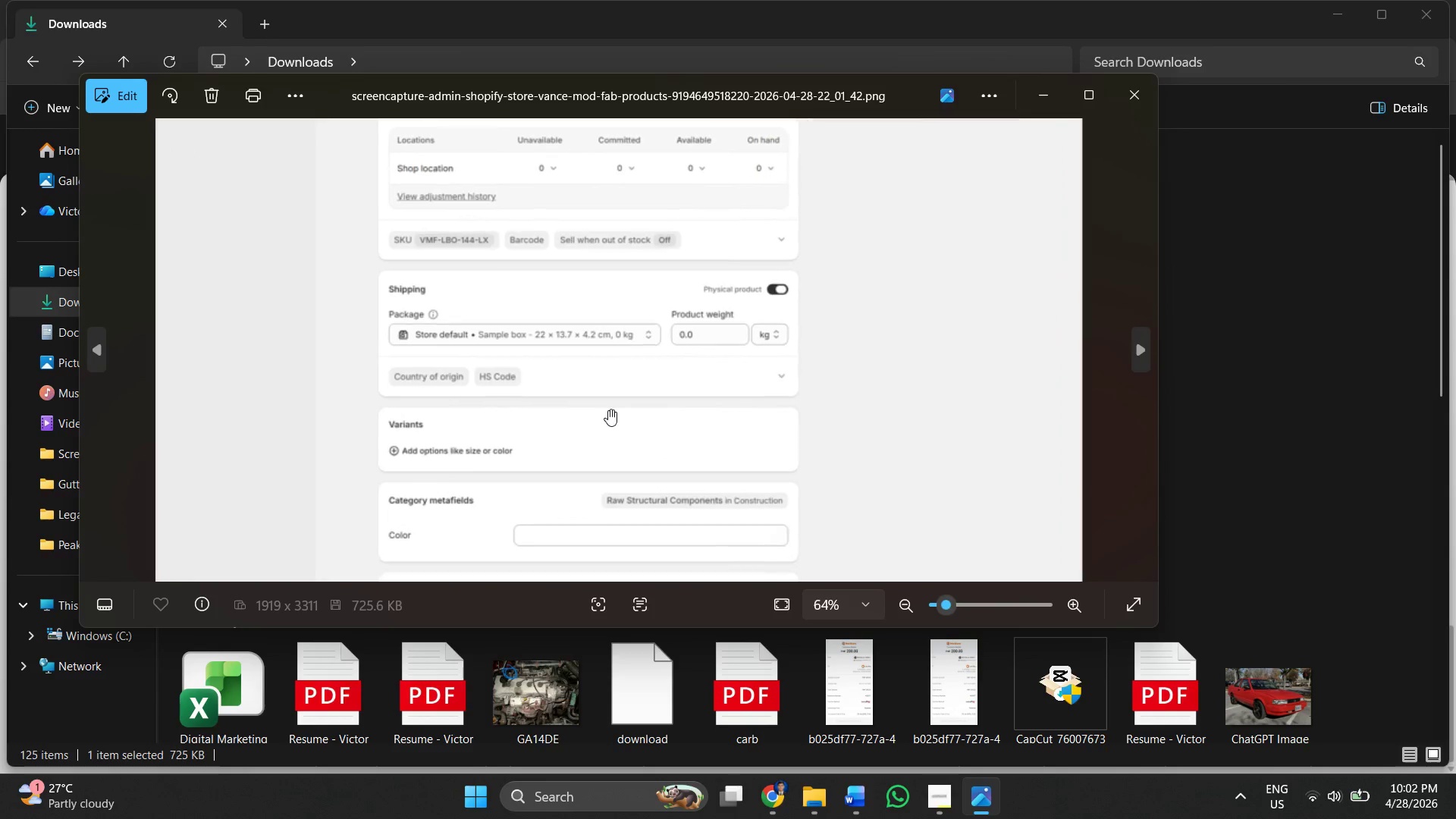 
left_click_drag(start_coordinate=[572, 405], to_coordinate=[539, 199])
 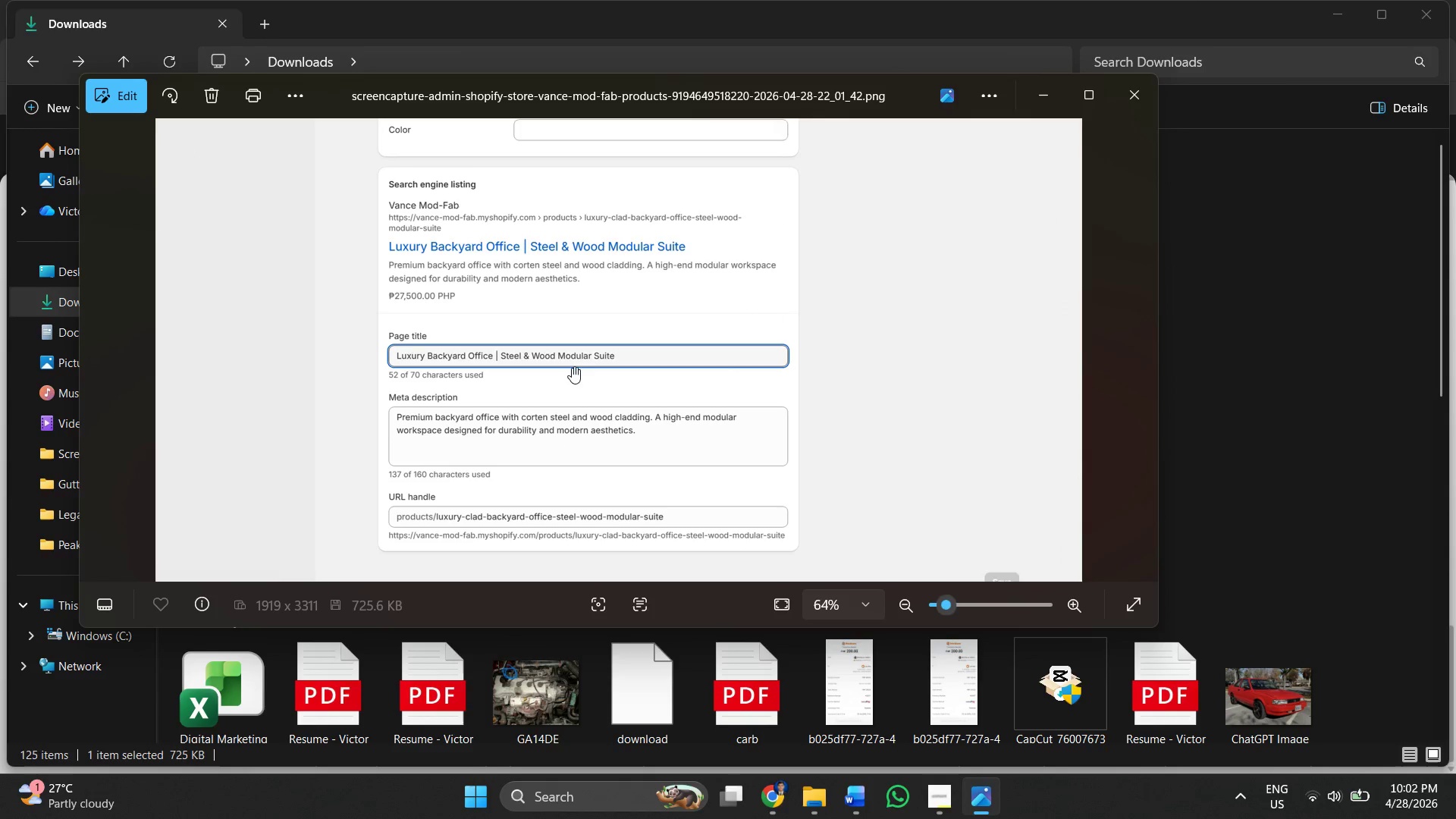 
left_click_drag(start_coordinate=[570, 369], to_coordinate=[560, 272])
 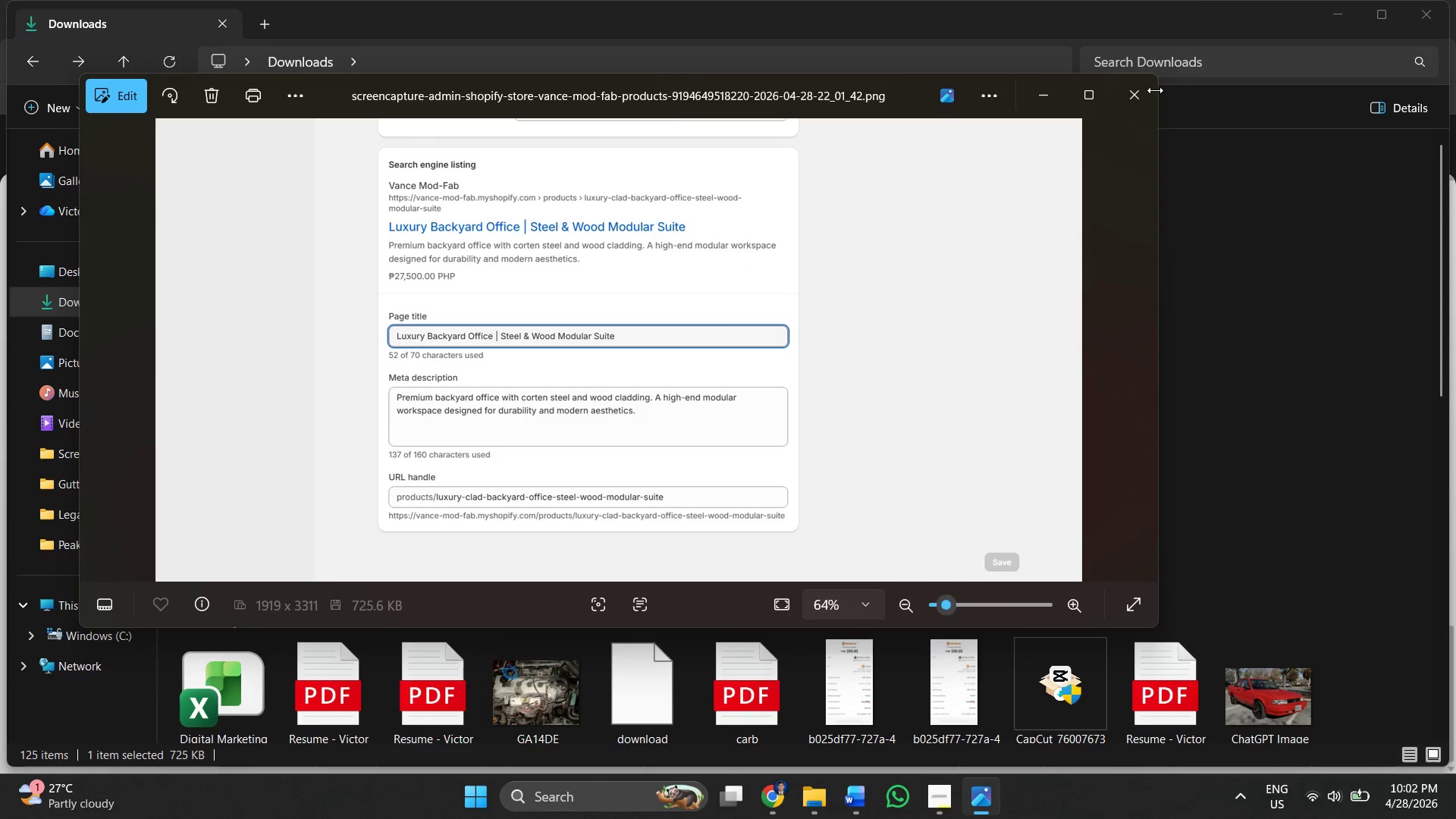 
double_click([1136, 89])
 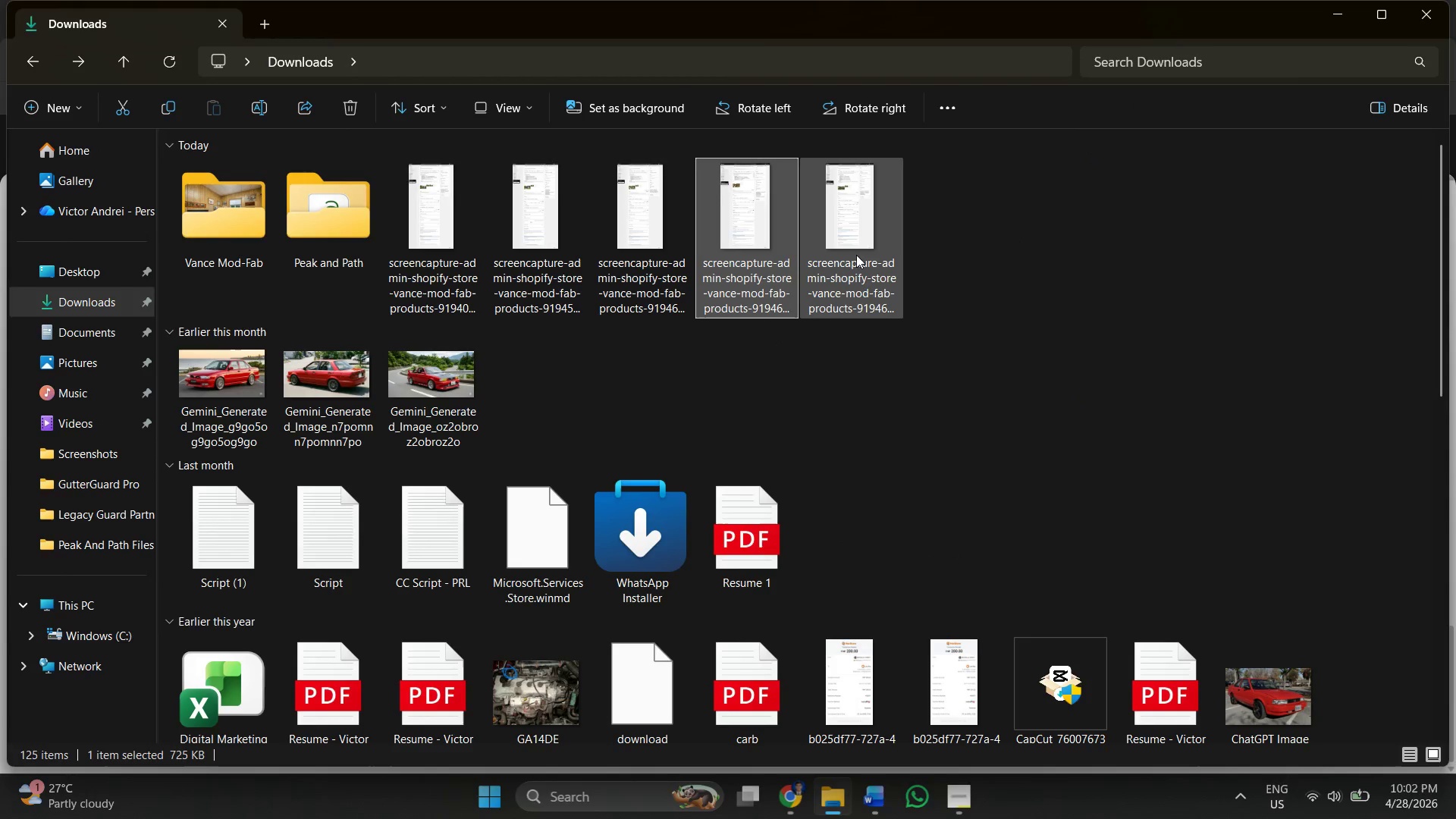 
left_click([852, 256])
 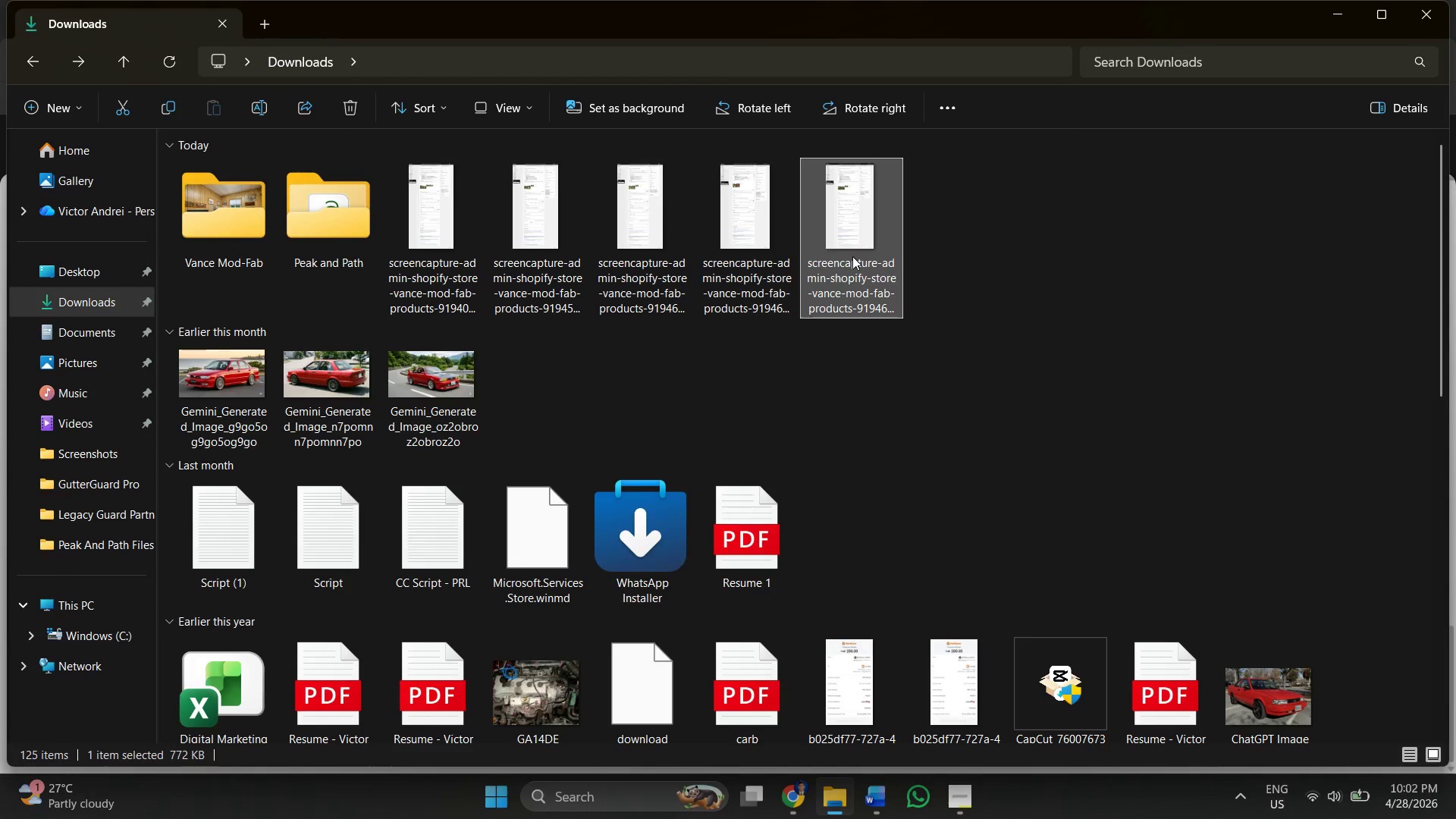 
right_click([852, 256])
 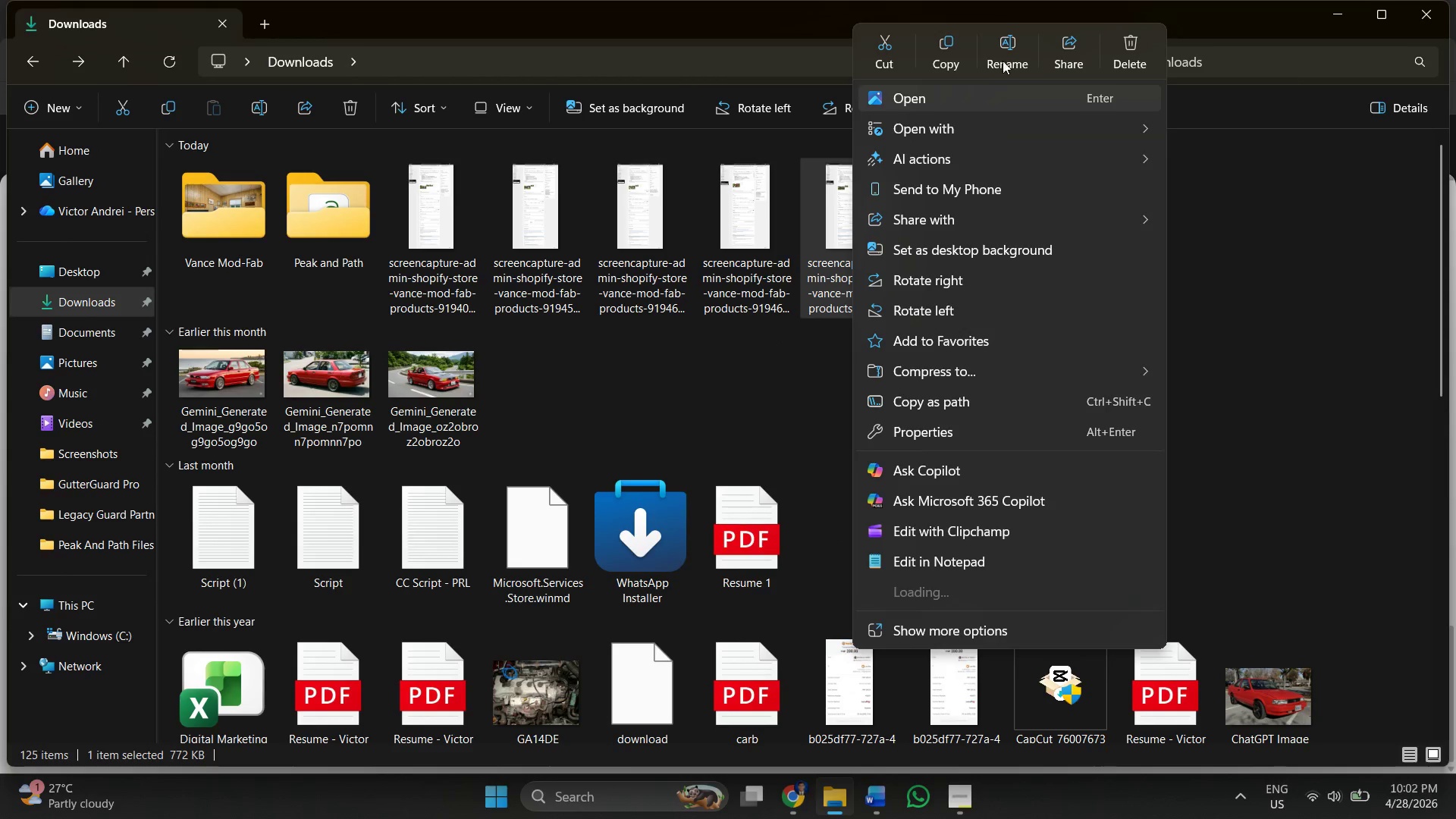 
left_click([1006, 53])
 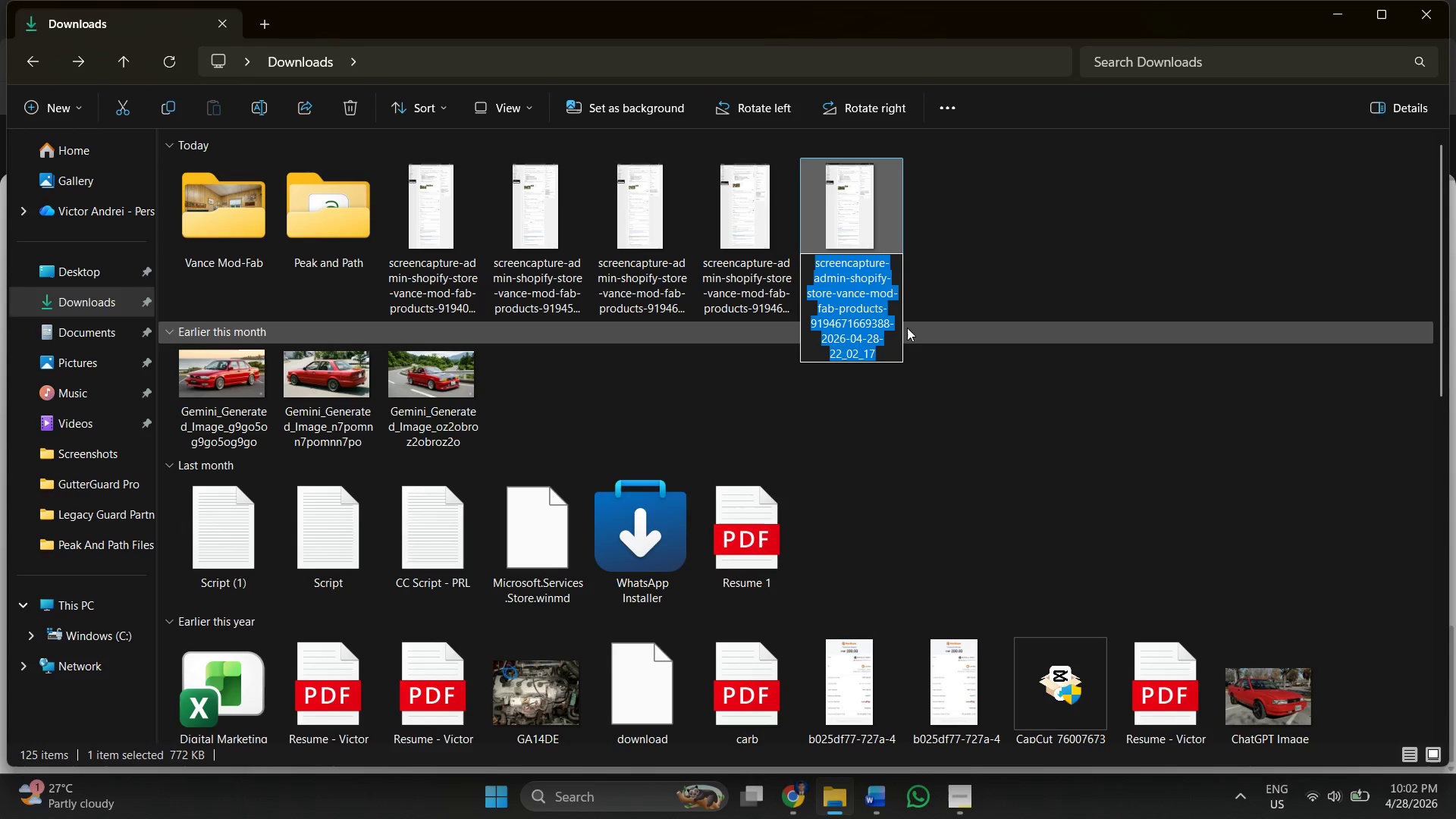 
type(pro)
key(Backspace)
key(Backspace)
key(Backspace)
 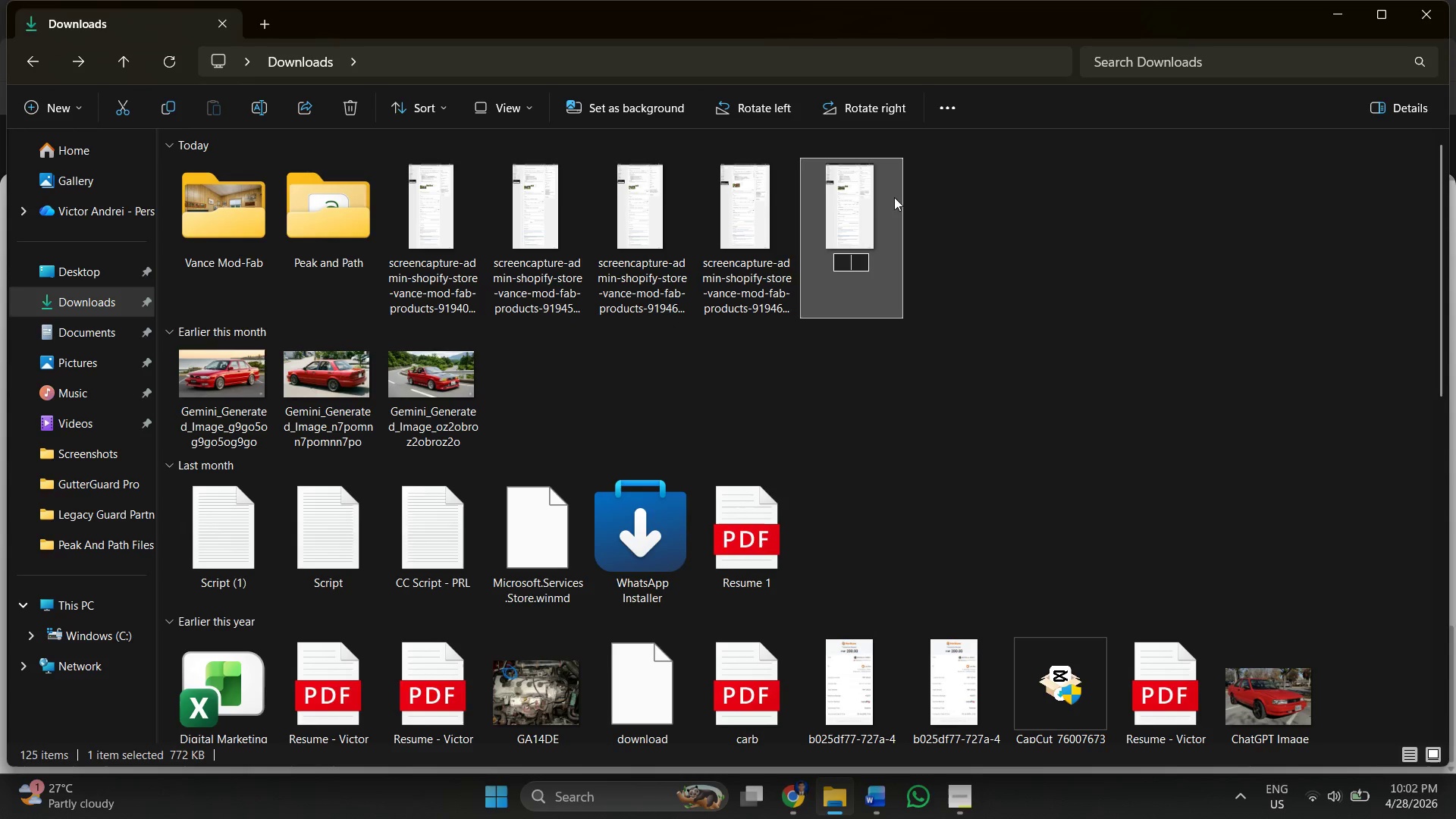 
double_click([870, 223])
 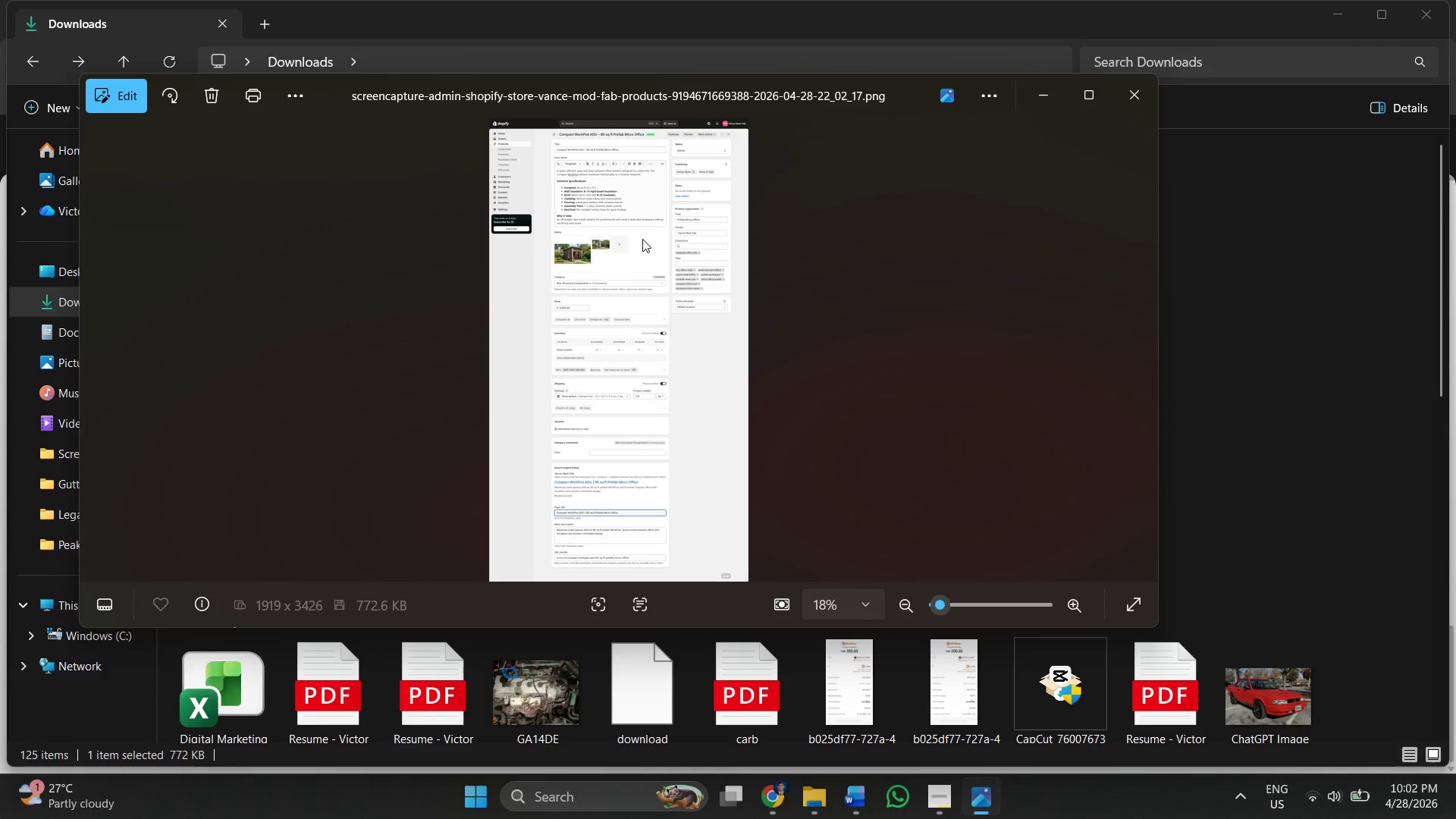 
left_click_drag(start_coordinate=[584, 281], to_coordinate=[679, 674])
 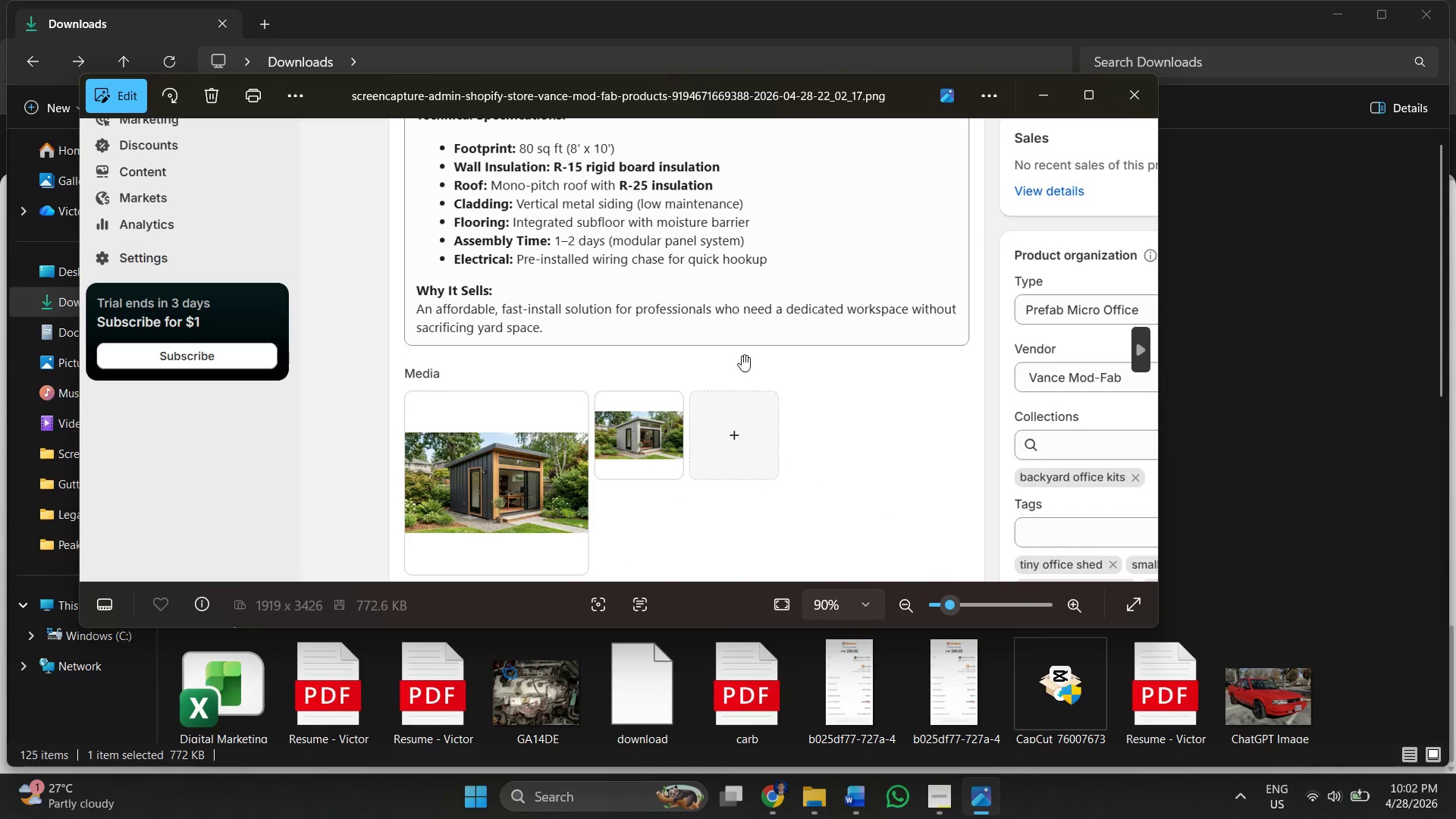 
scroll: coordinate [559, 295], scroll_direction: up, amount: 17.0
 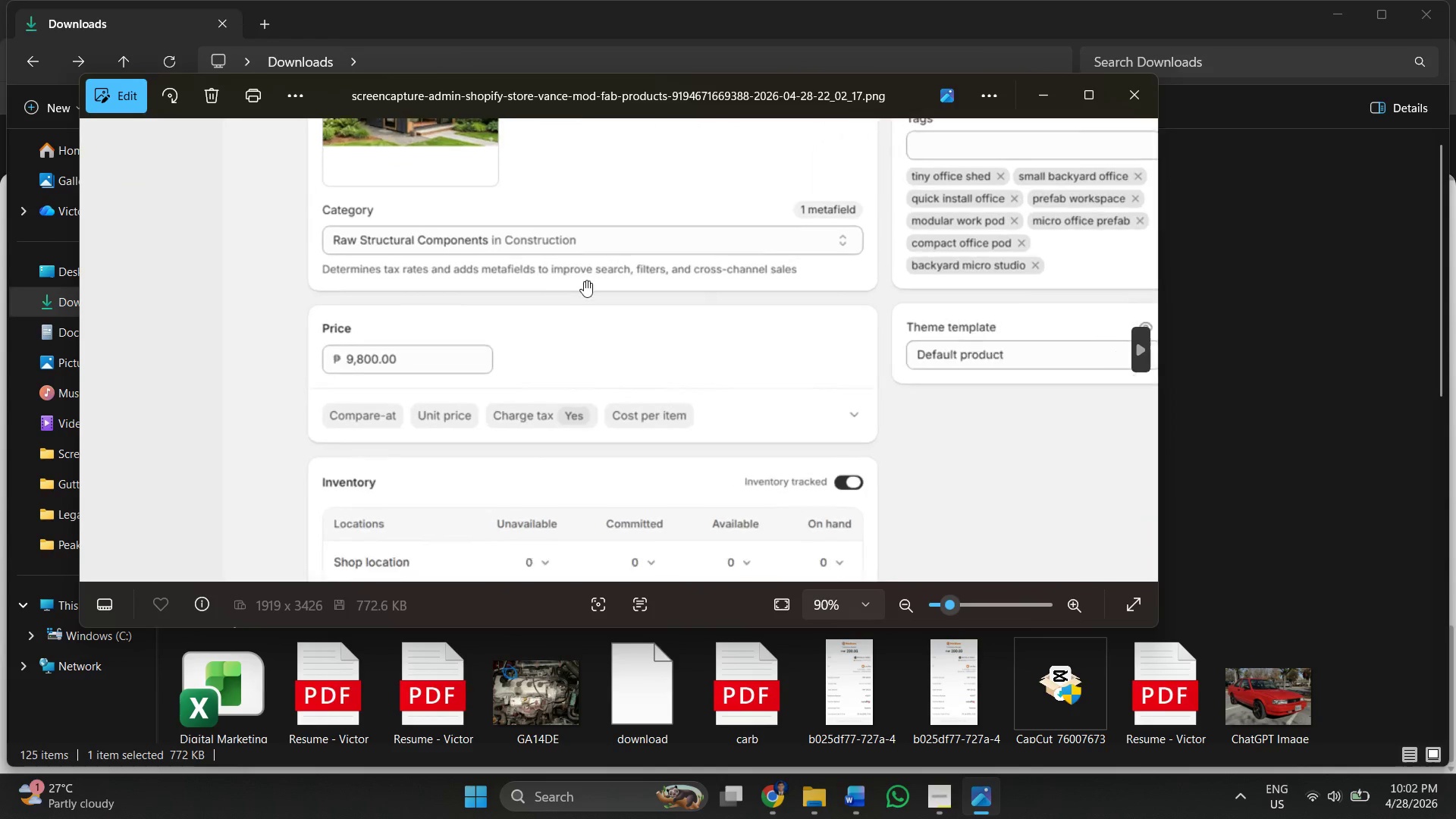 
left_click_drag(start_coordinate=[742, 355], to_coordinate=[726, 652])
 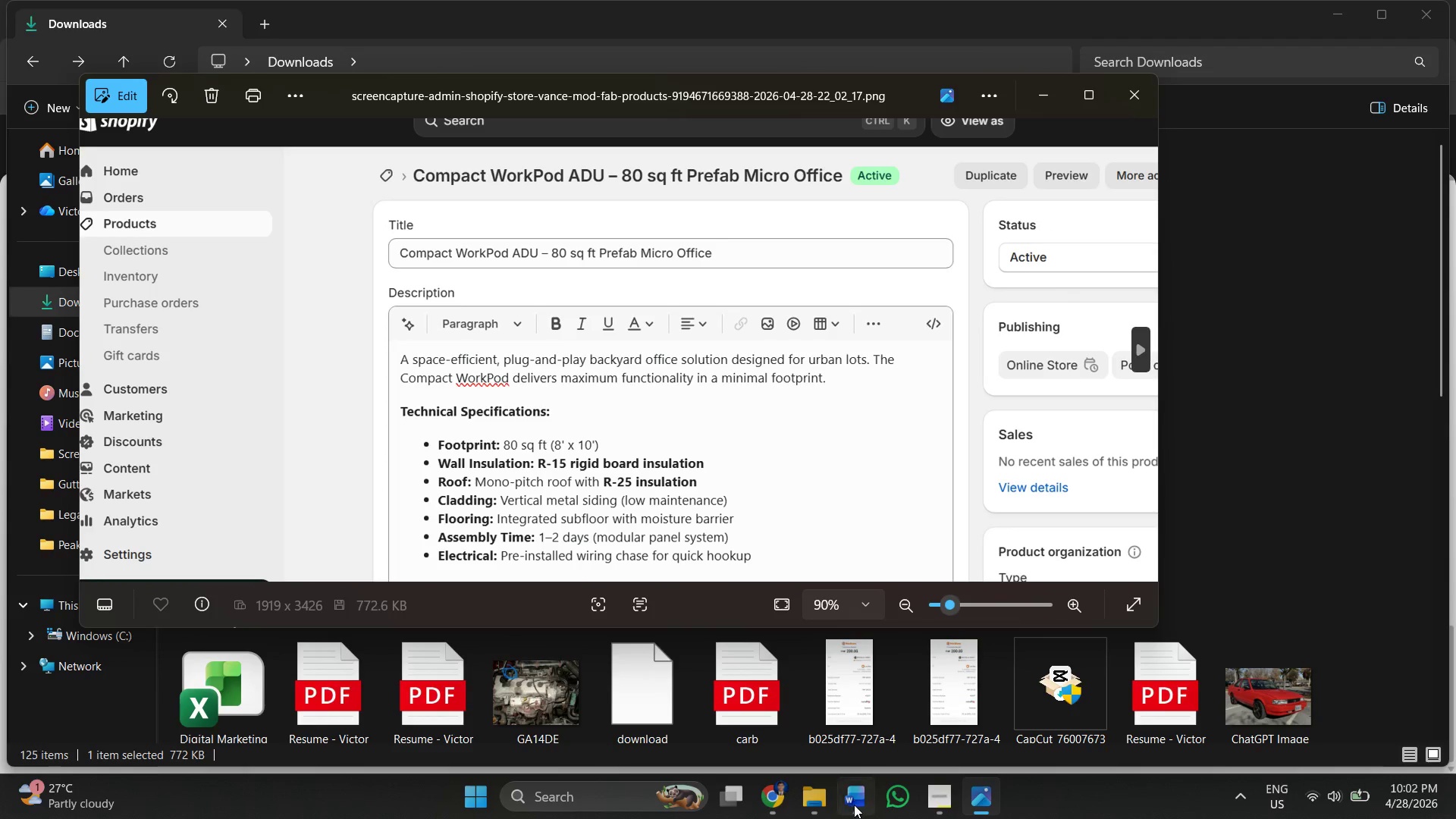 
left_click([852, 805])
 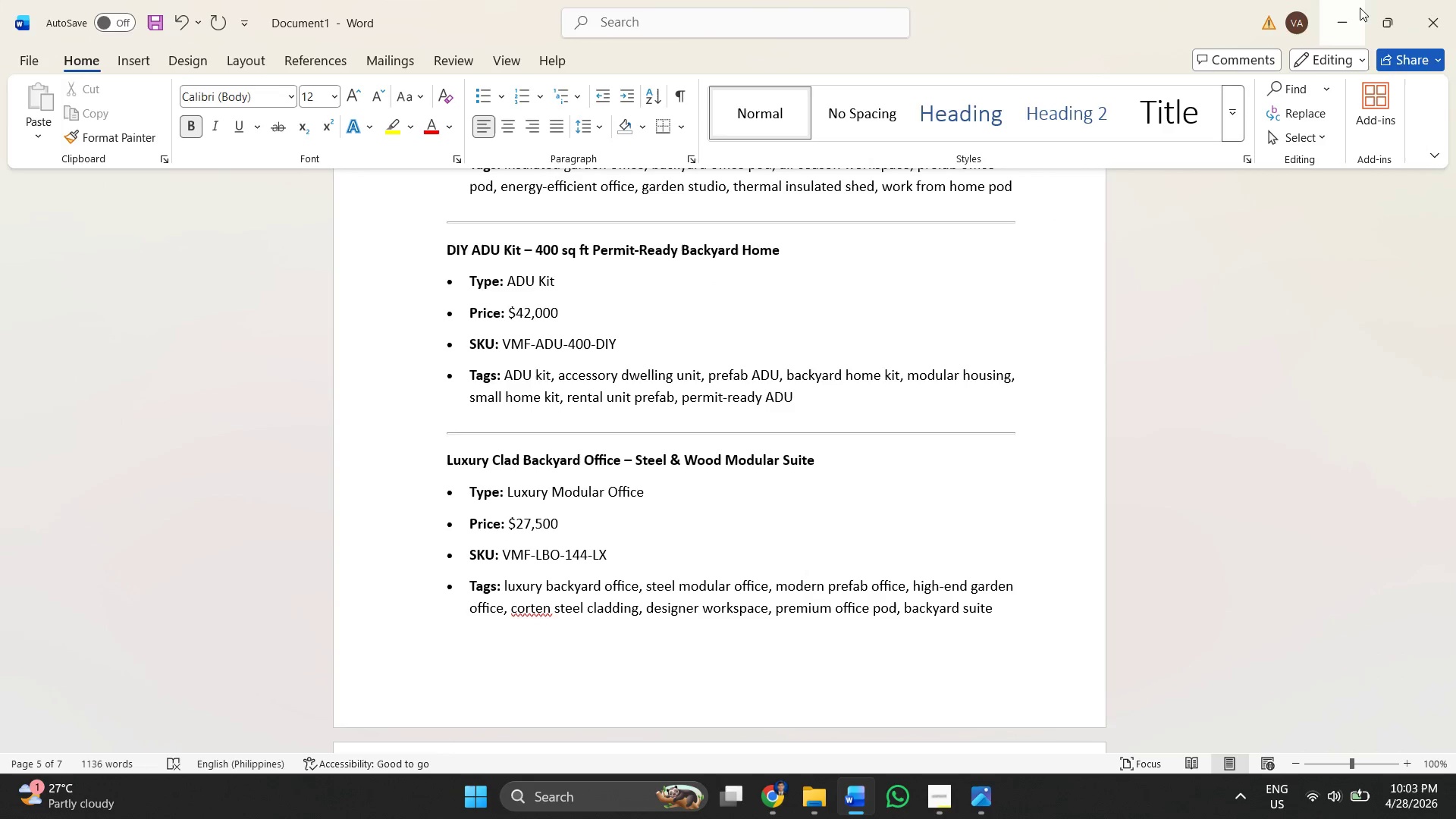 
left_click([1349, 13])
 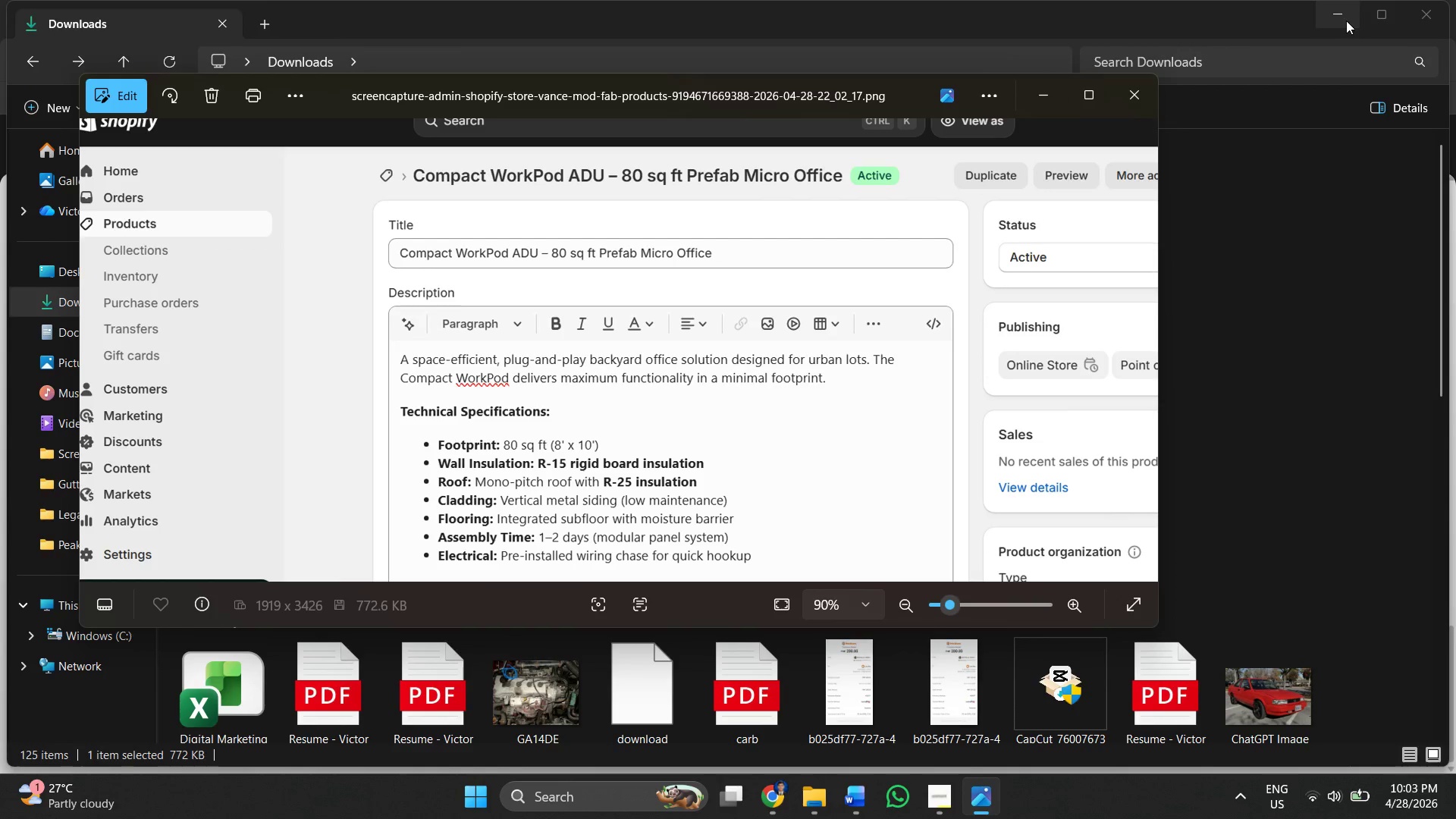 
left_click([1131, 108])
 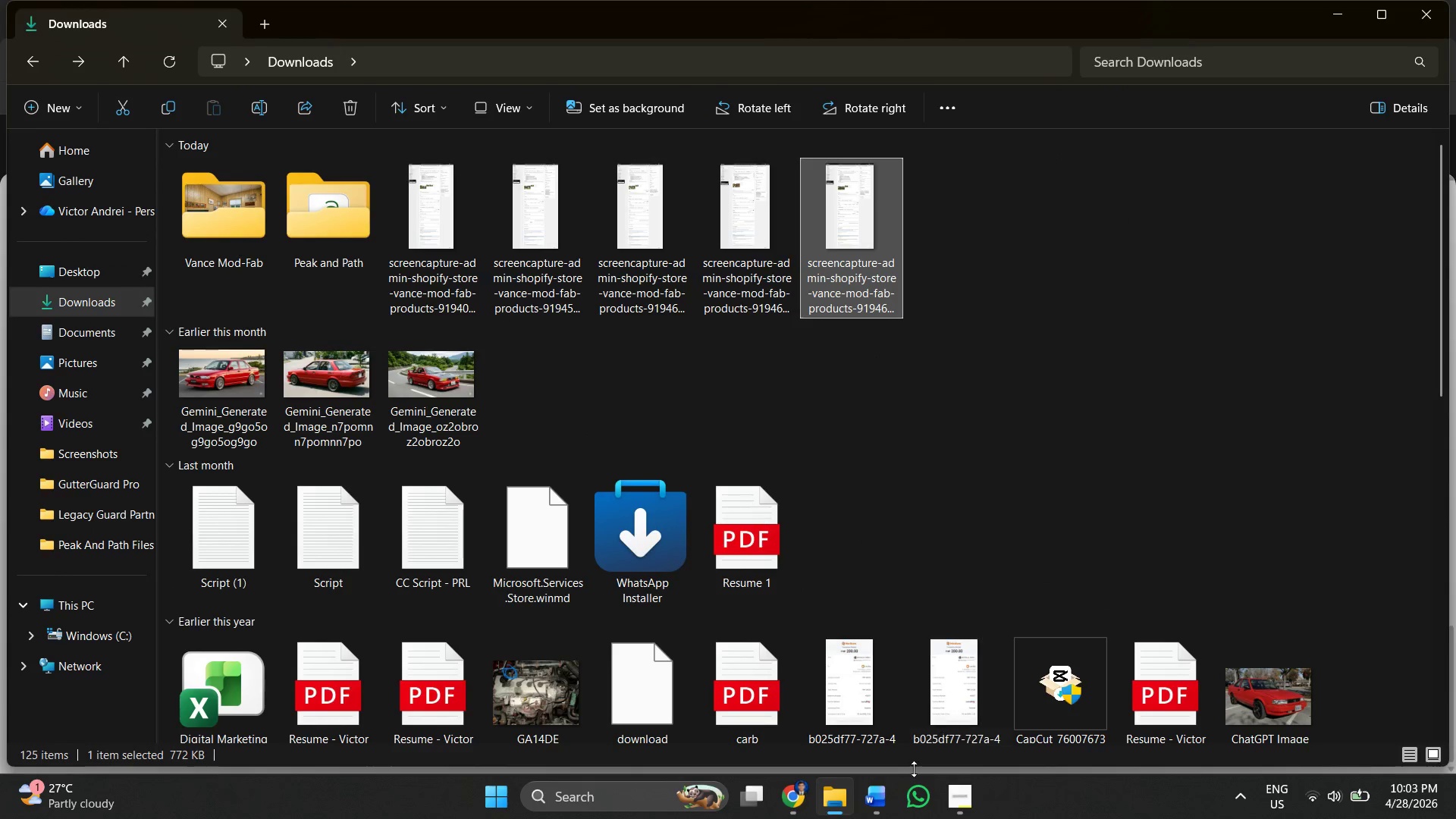 
left_click([867, 805])
 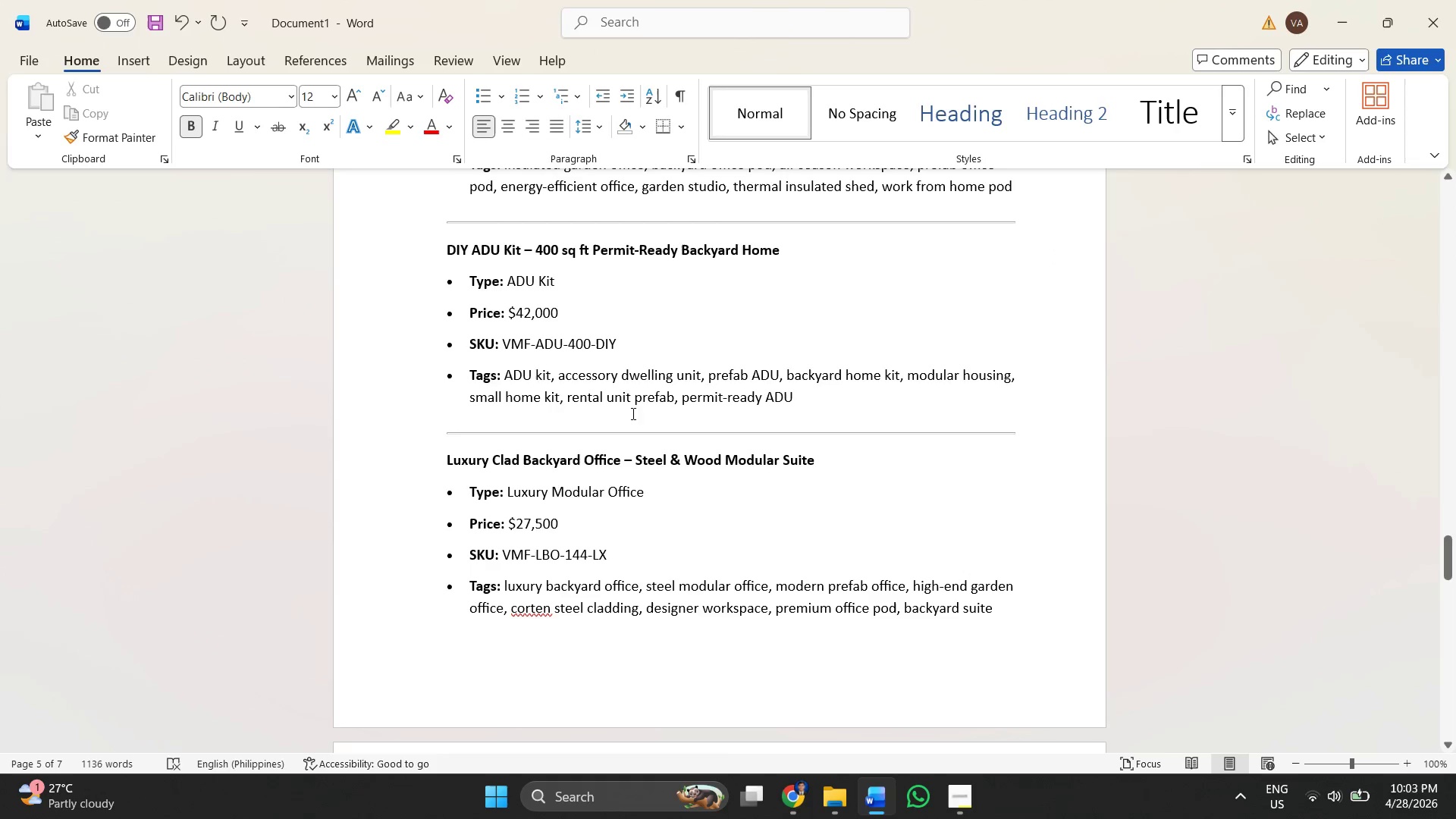 
scroll: coordinate [557, 408], scroll_direction: up, amount: 10.0
 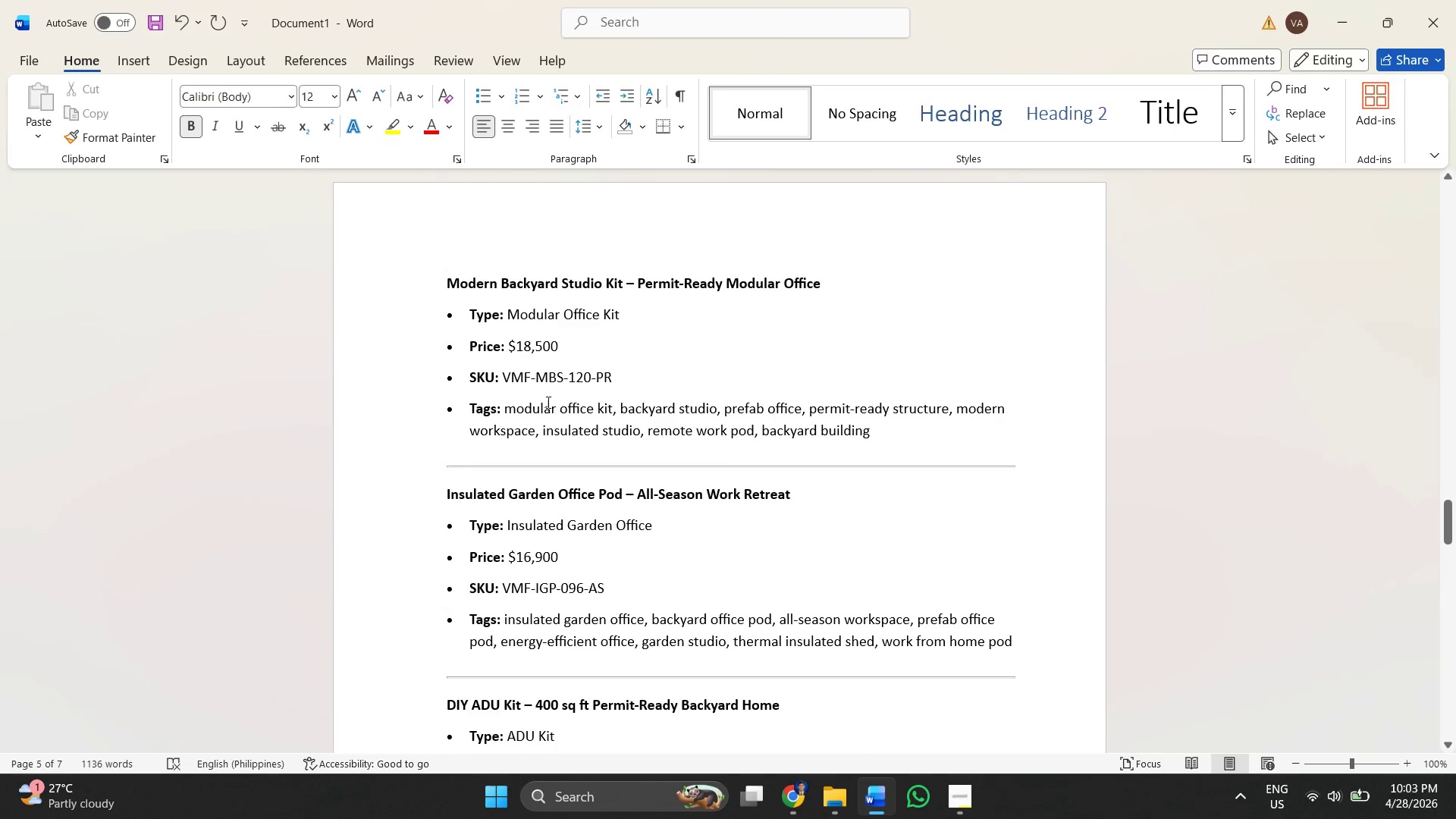 
scroll: coordinate [611, 318], scroll_direction: down, amount: 20.0
 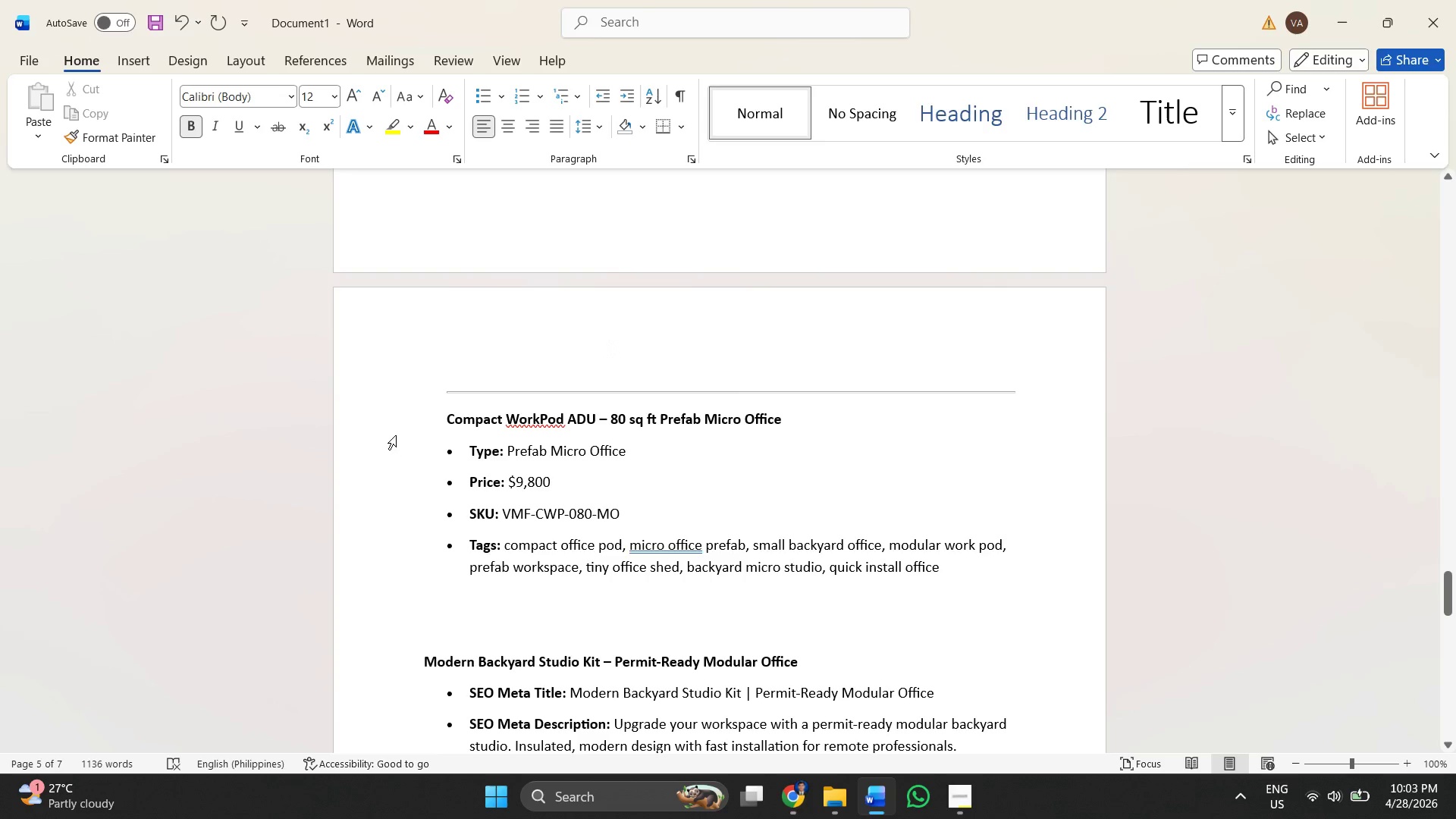 
left_click_drag(start_coordinate=[414, 428], to_coordinate=[797, 410])
 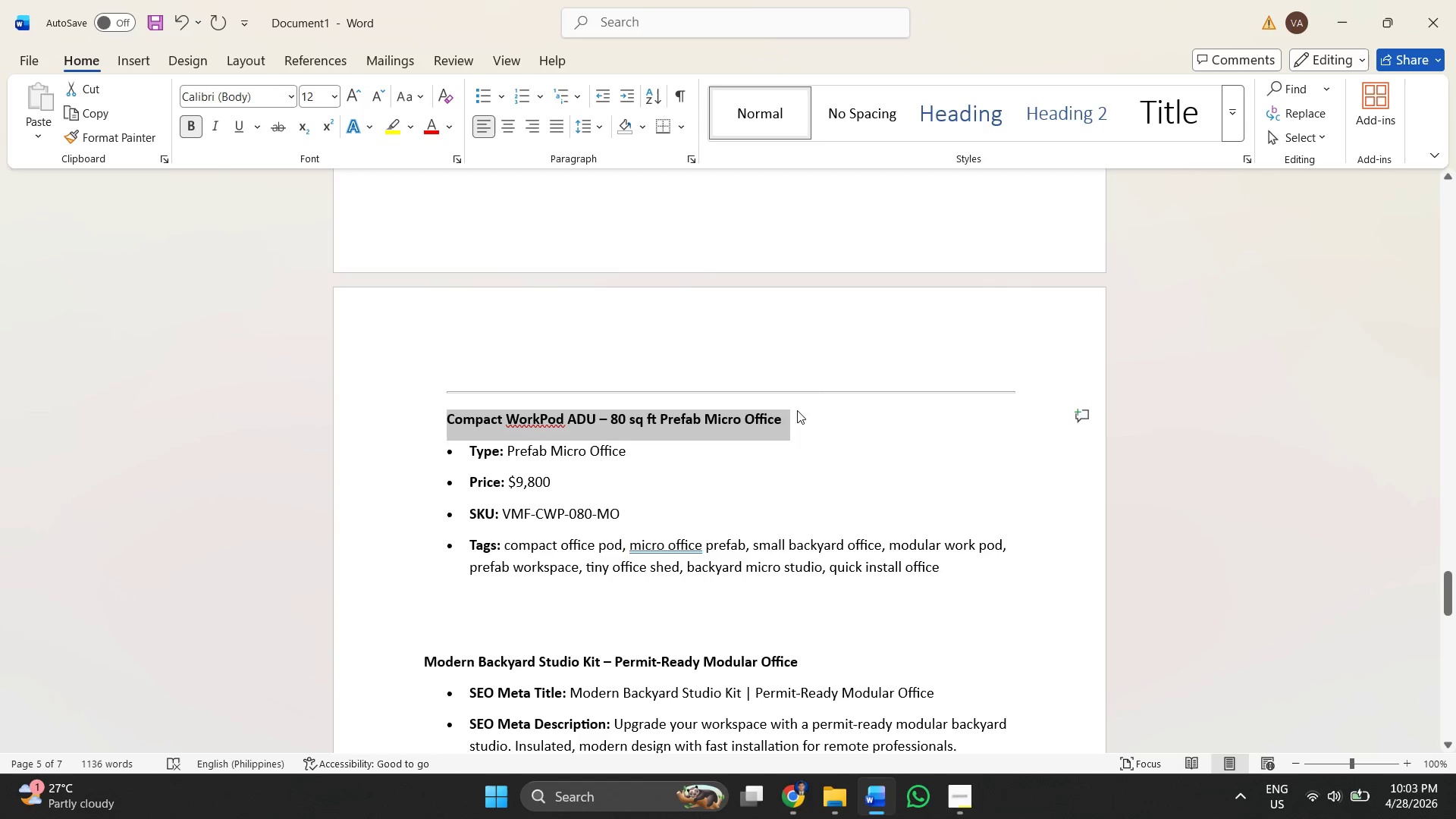 
key(Control+ControlLeft)
 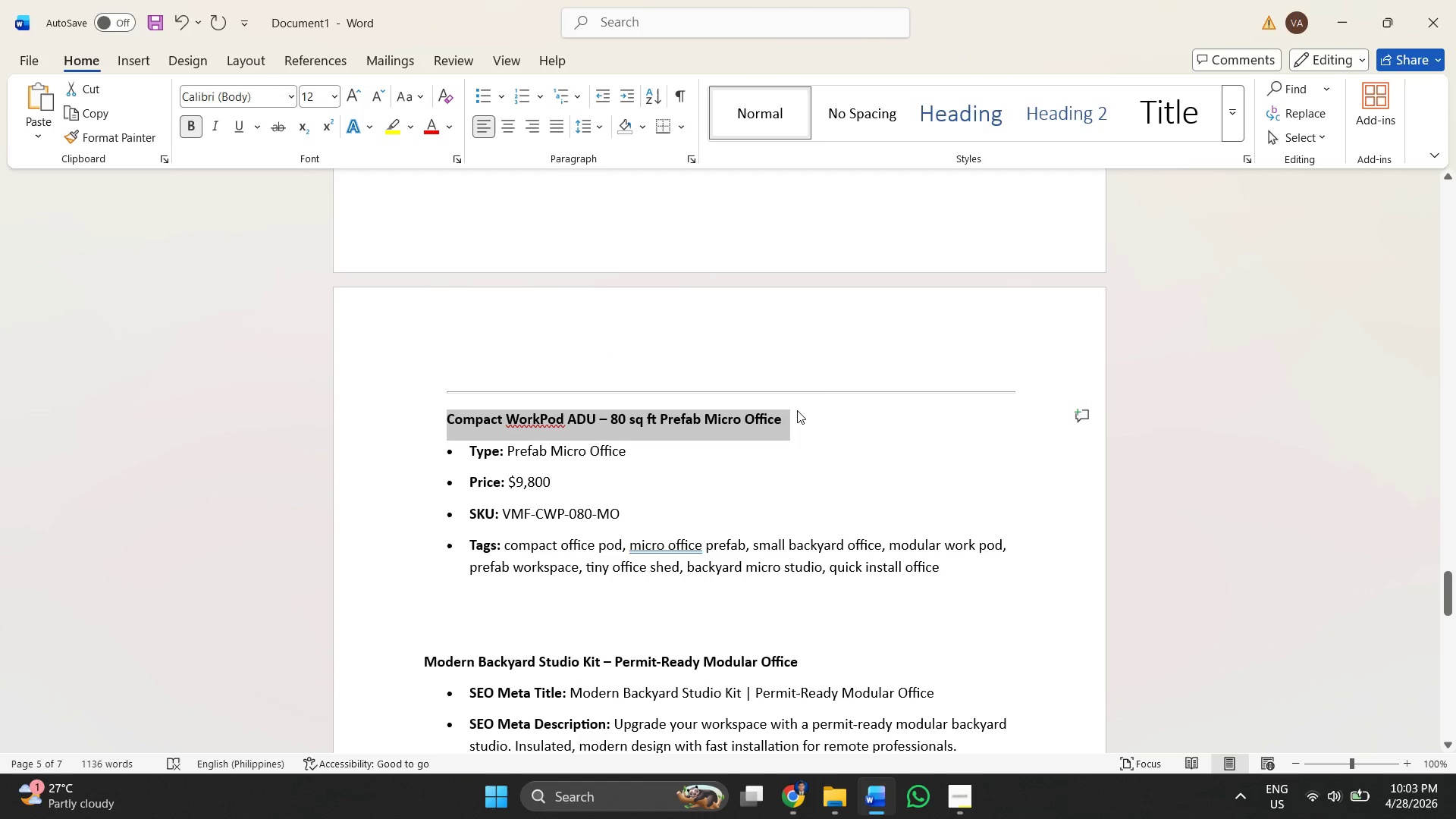 
key(Control+C)
 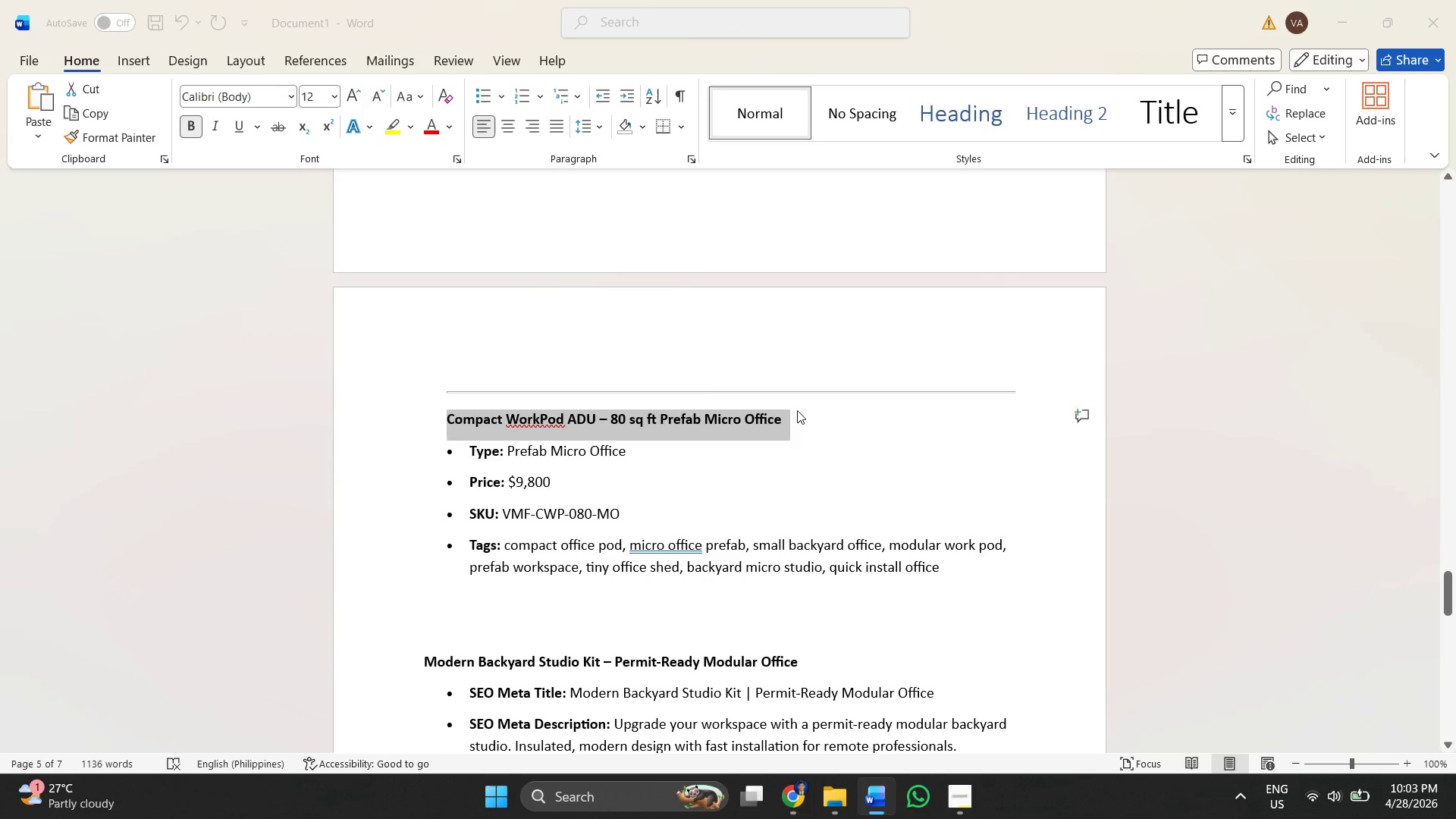 
key(Alt+Tab)
 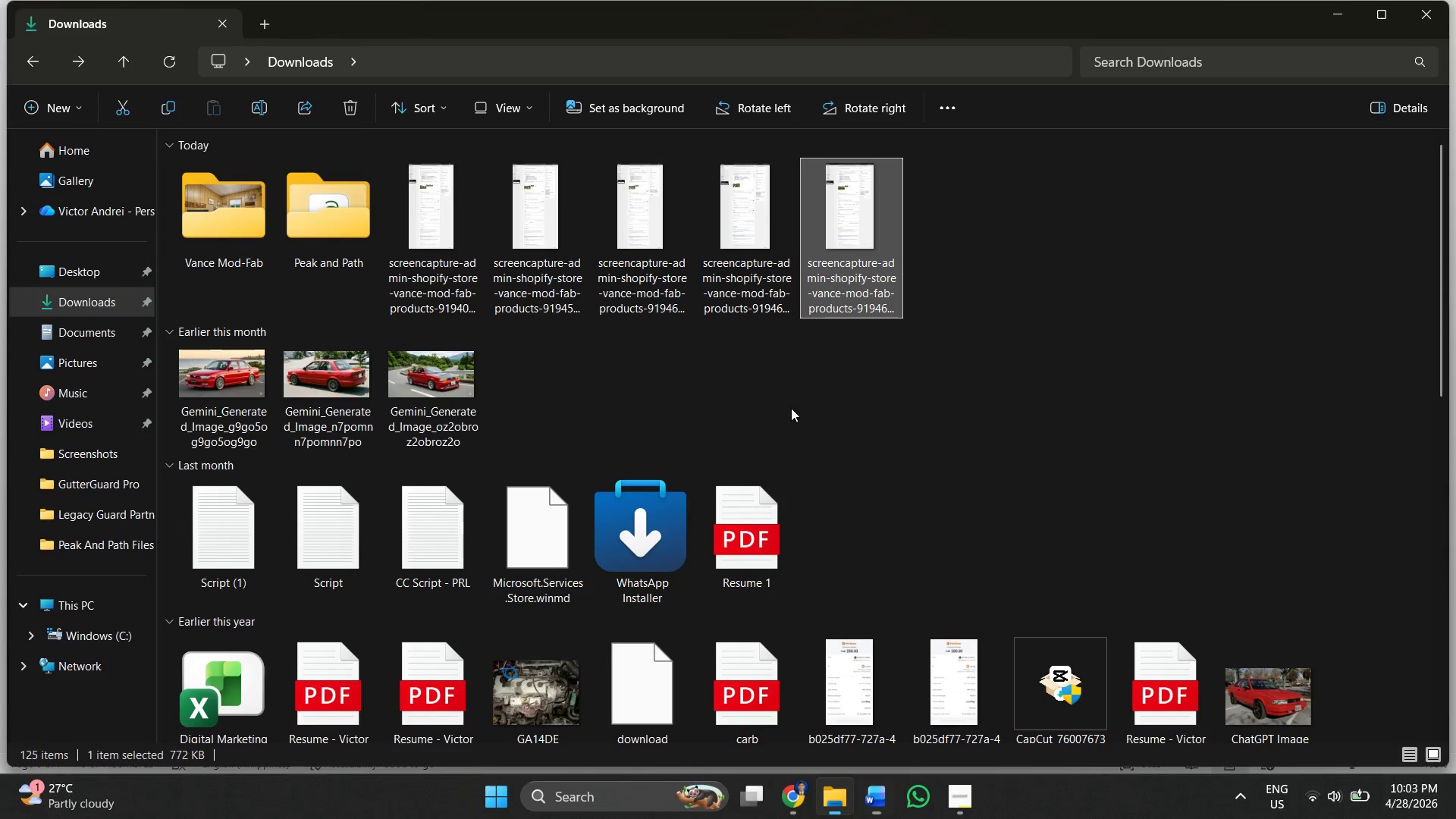 
right_click([863, 252])
 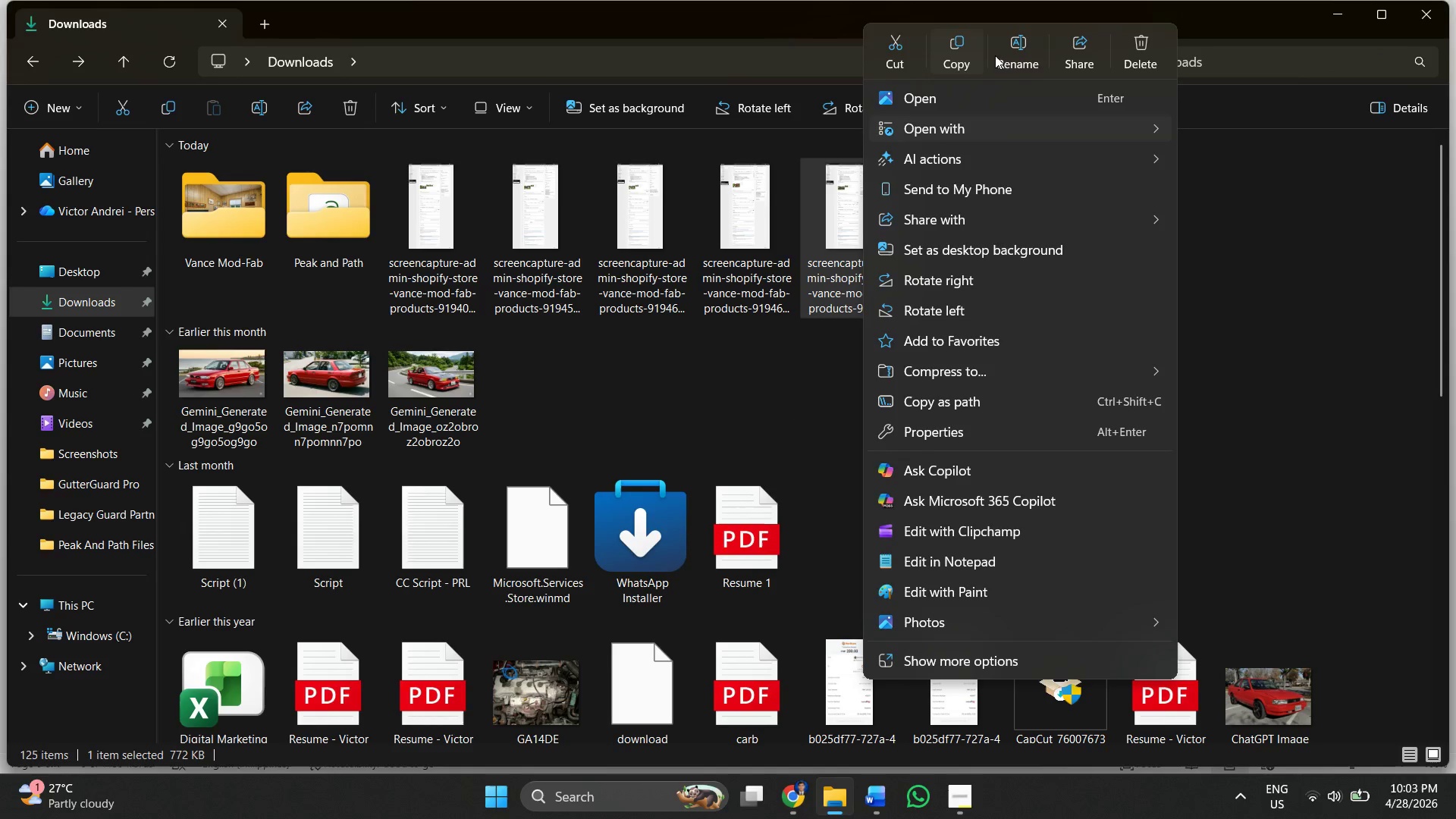 
left_click([1012, 55])
 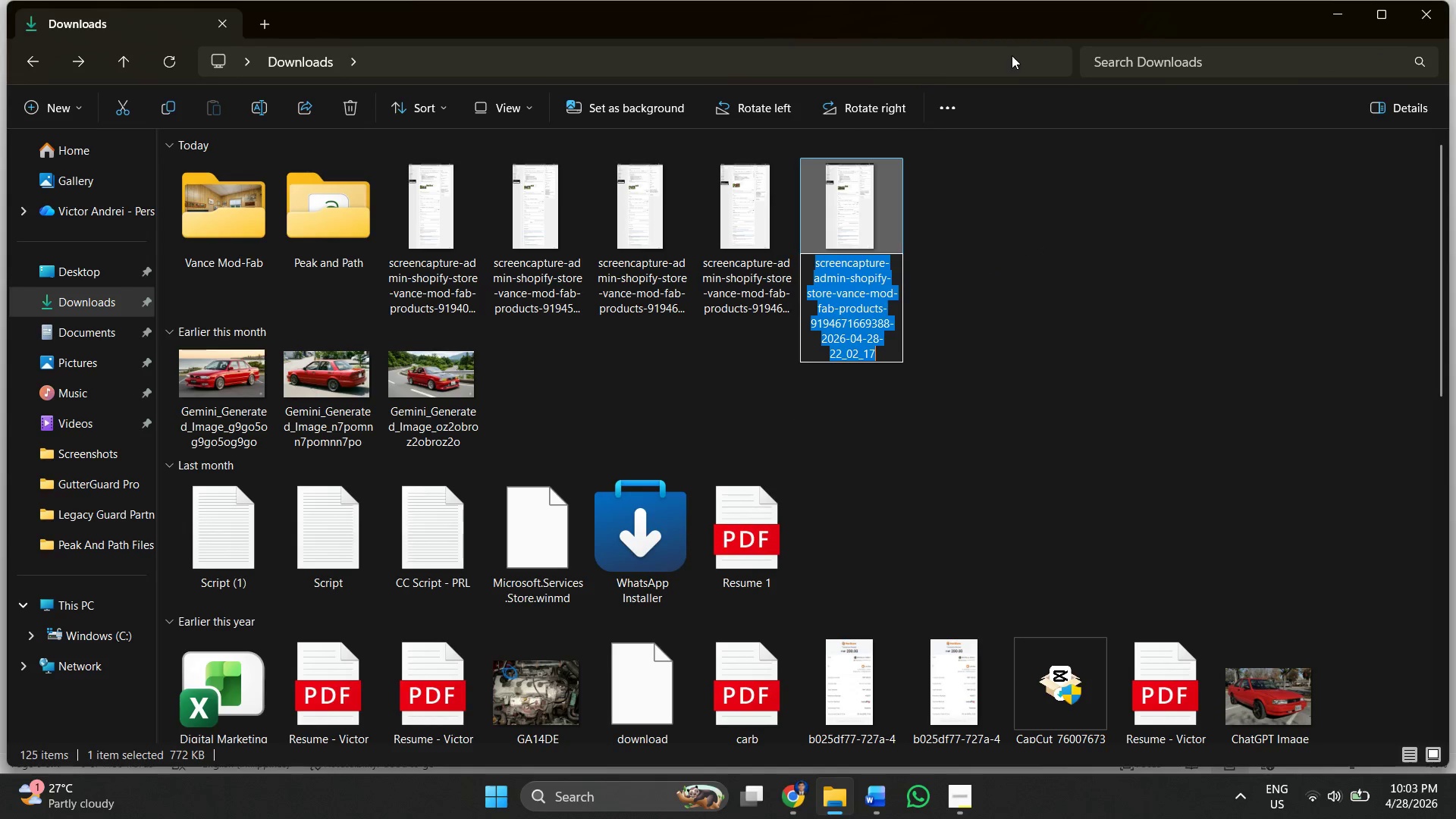 
key(Control+V)
 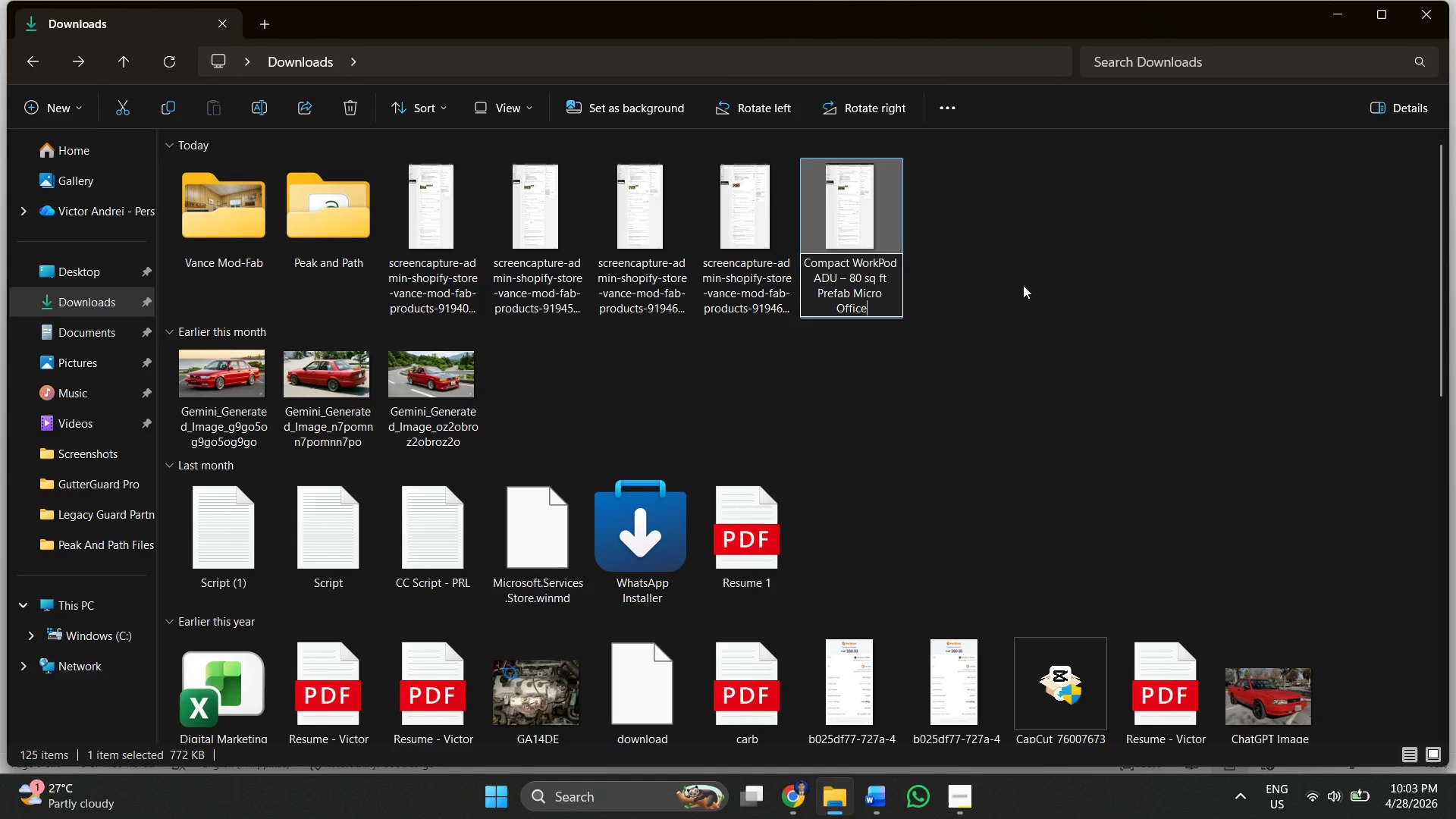 
left_click([1066, 279])
 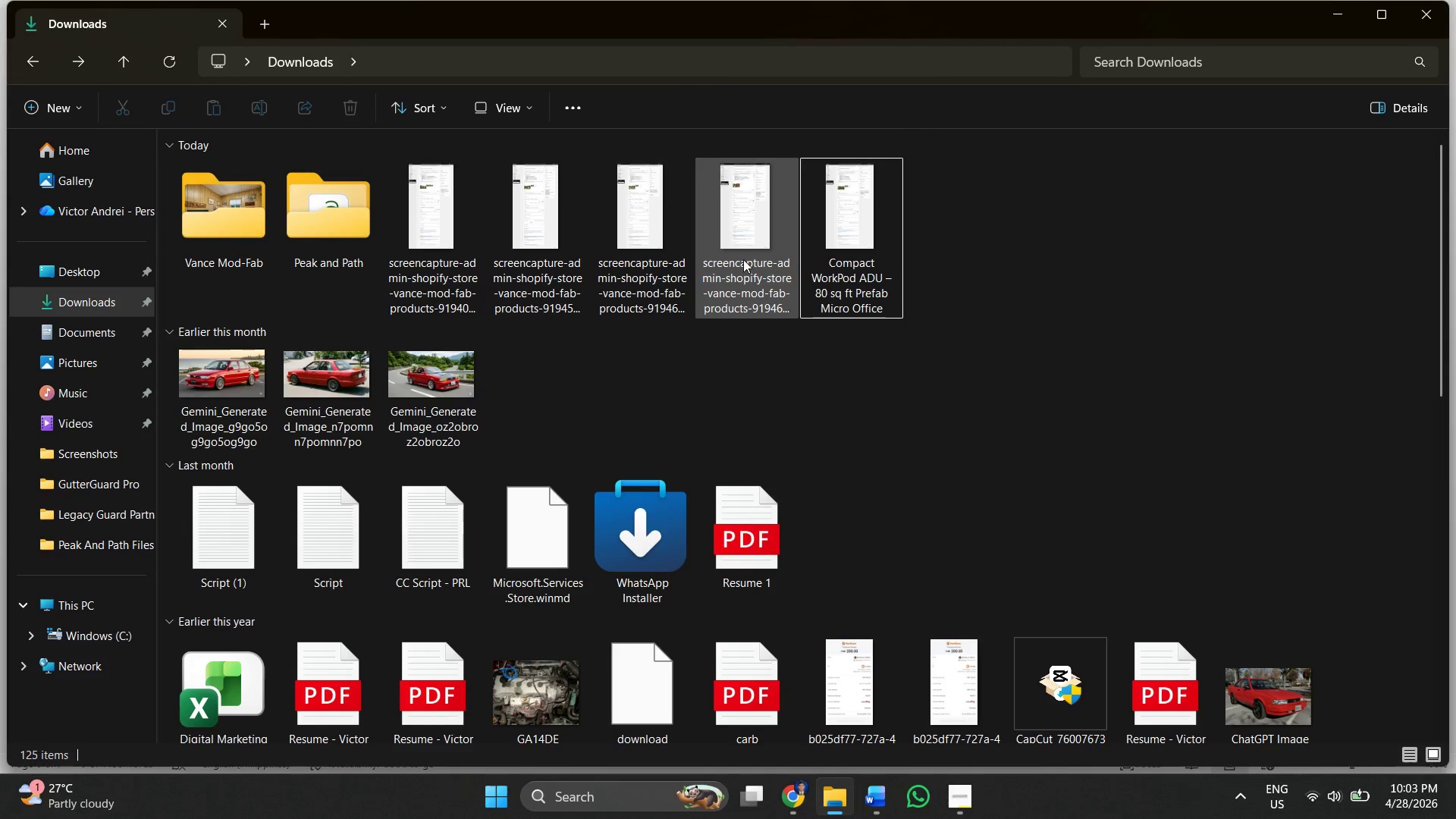 
double_click([743, 259])
 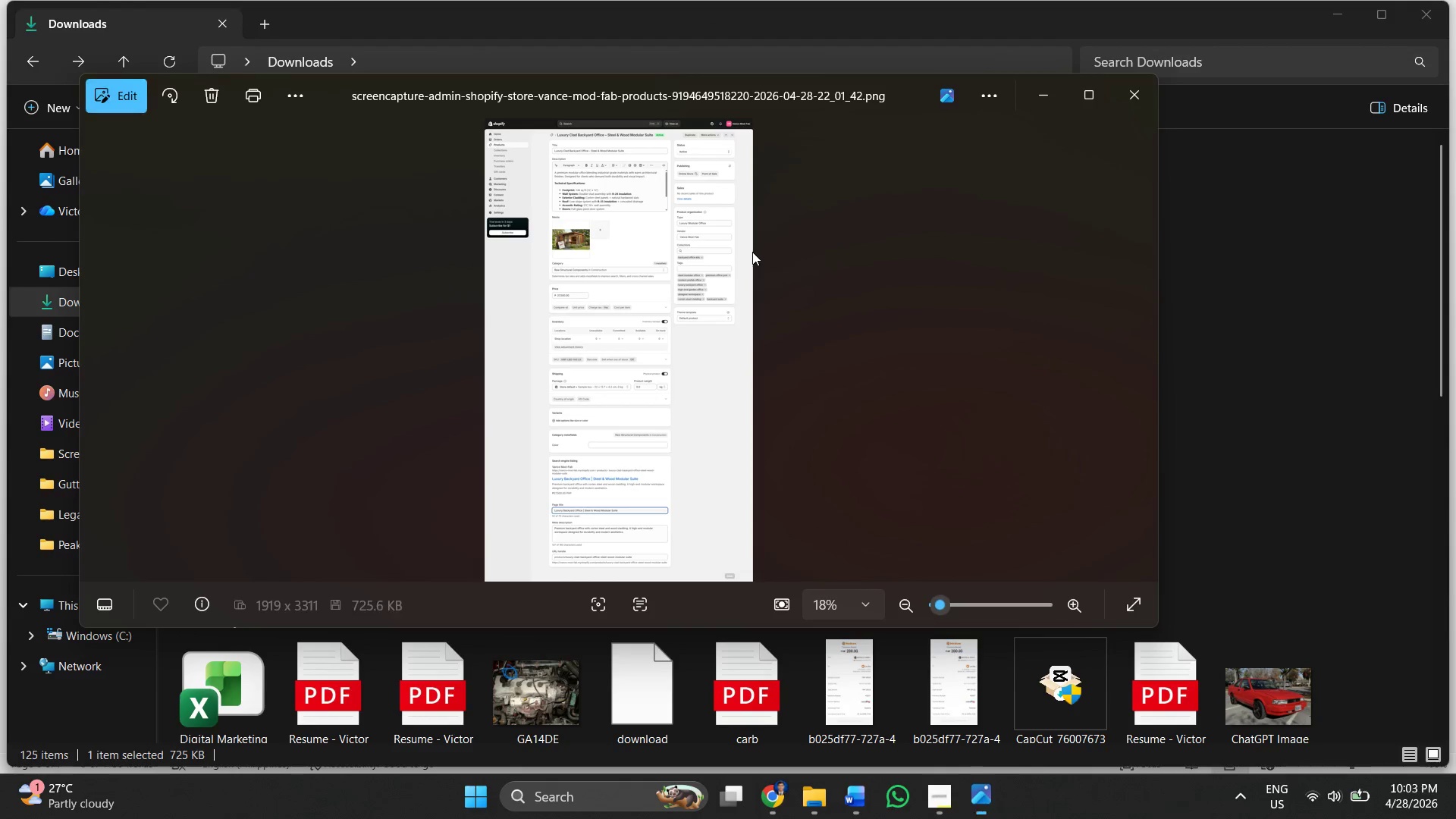 
left_click_drag(start_coordinate=[594, 225], to_coordinate=[592, 514])
 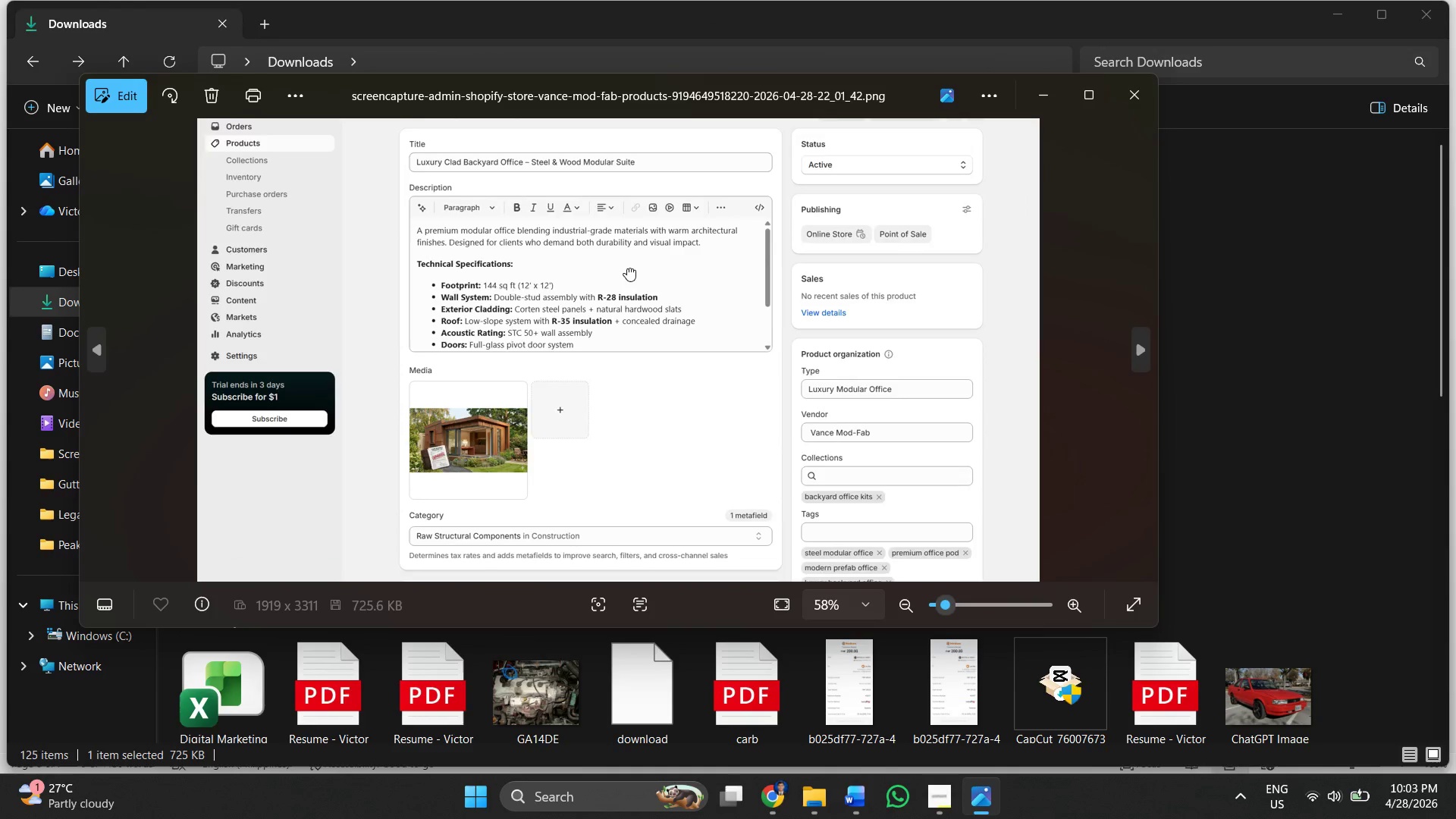 
scroll: coordinate [586, 281], scroll_direction: up, amount: 12.0
 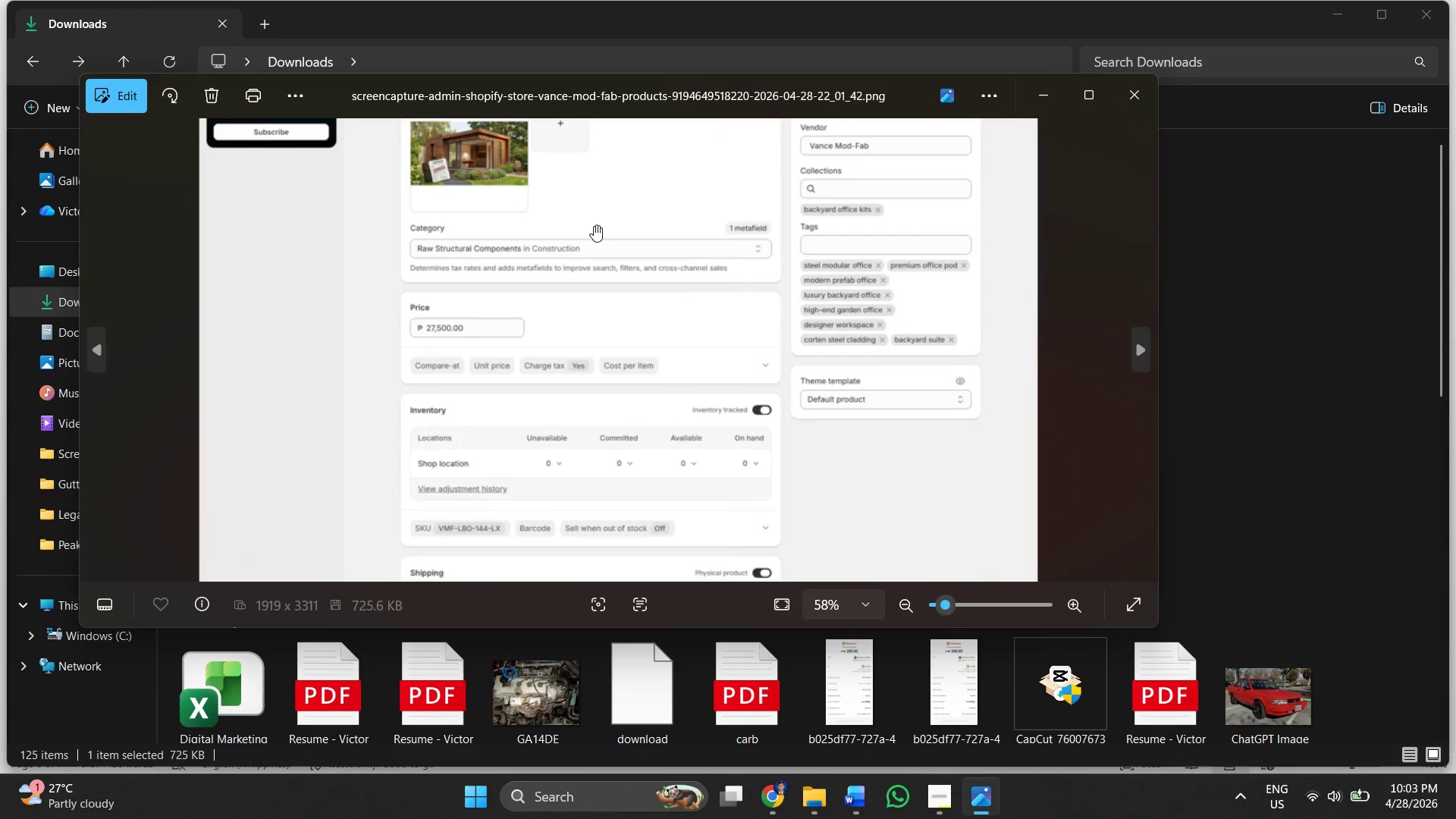 
left_click_drag(start_coordinate=[627, 268], to_coordinate=[645, 448])
 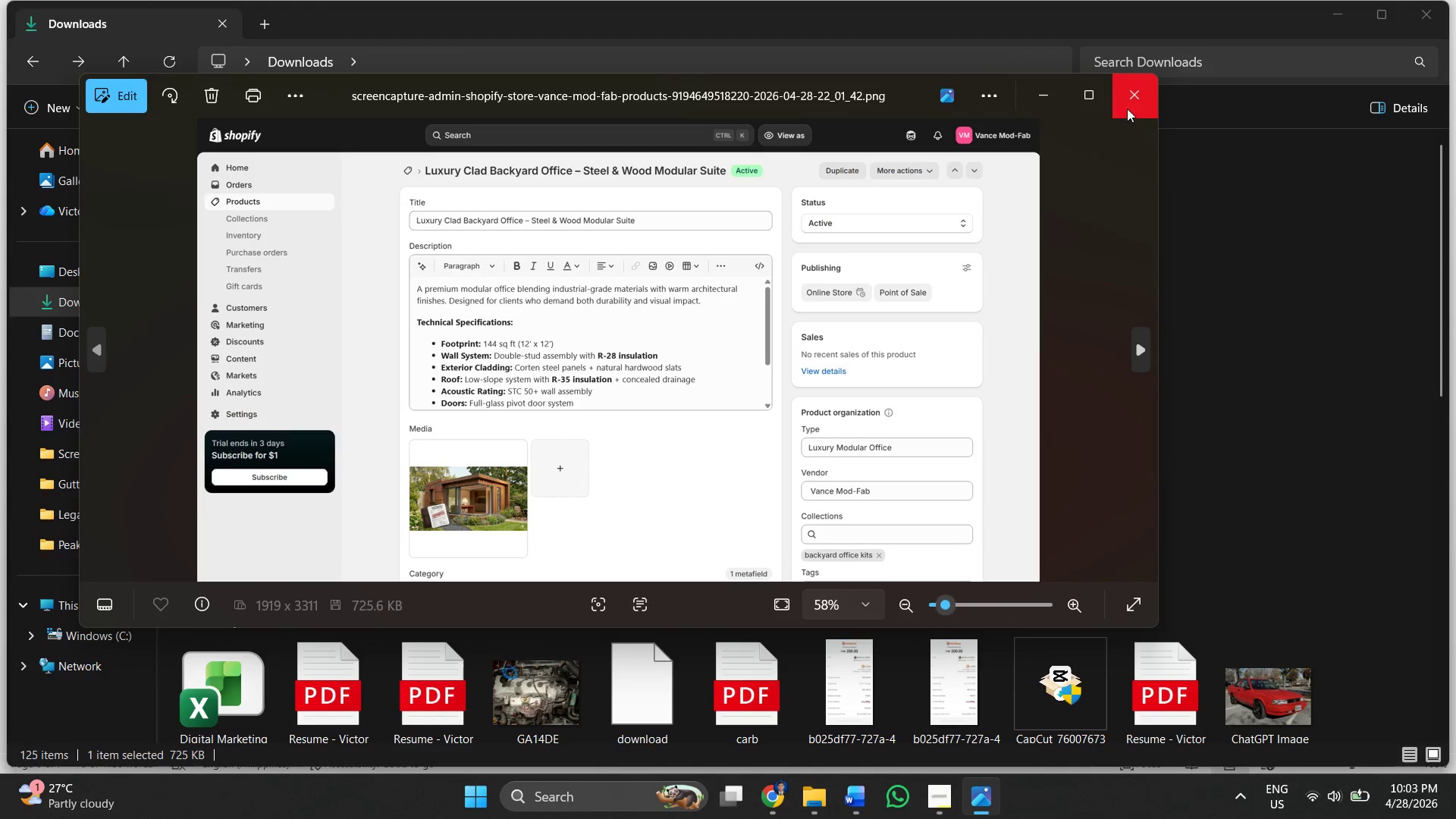 
left_click([1134, 99])
 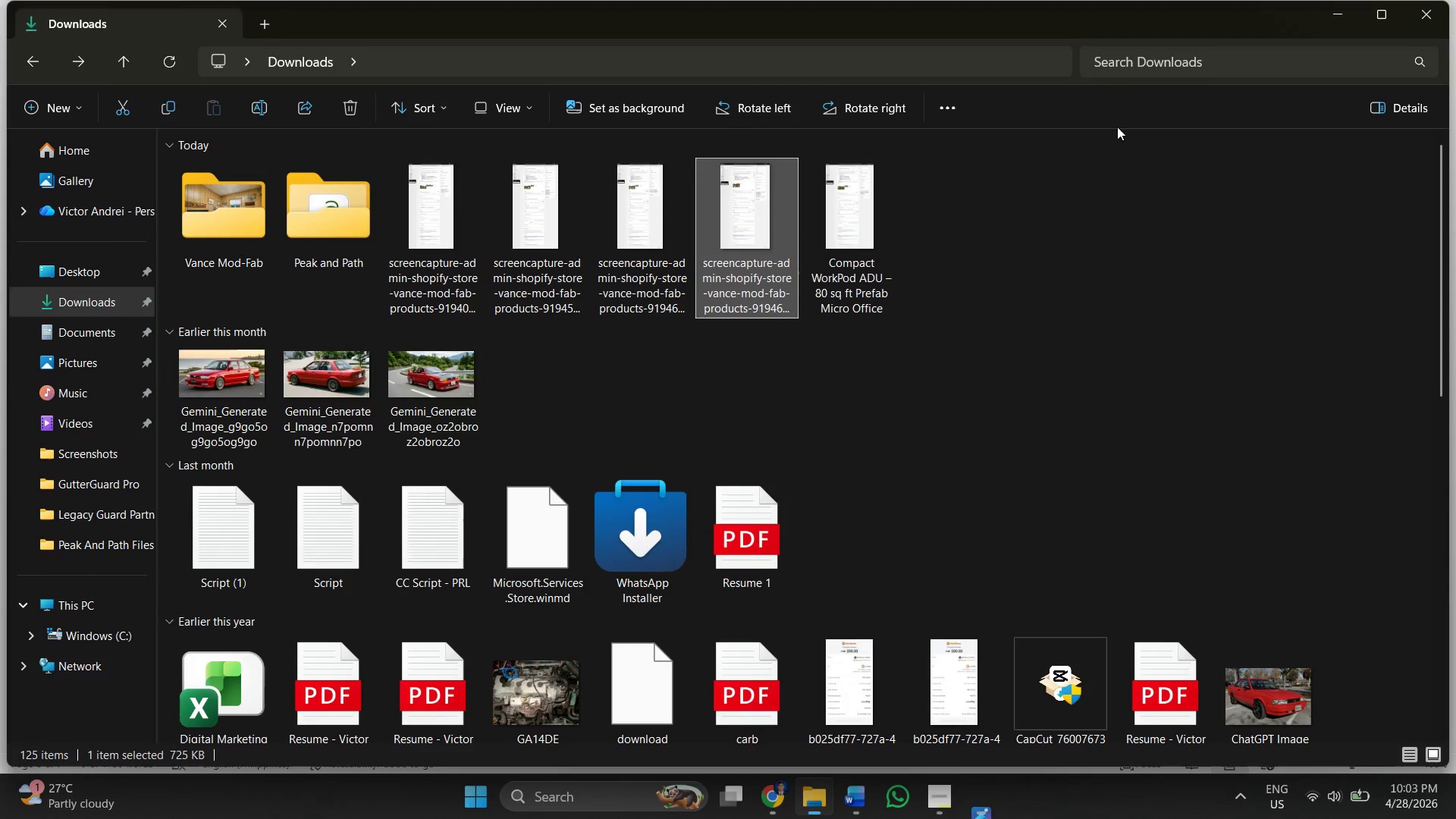 
key(Alt+Tab)
 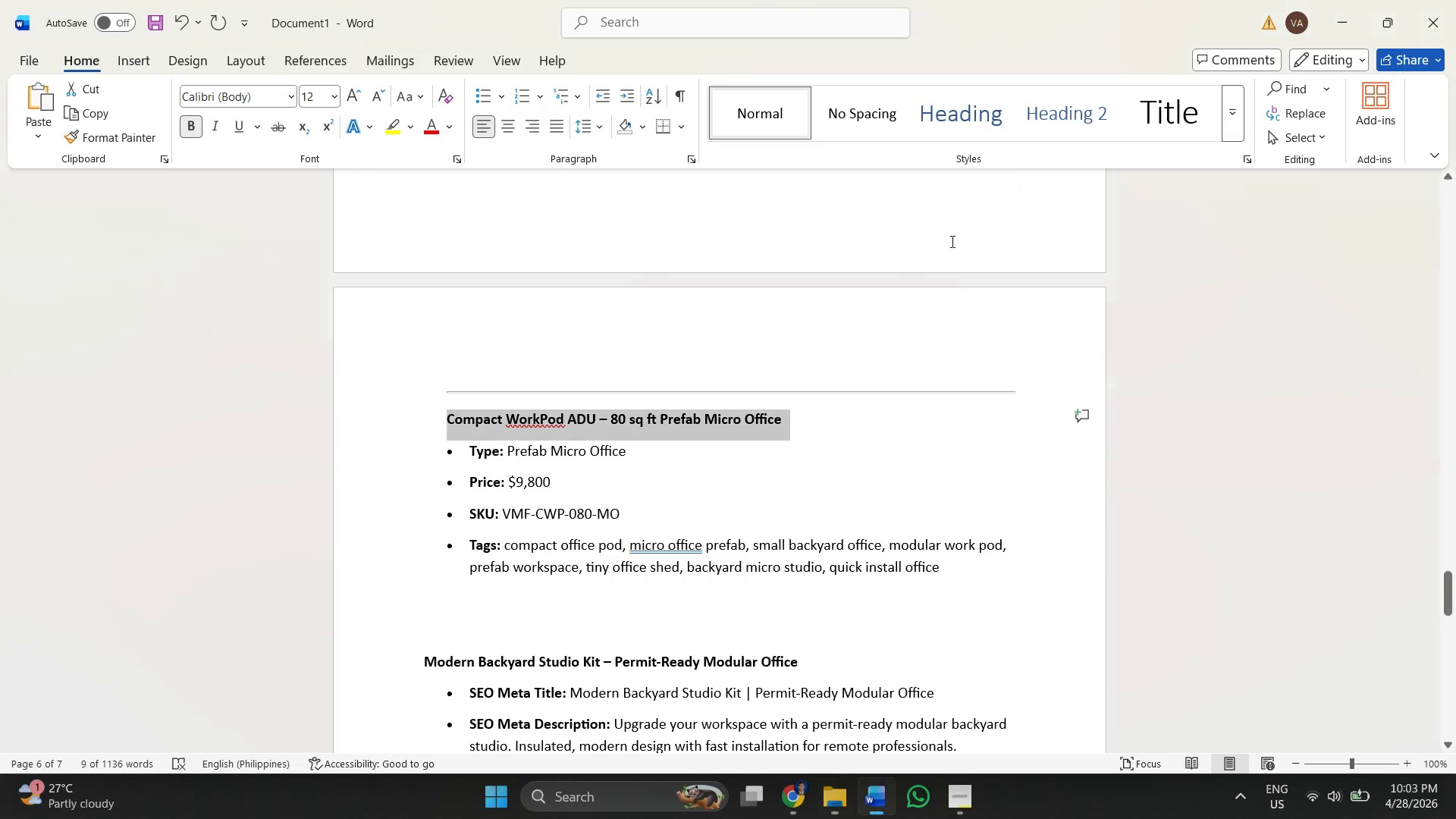 
scroll: coordinate [532, 391], scroll_direction: down, amount: 12.0
 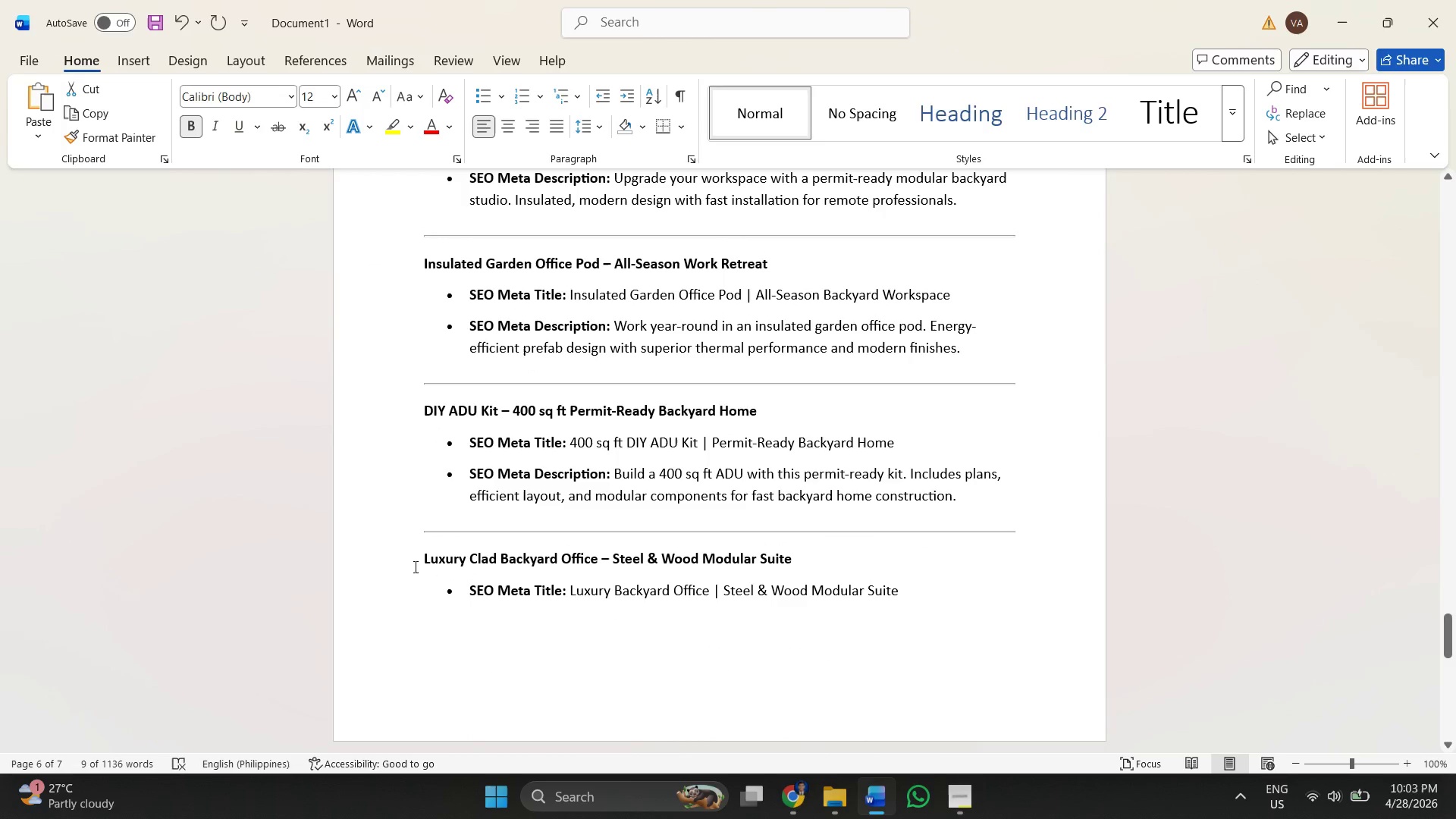 
left_click_drag(start_coordinate=[411, 561], to_coordinate=[789, 551])
 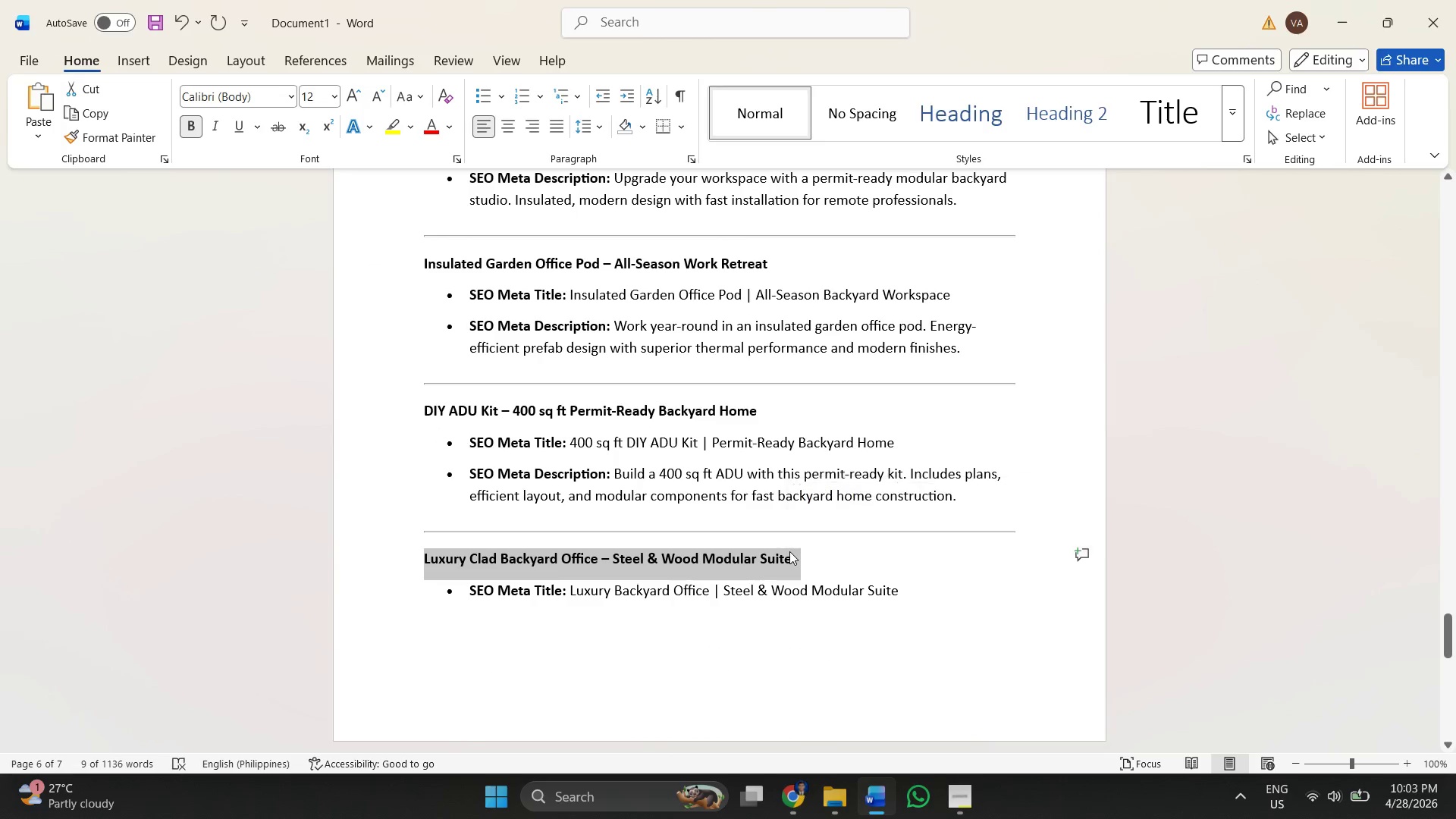 
key(Control+ControlLeft)
 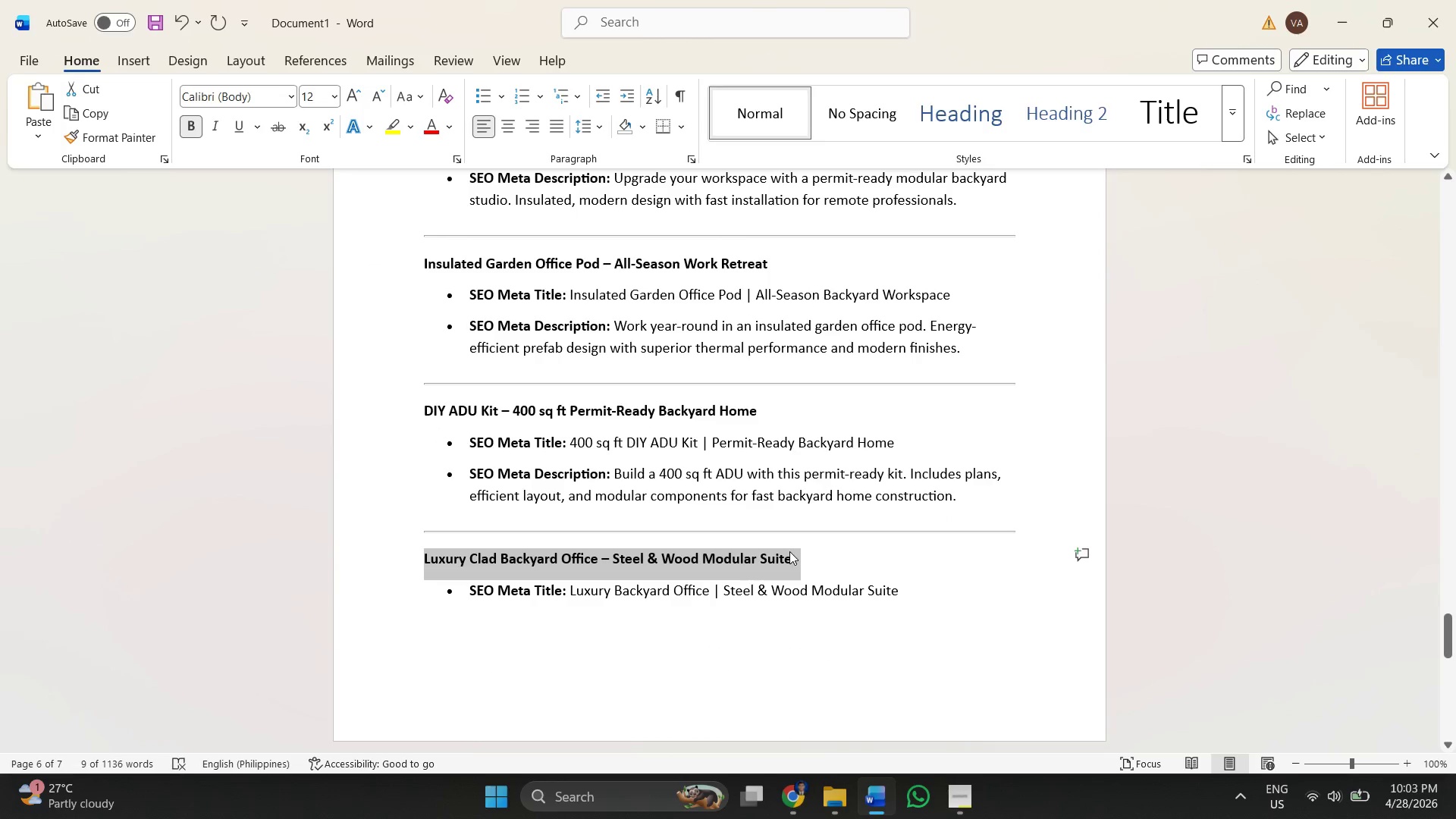 
key(Control+C)
 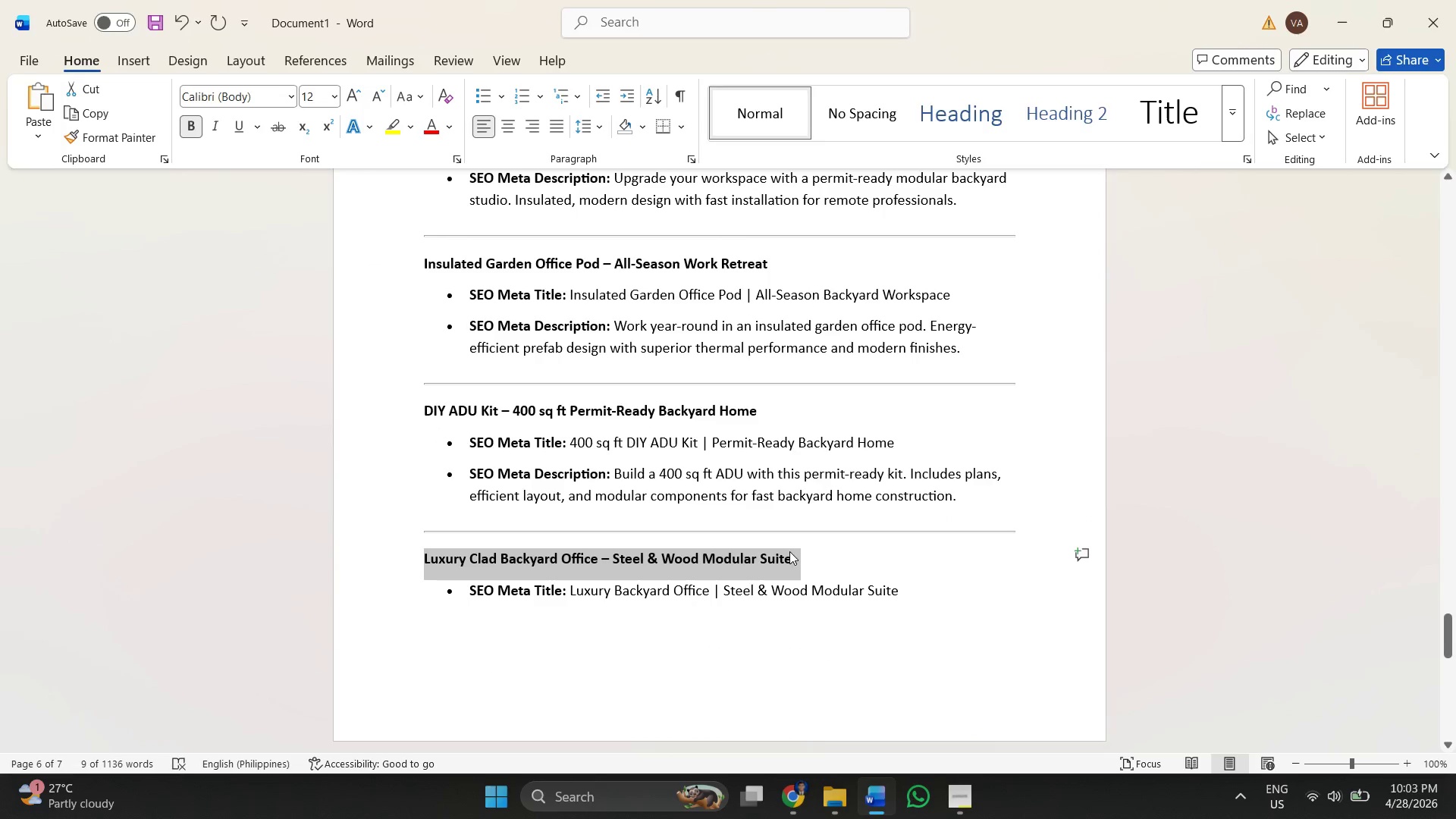 
key(Alt+Tab)
 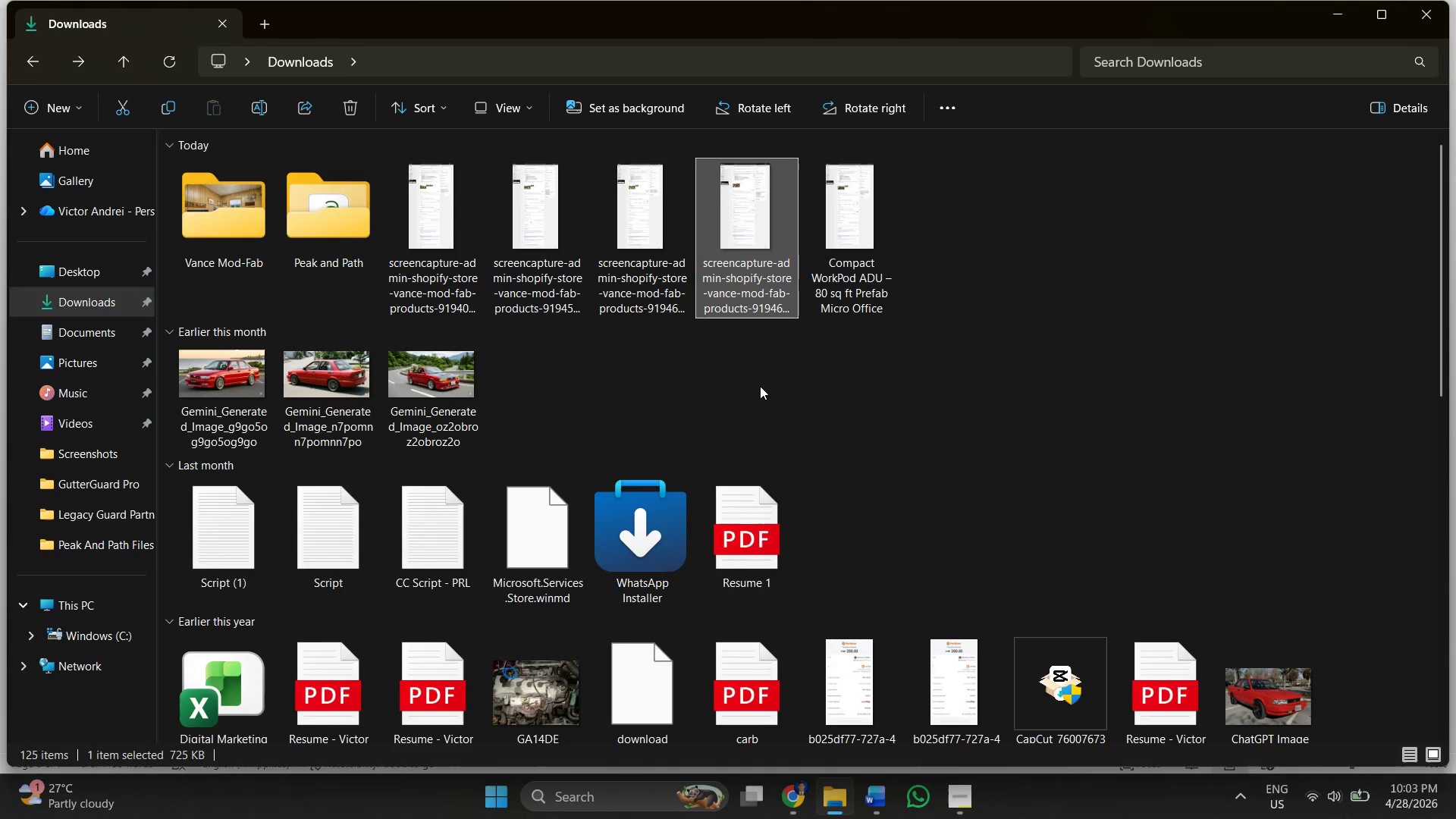 
left_click_drag(start_coordinate=[757, 285], to_coordinate=[750, 286])
 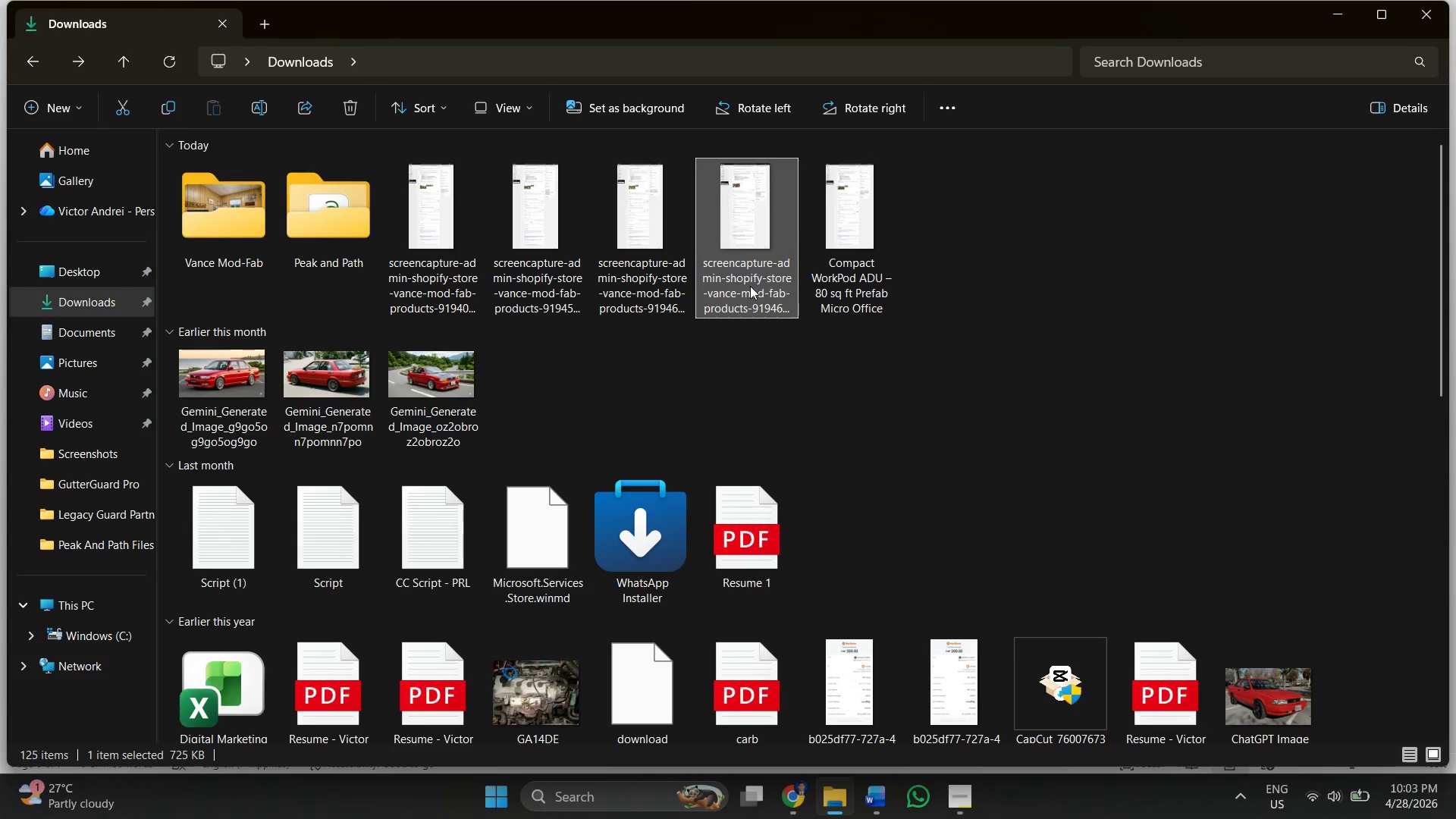 
right_click([750, 286])
 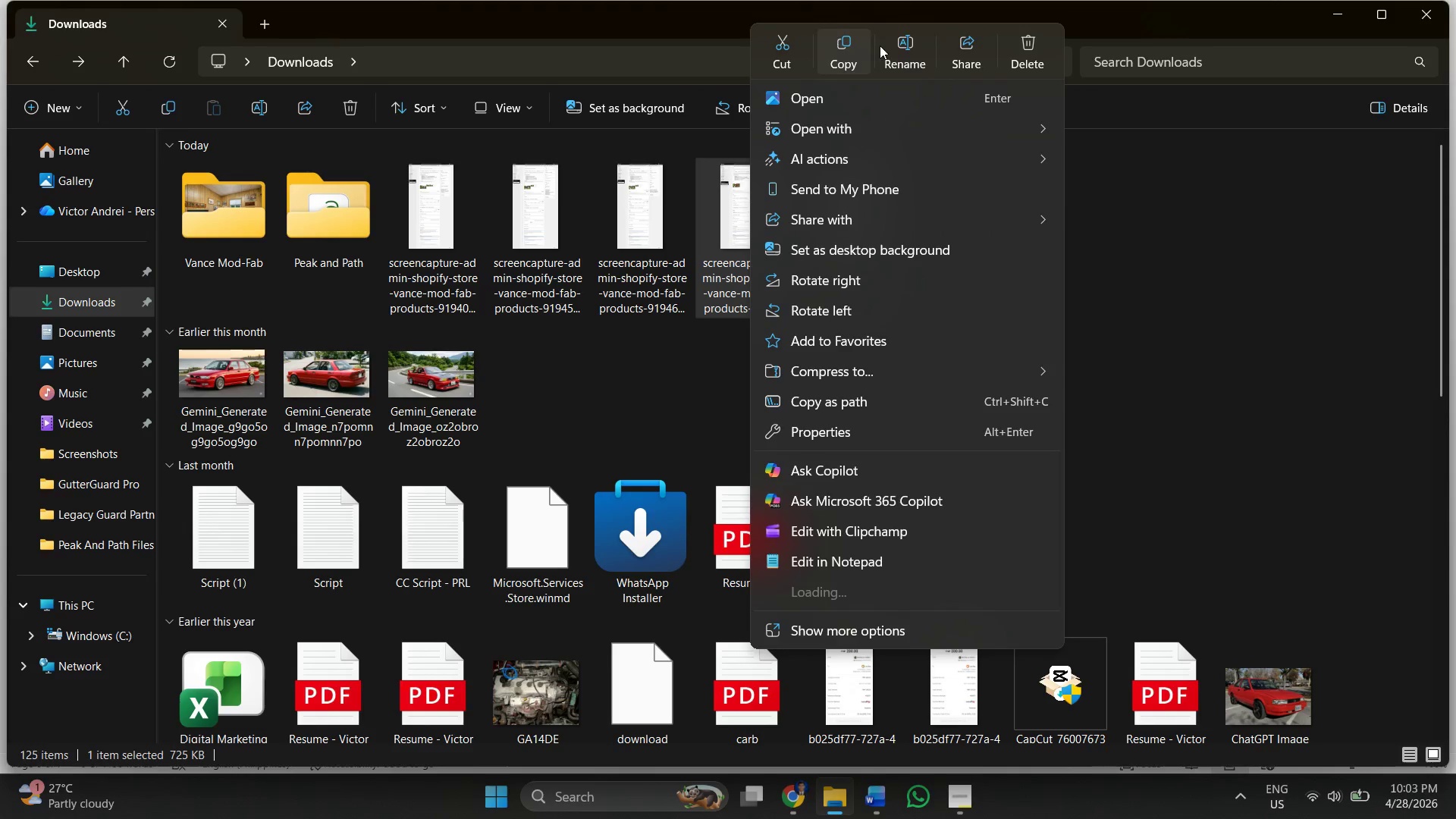 
left_click([895, 55])
 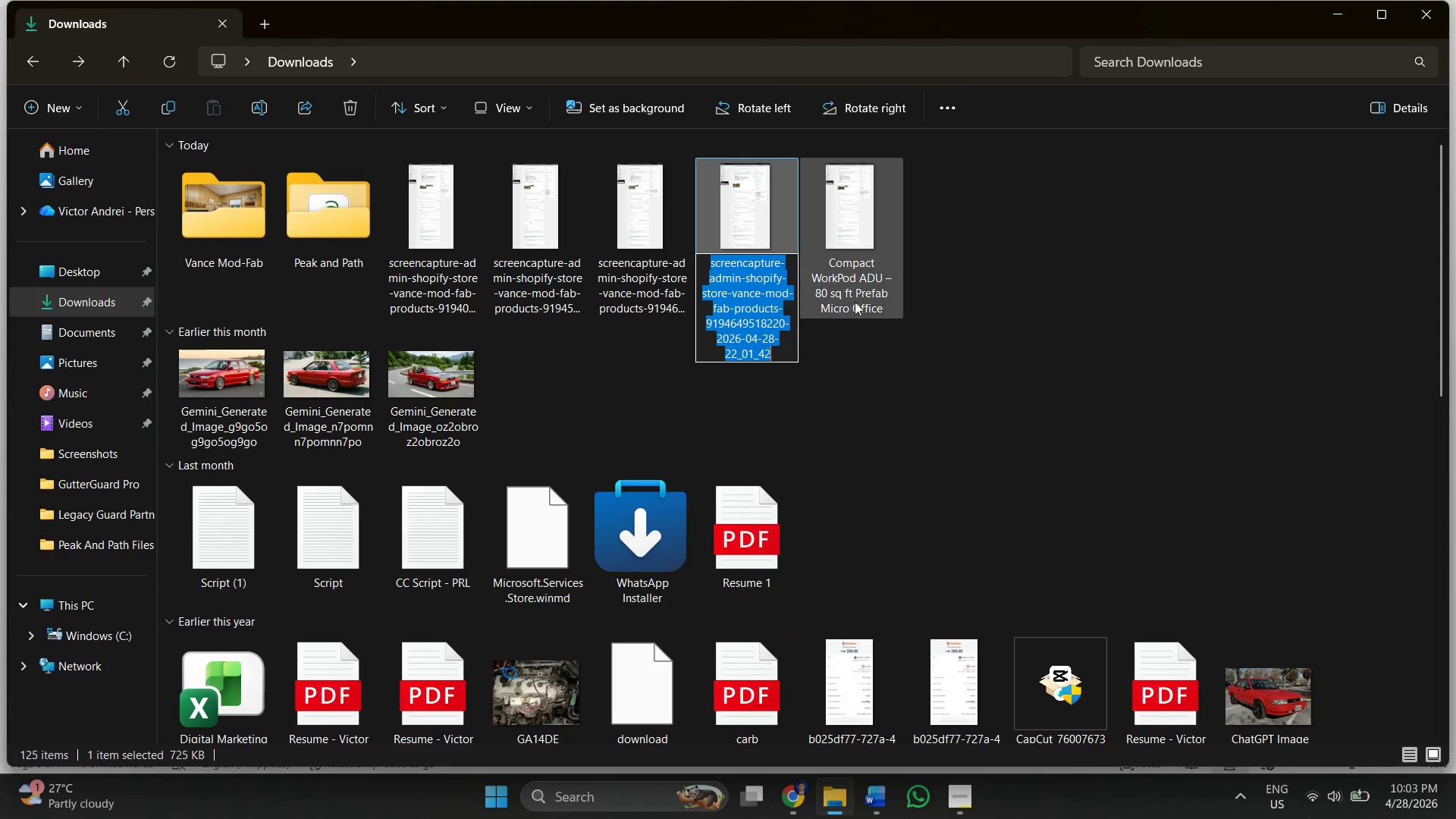 
key(Control+V)
 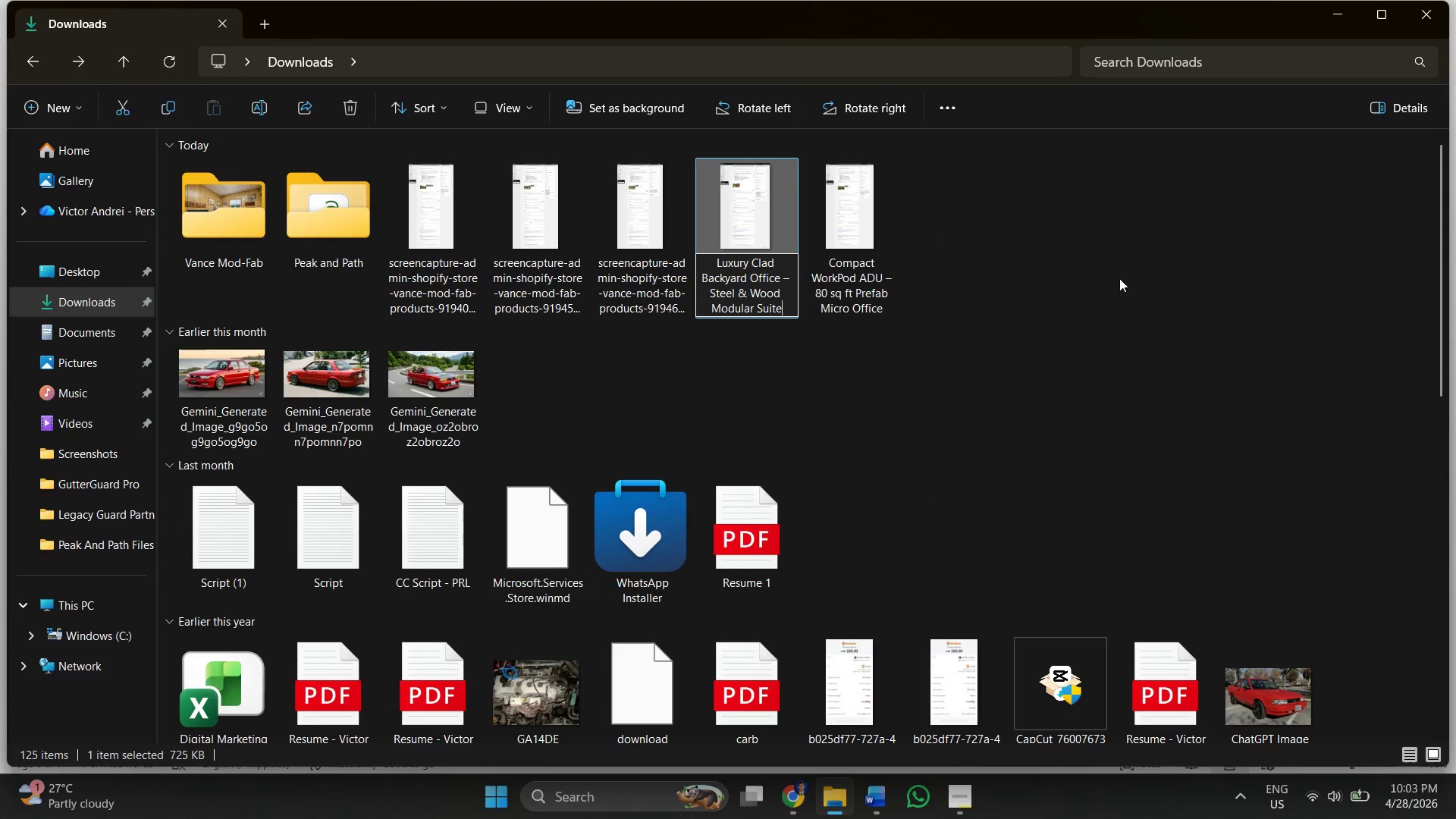 
left_click([1119, 278])
 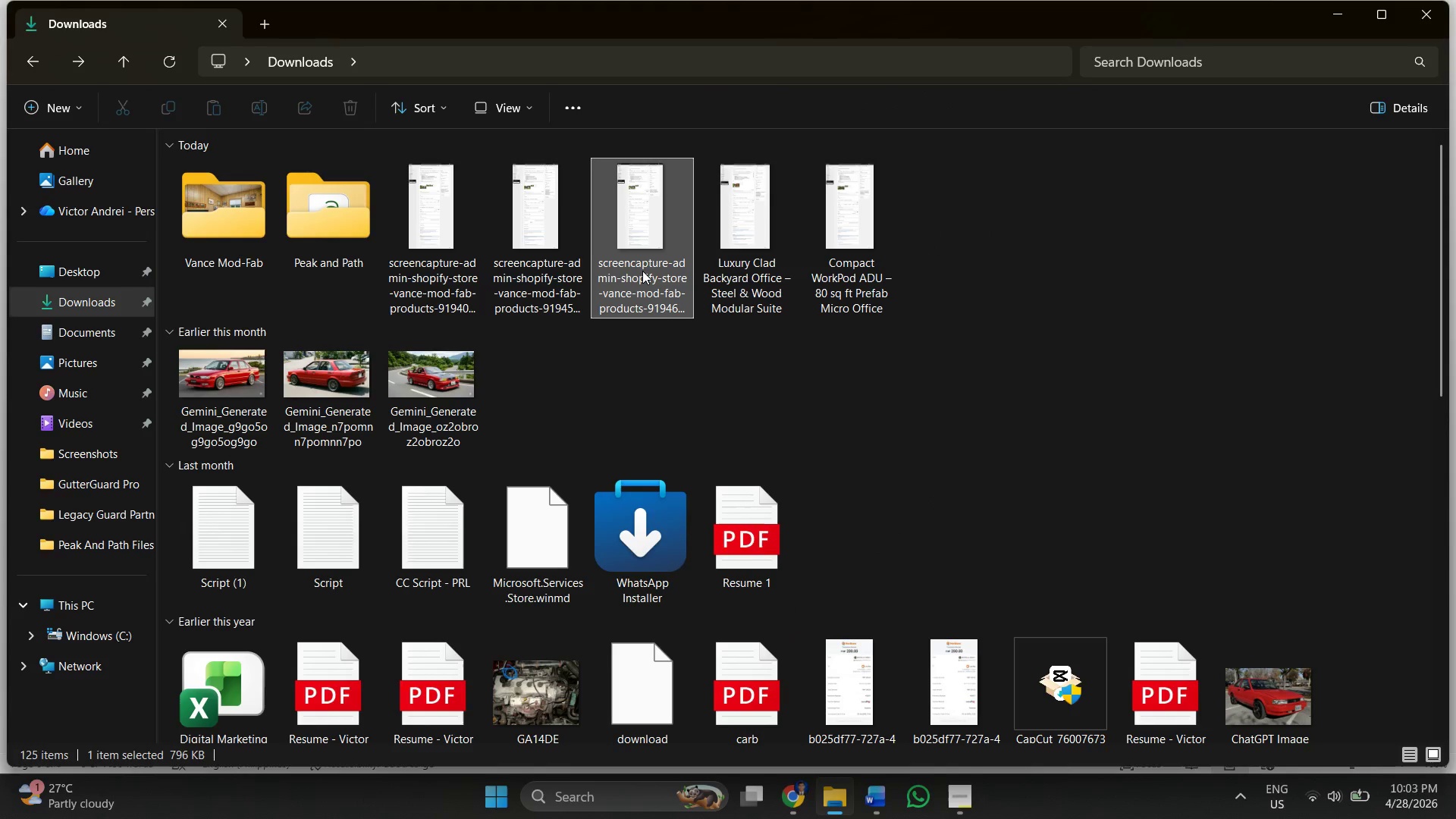 
double_click([642, 271])
 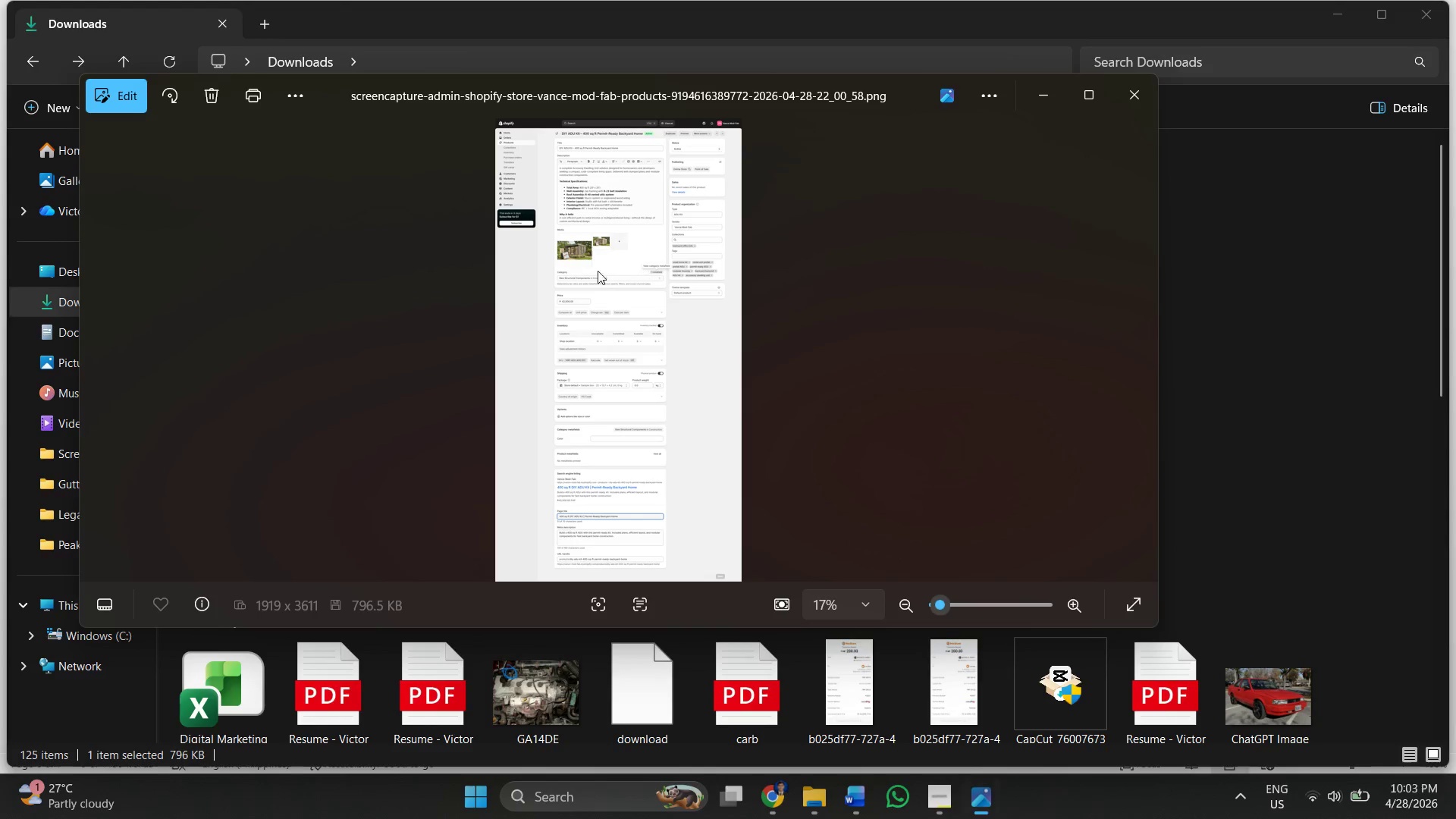 
left_click_drag(start_coordinate=[588, 268], to_coordinate=[613, 438])
 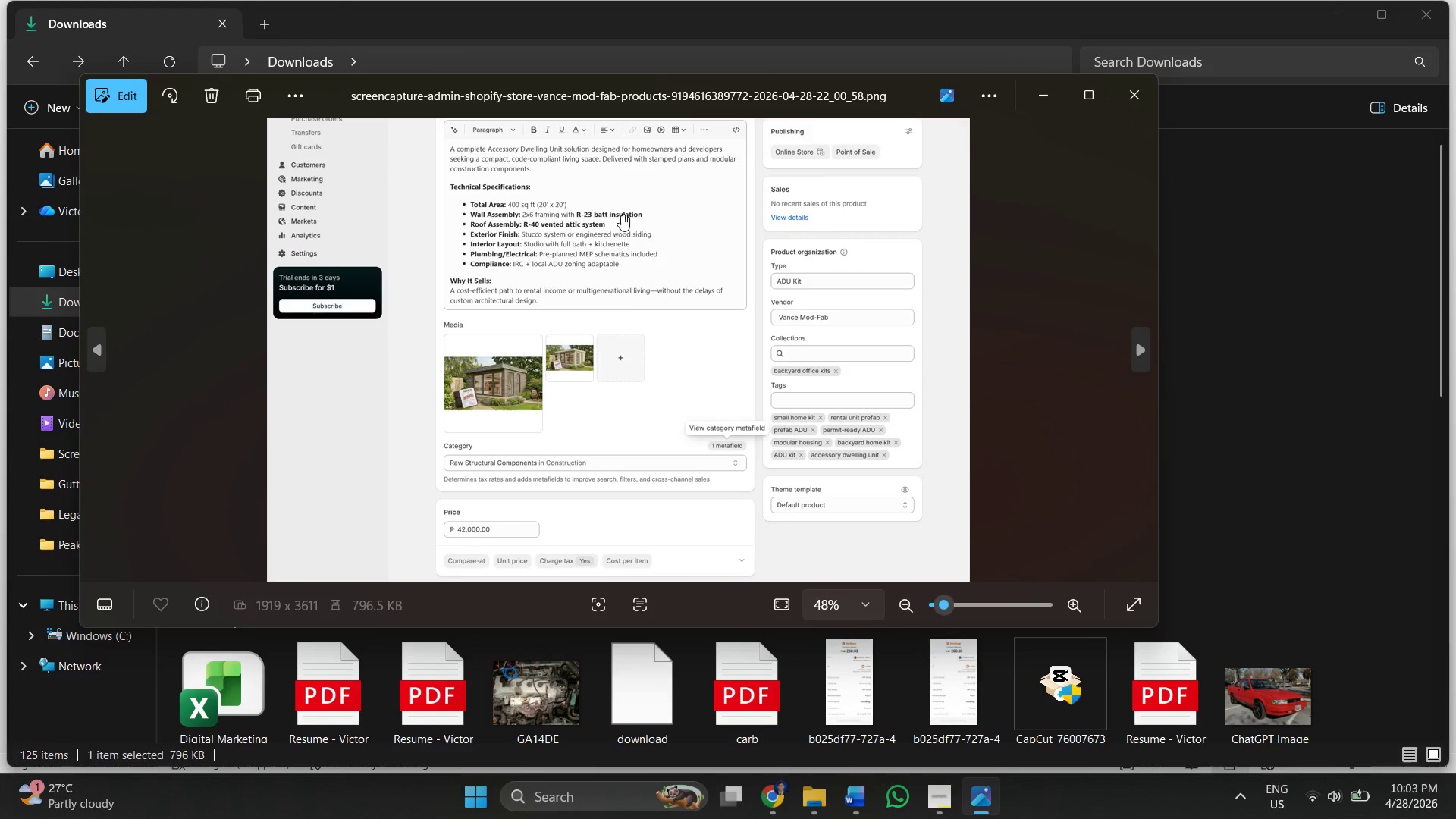 
scroll: coordinate [576, 271], scroll_direction: up, amount: 11.0
 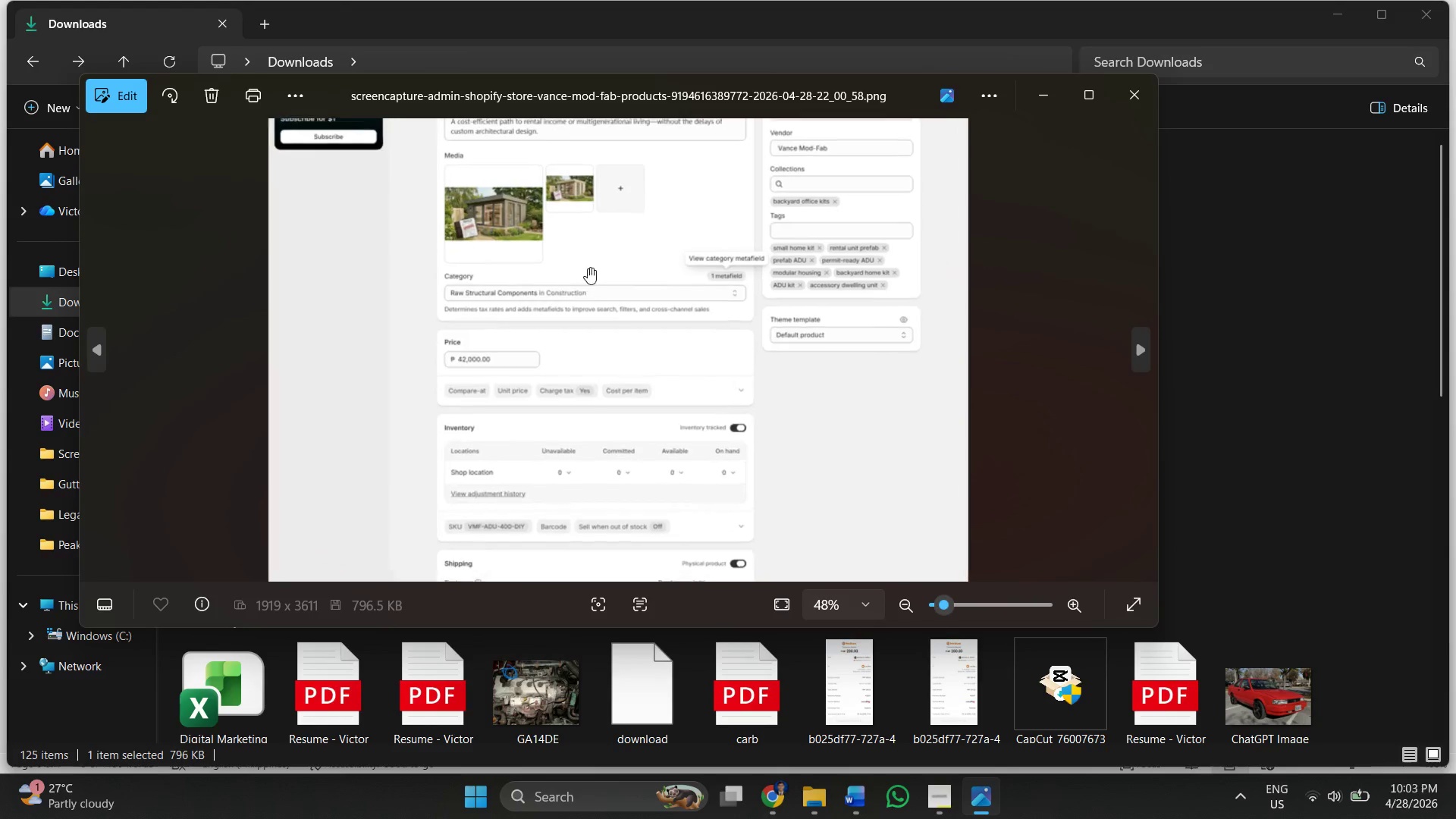 
left_click_drag(start_coordinate=[621, 215], to_coordinate=[686, 199])
 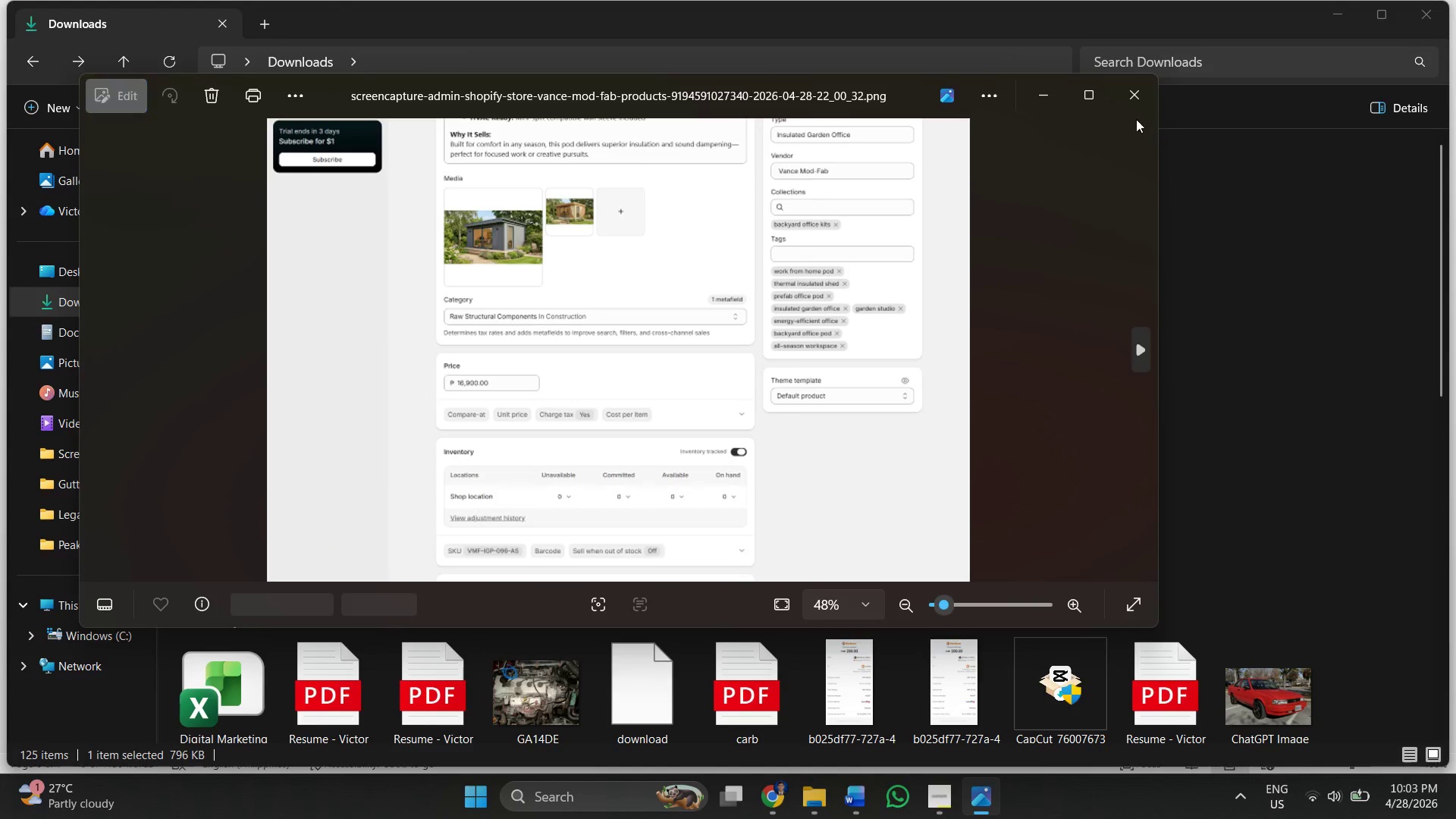 
double_click([1134, 102])
 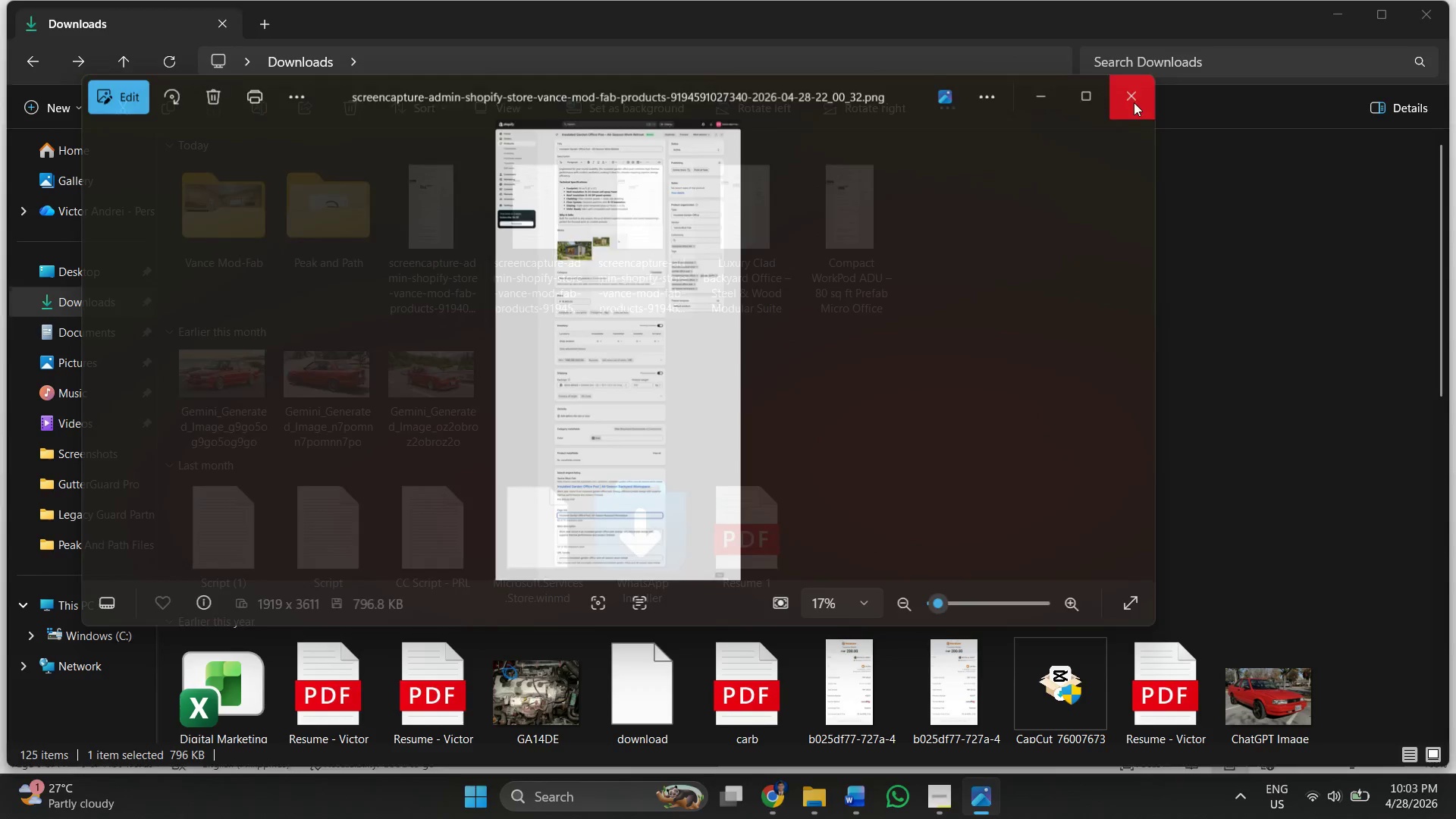 
key(Alt+AltLeft)
 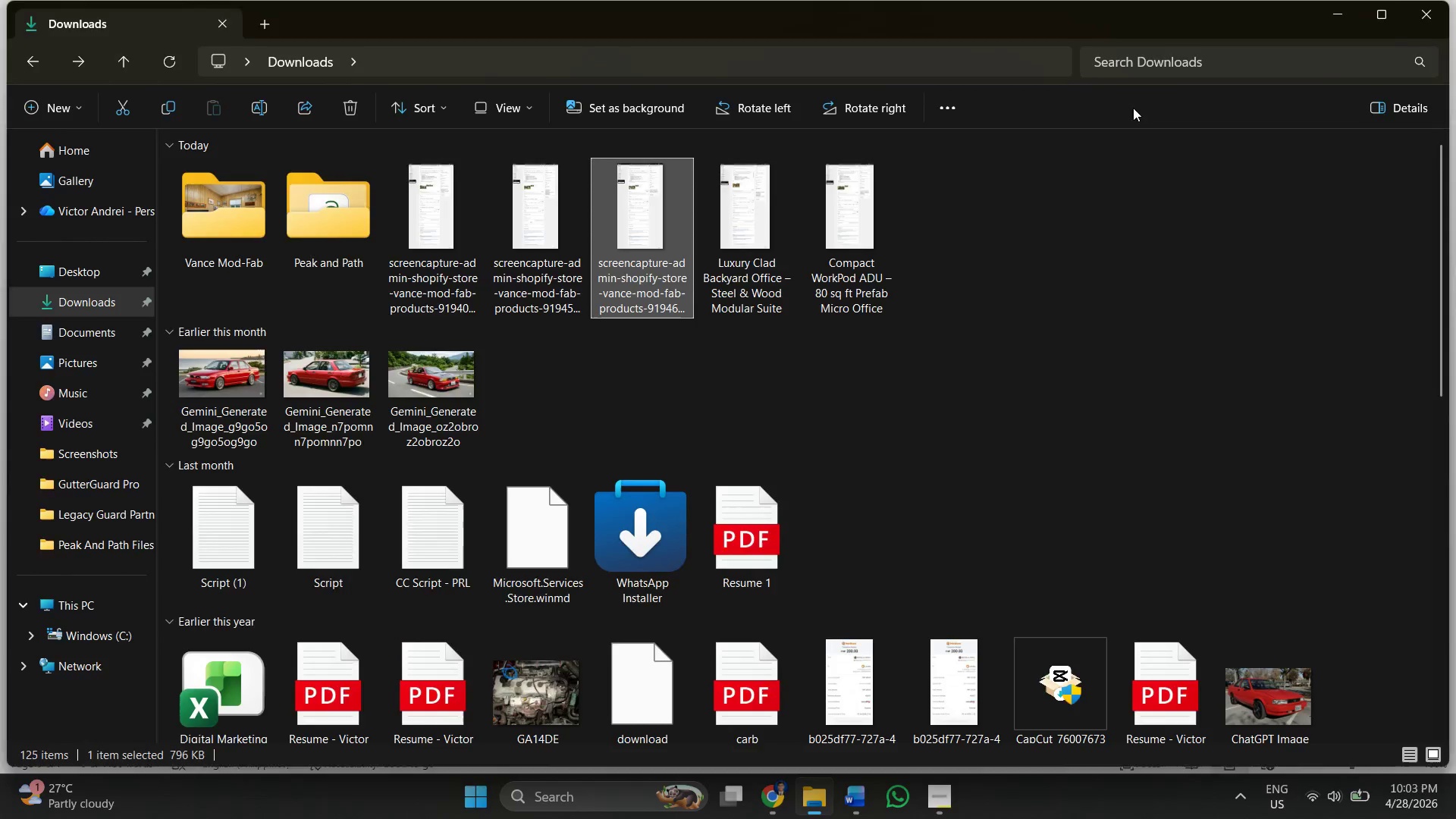 
key(Alt+Tab)
 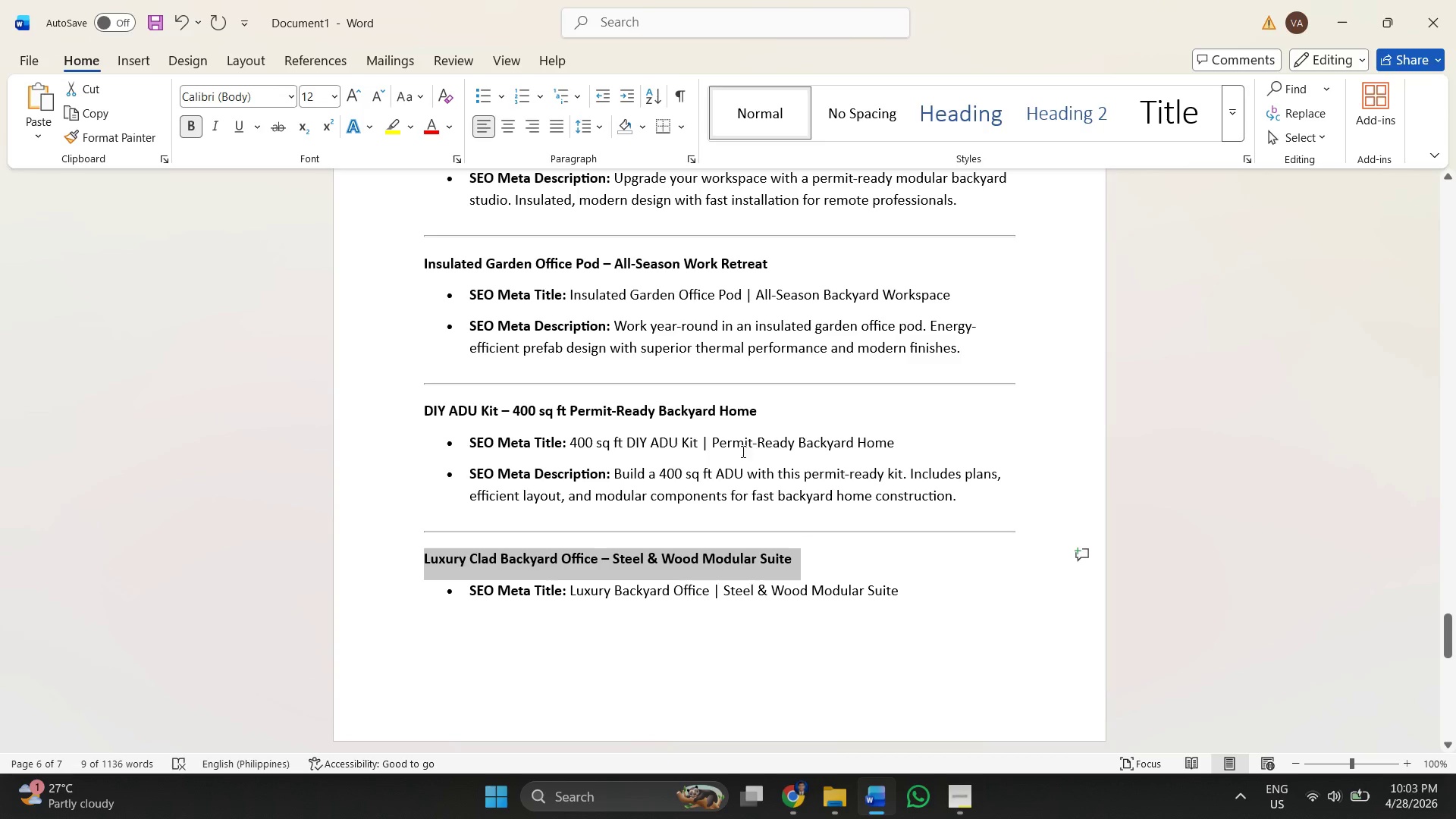 
left_click([701, 448])
 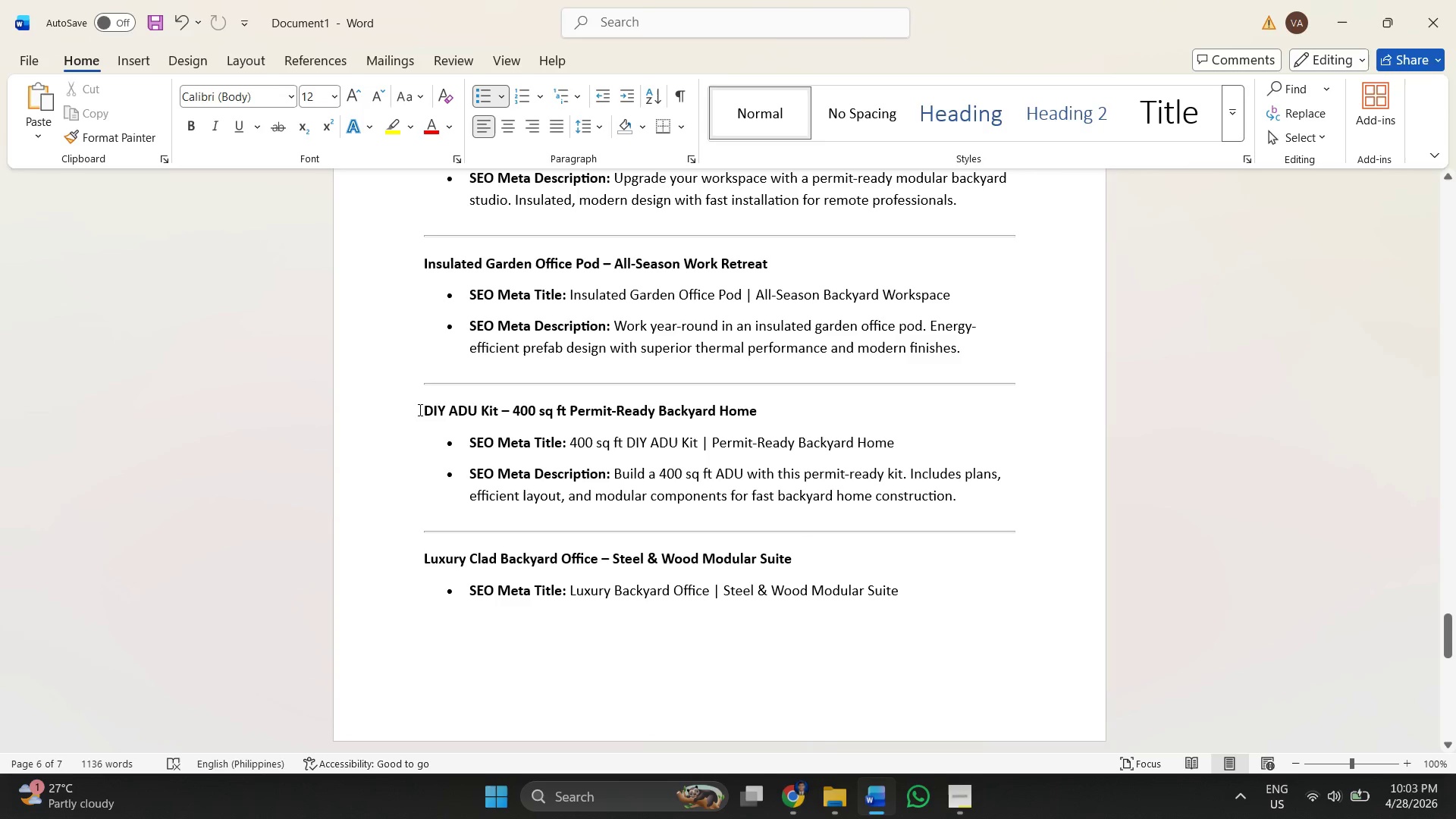 
left_click_drag(start_coordinate=[418, 410], to_coordinate=[763, 414])
 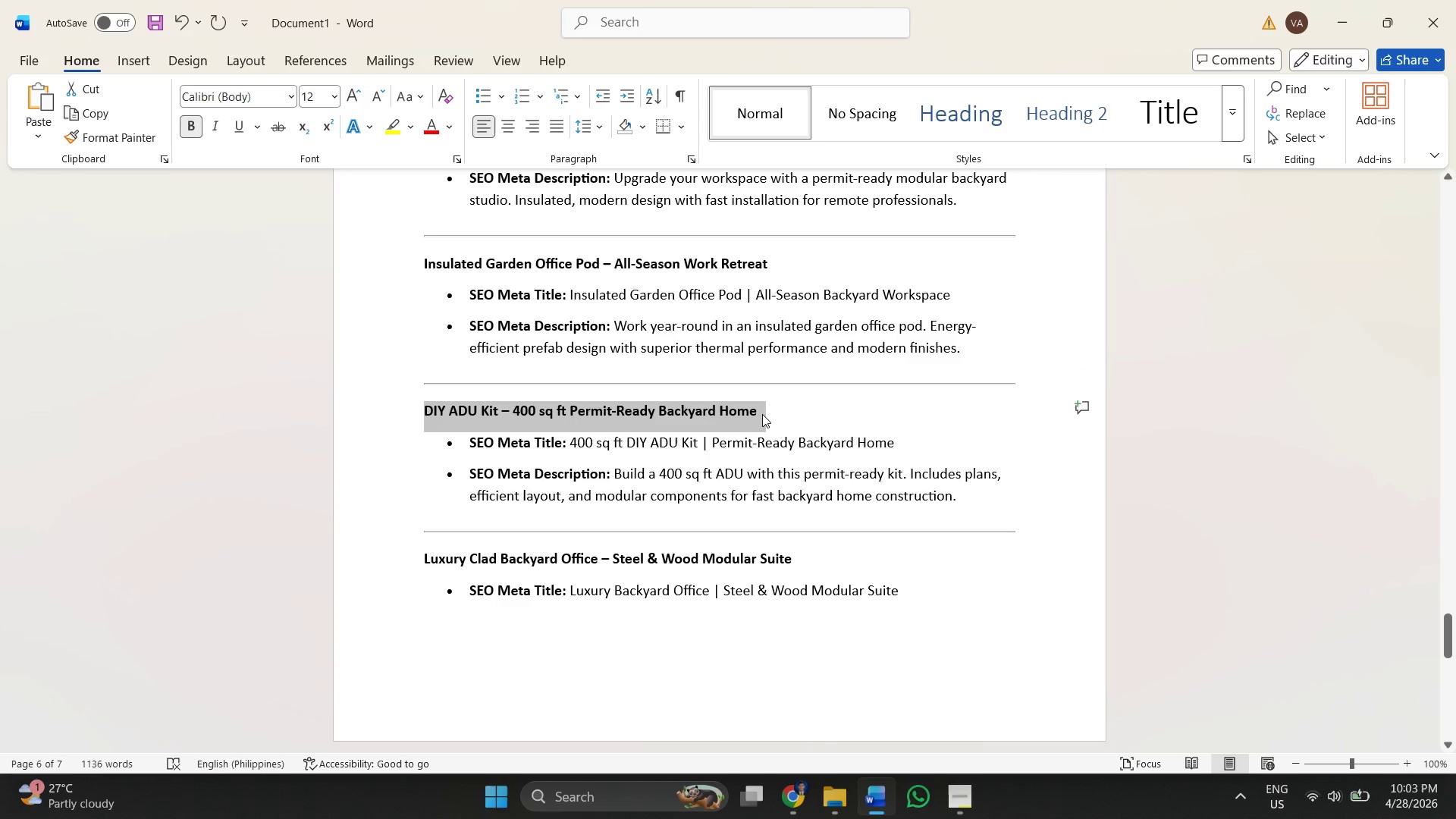 
key(Control+ControlLeft)
 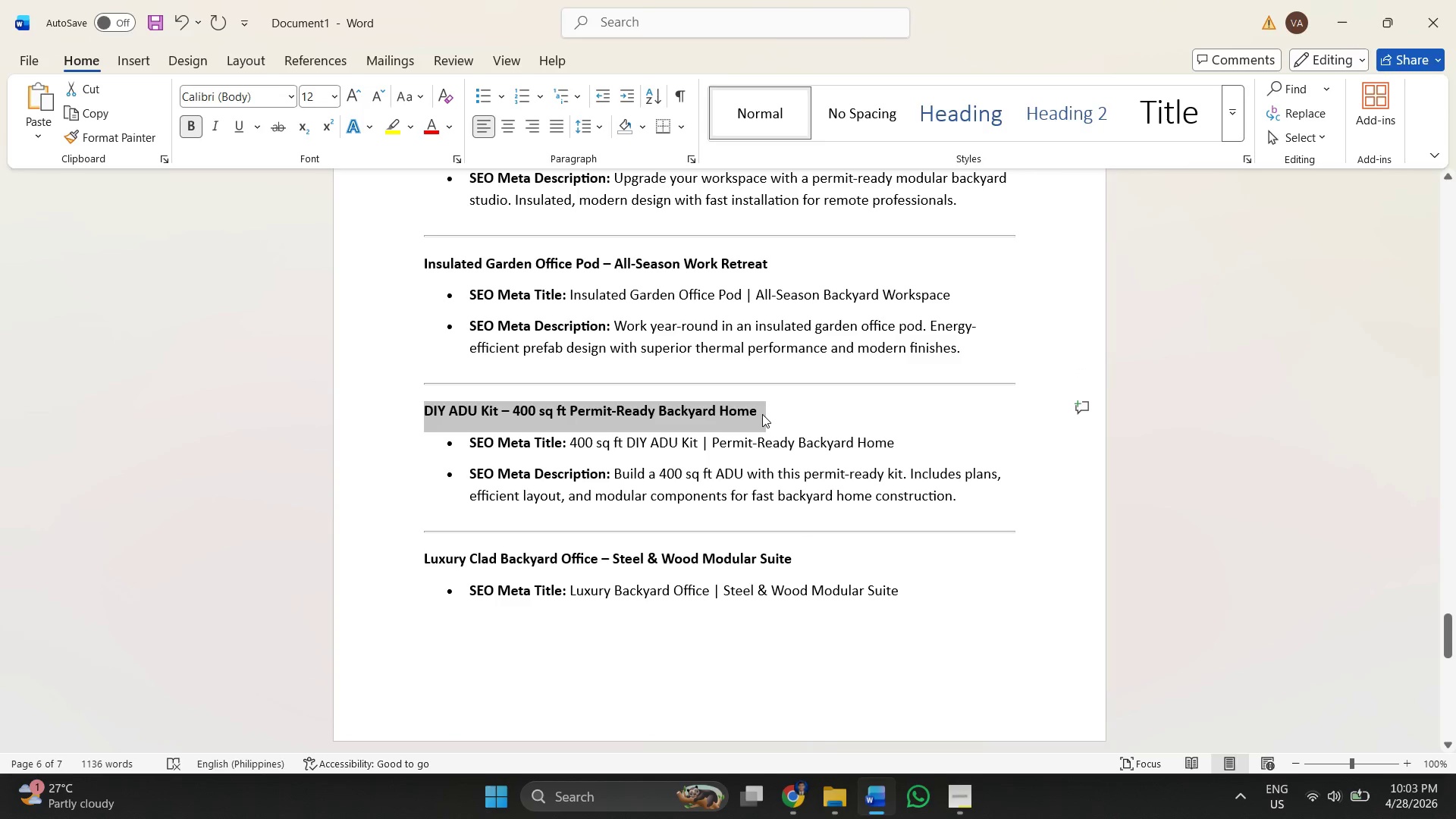 
key(Control+C)
 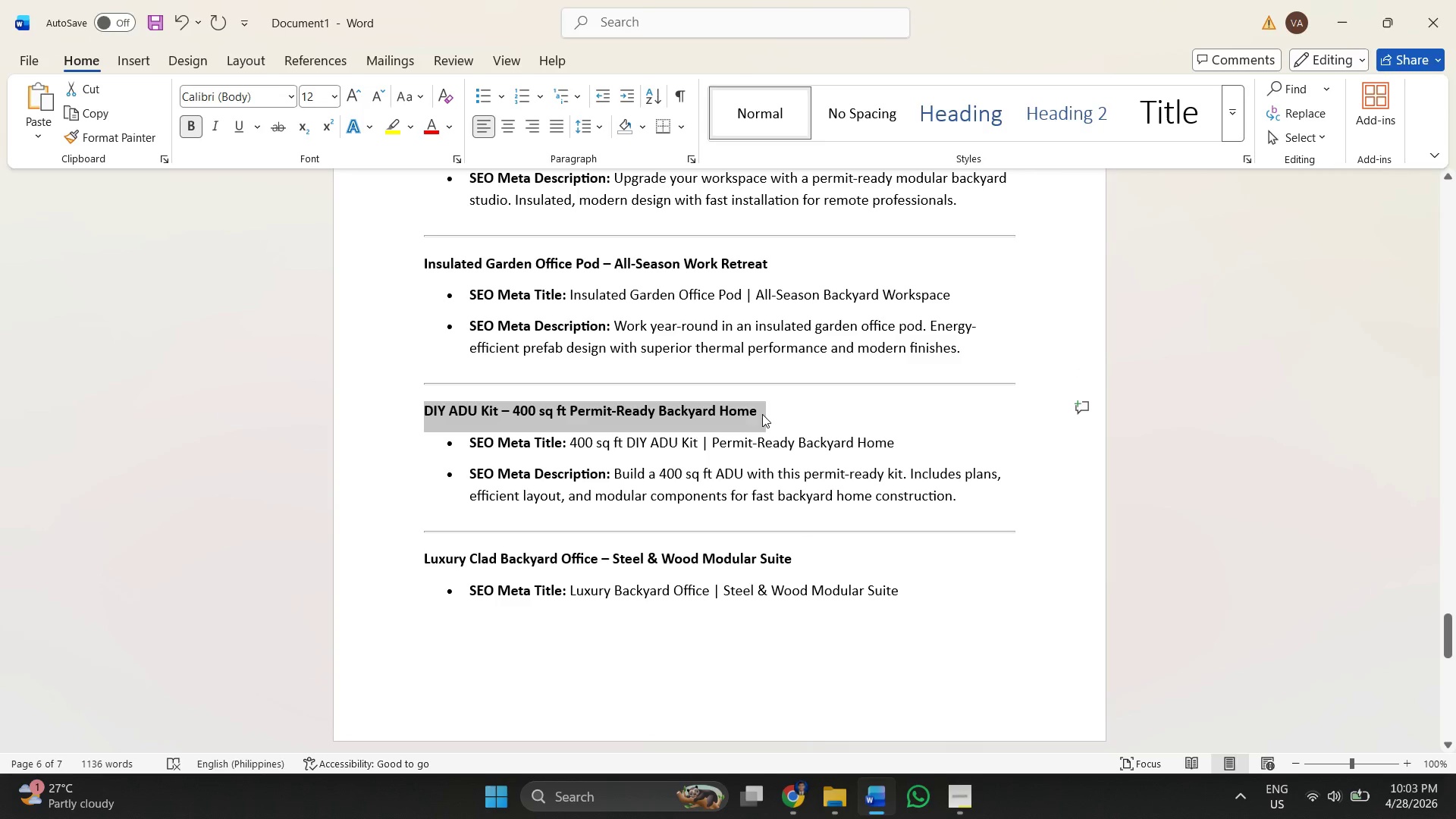 
key(Alt+Tab)
 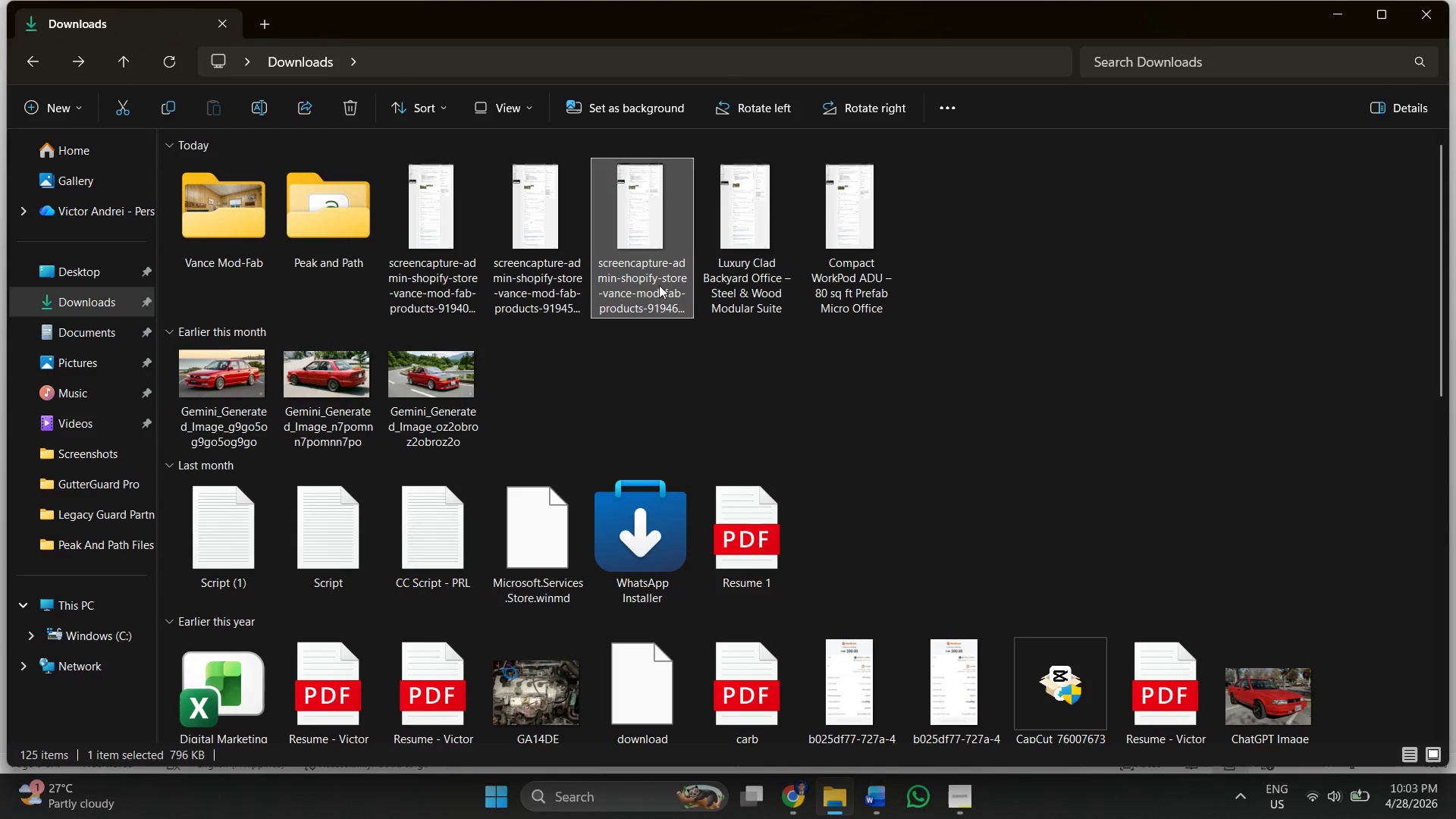 
right_click([651, 271])
 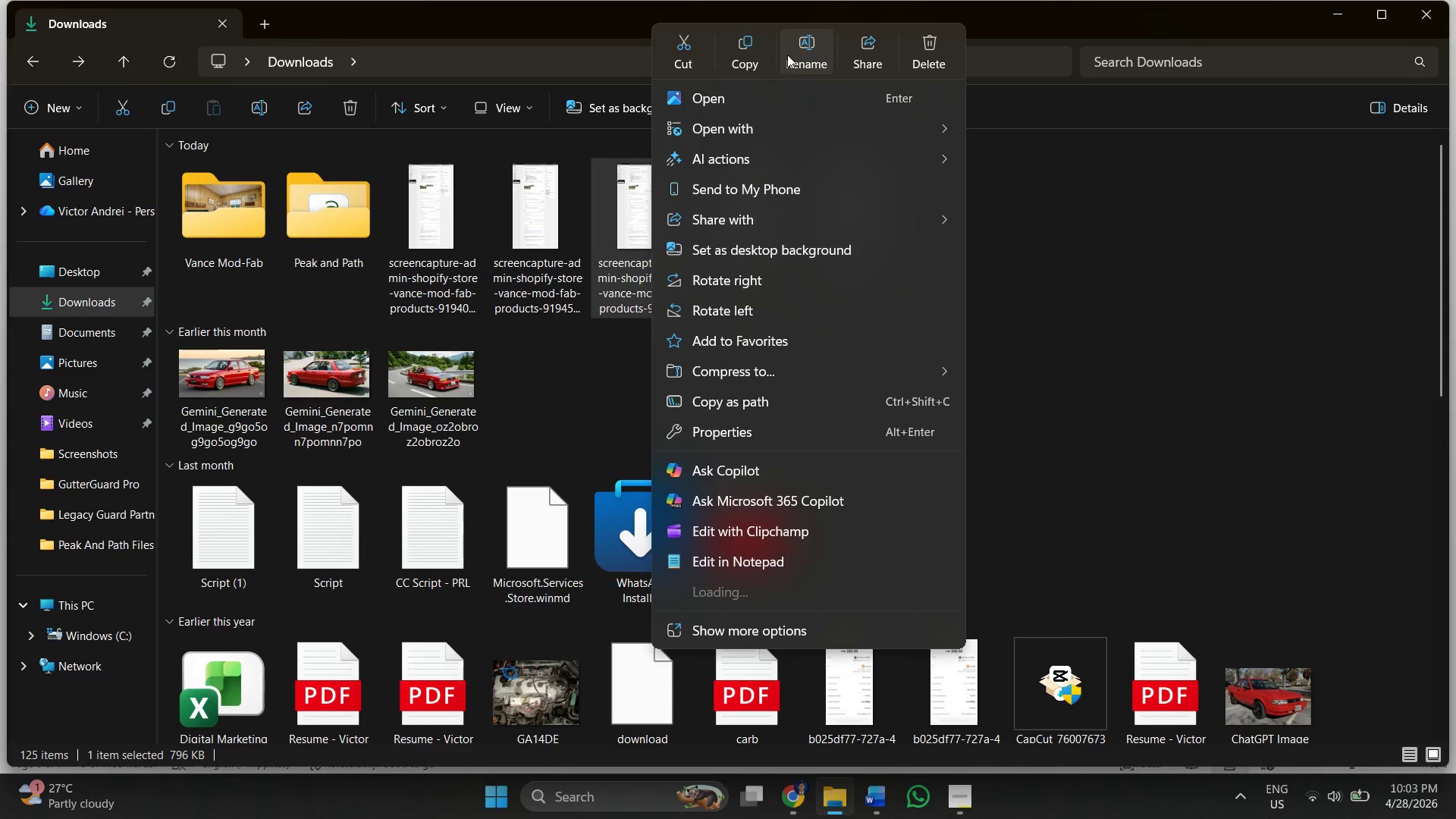 
left_click([788, 56])
 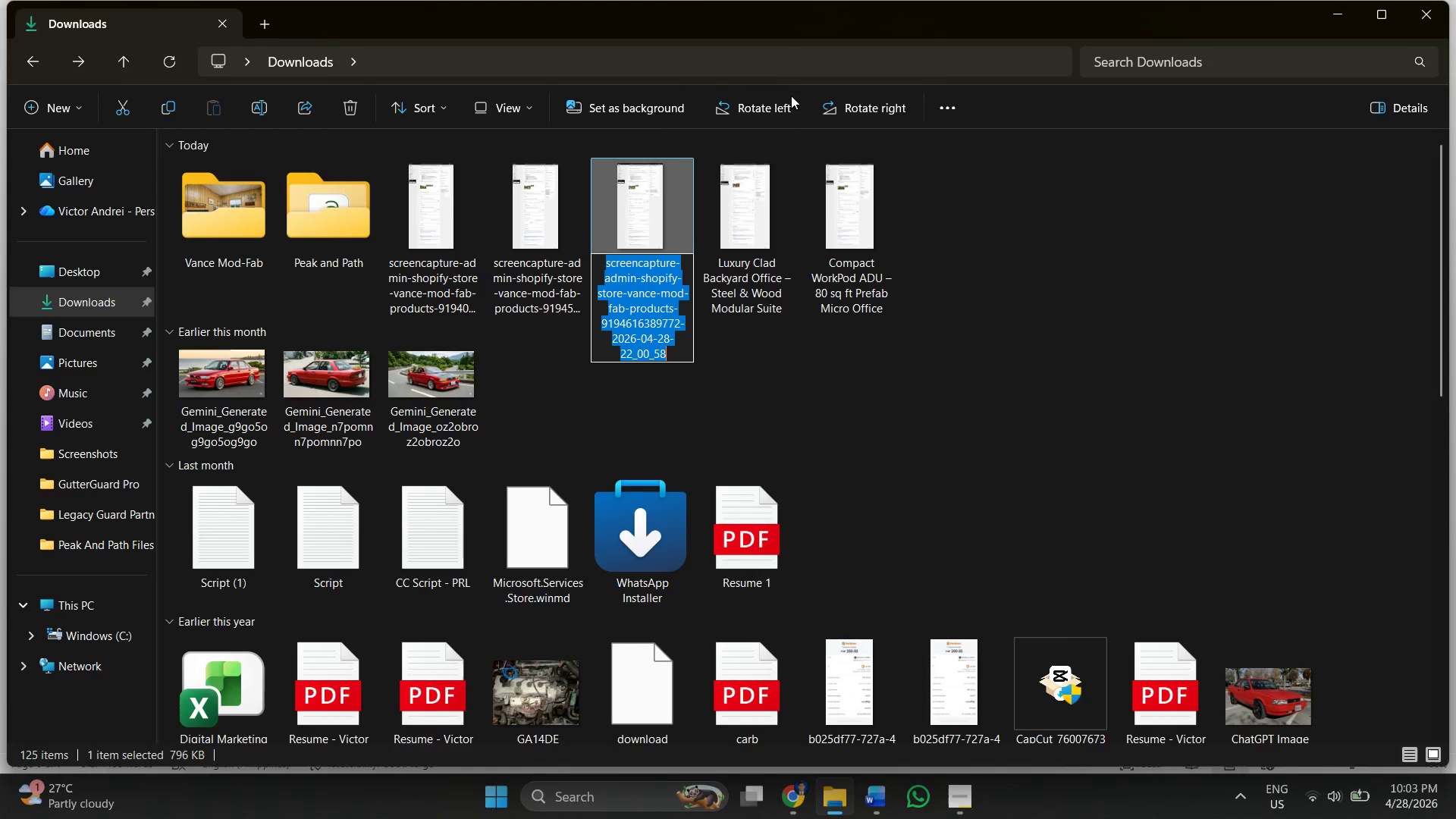 
key(Control+ControlLeft)
 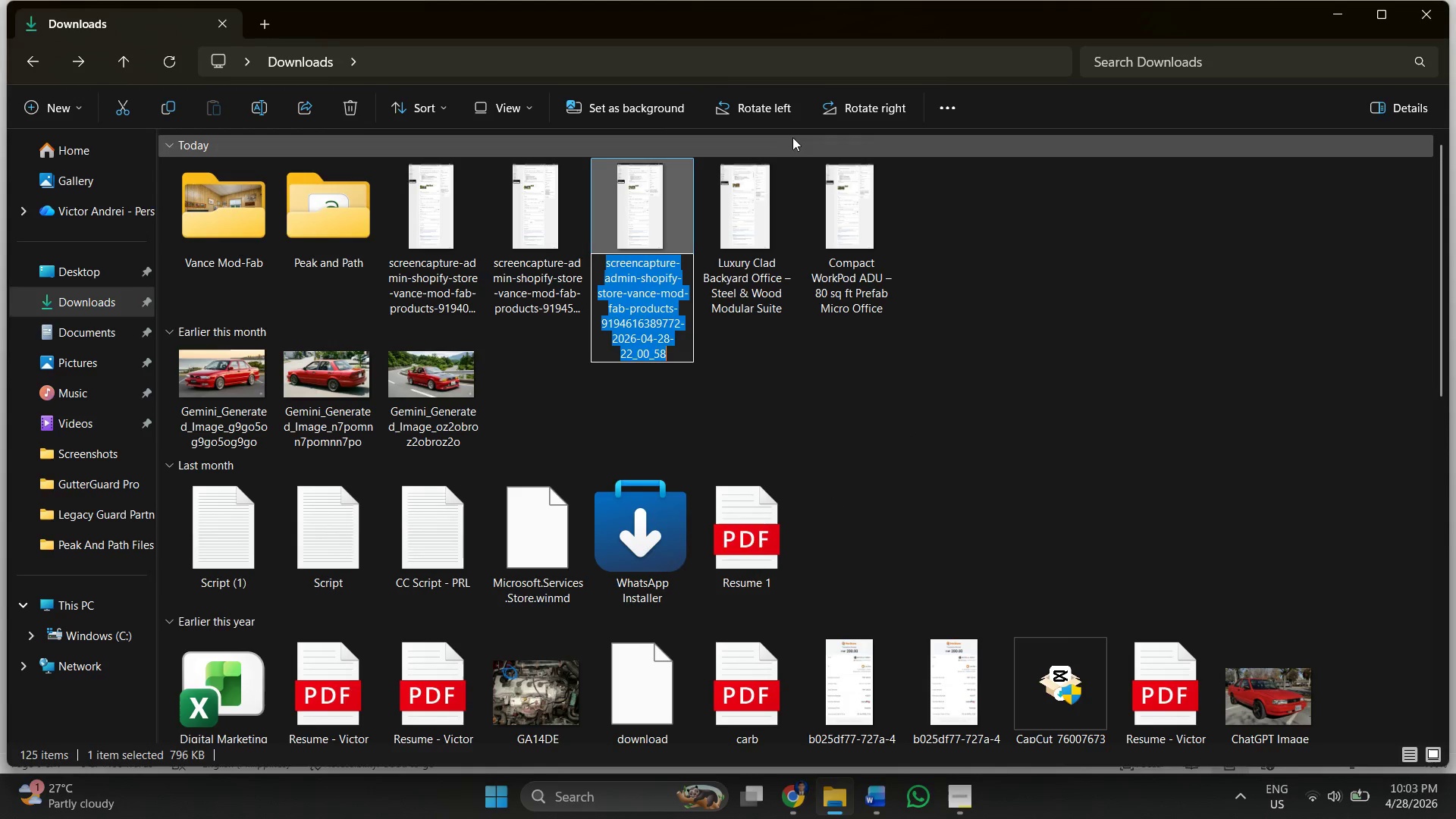 
key(Control+V)
 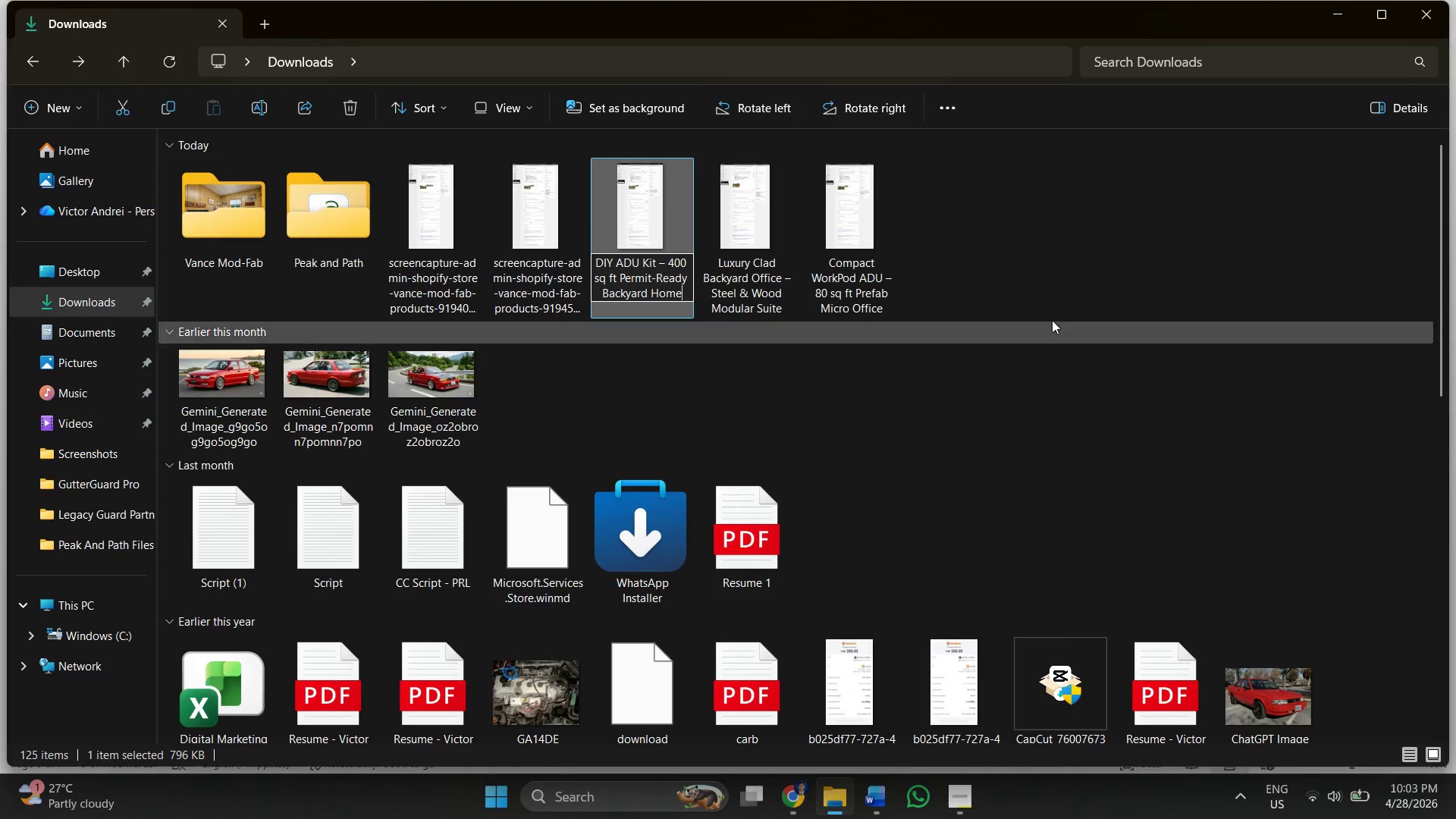 
left_click([1066, 317])
 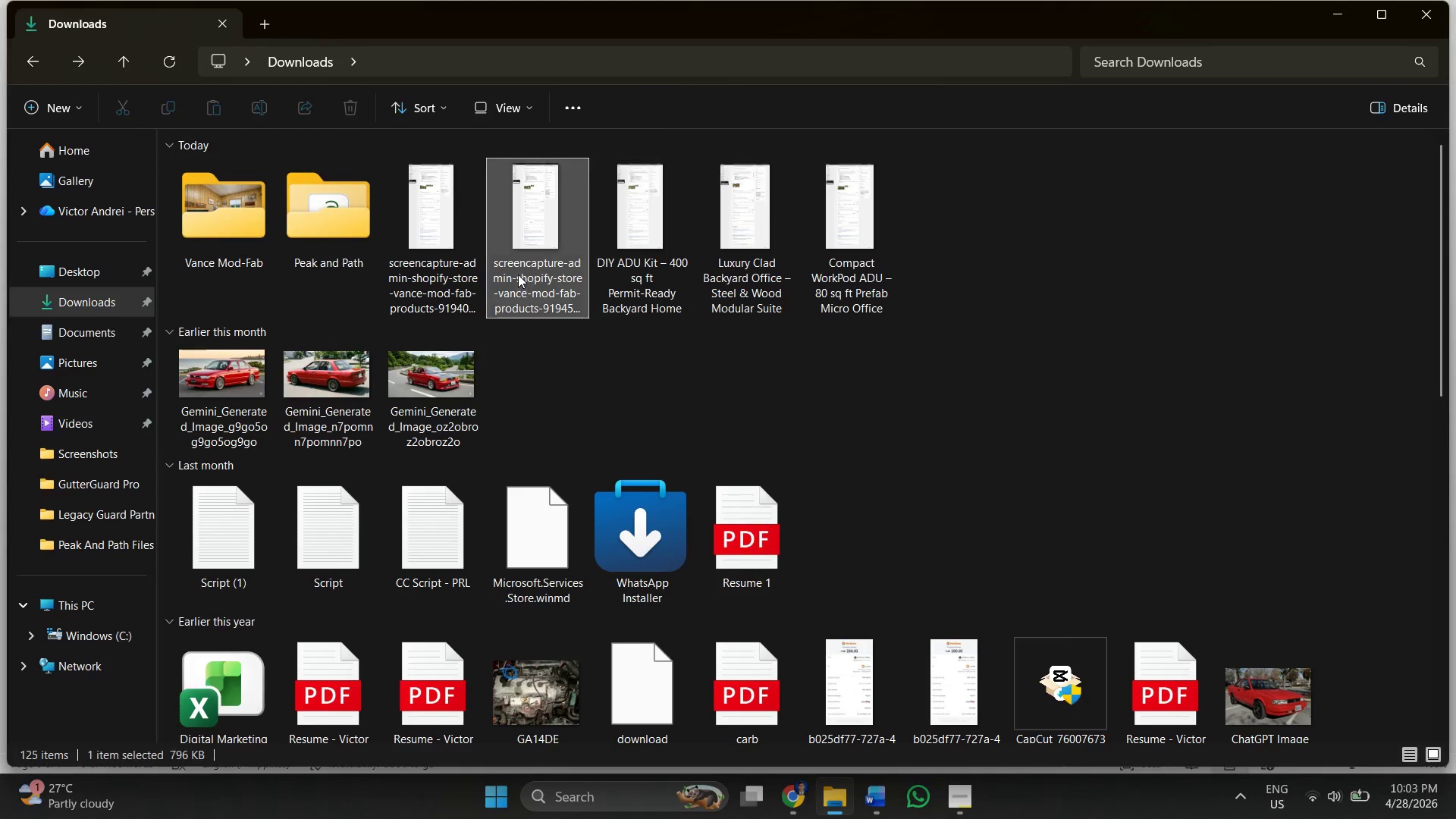 
double_click([518, 275])
 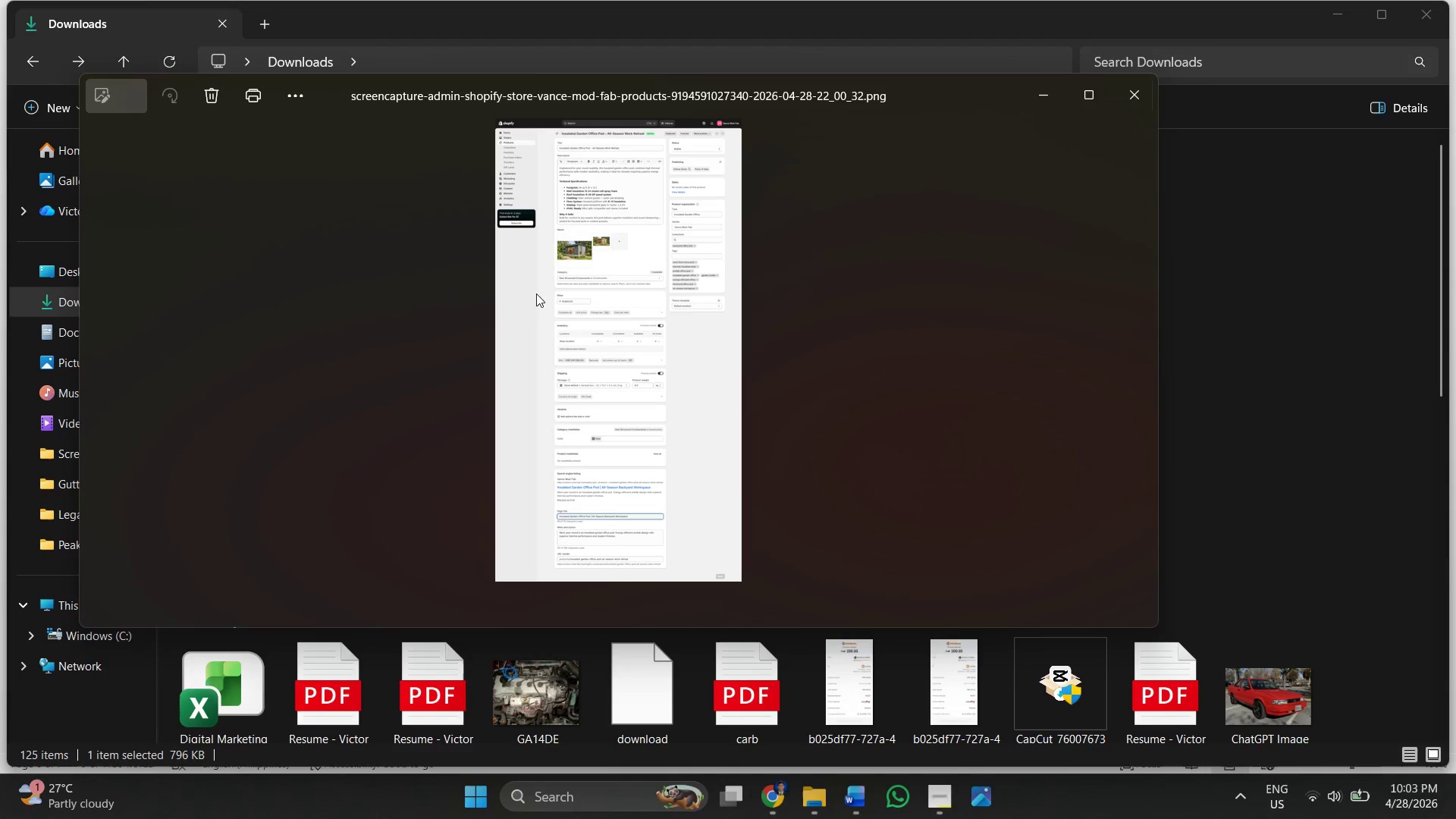 
left_click_drag(start_coordinate=[603, 287], to_coordinate=[670, 621])
 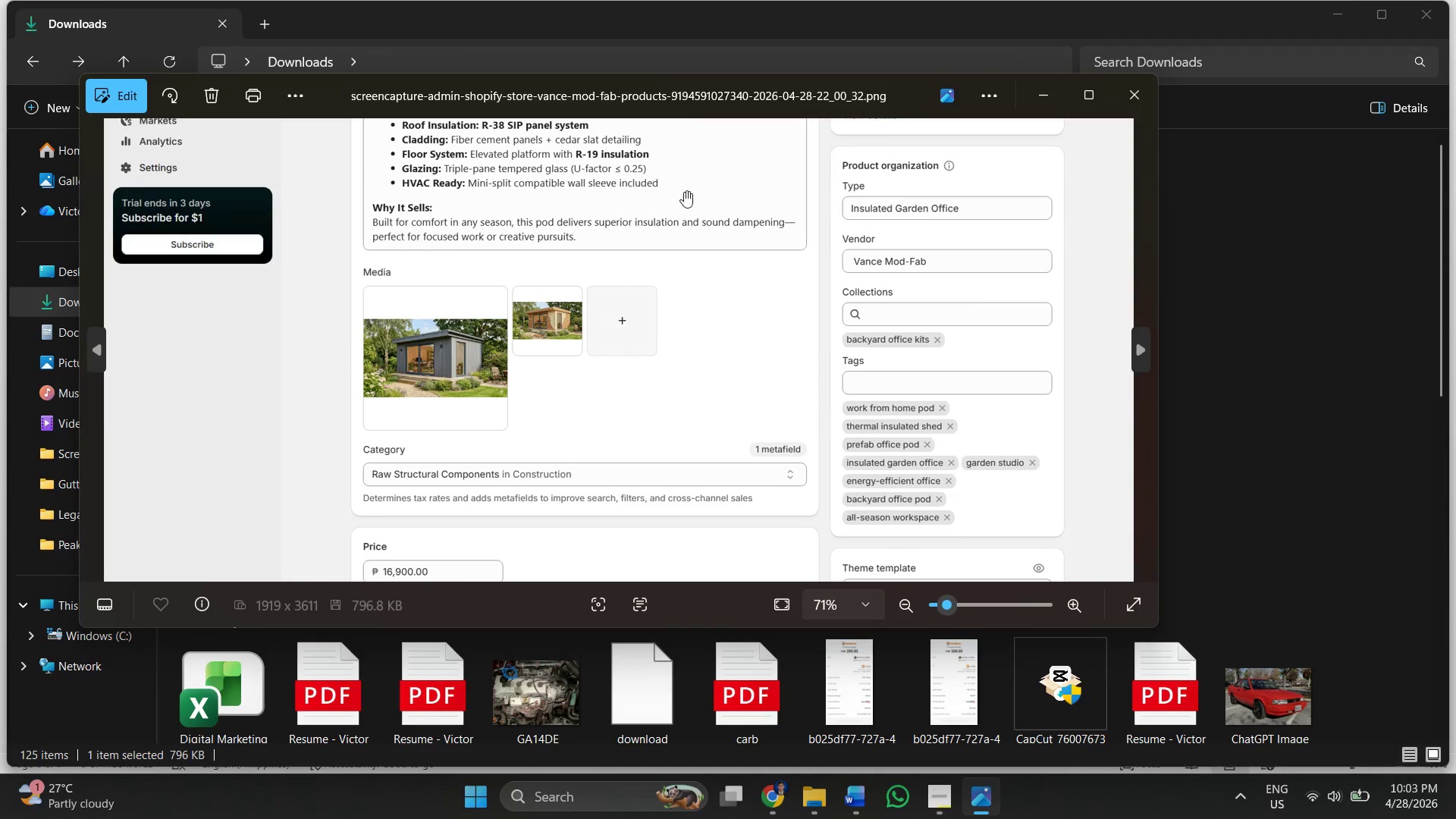 
scroll: coordinate [585, 321], scroll_direction: up, amount: 15.0
 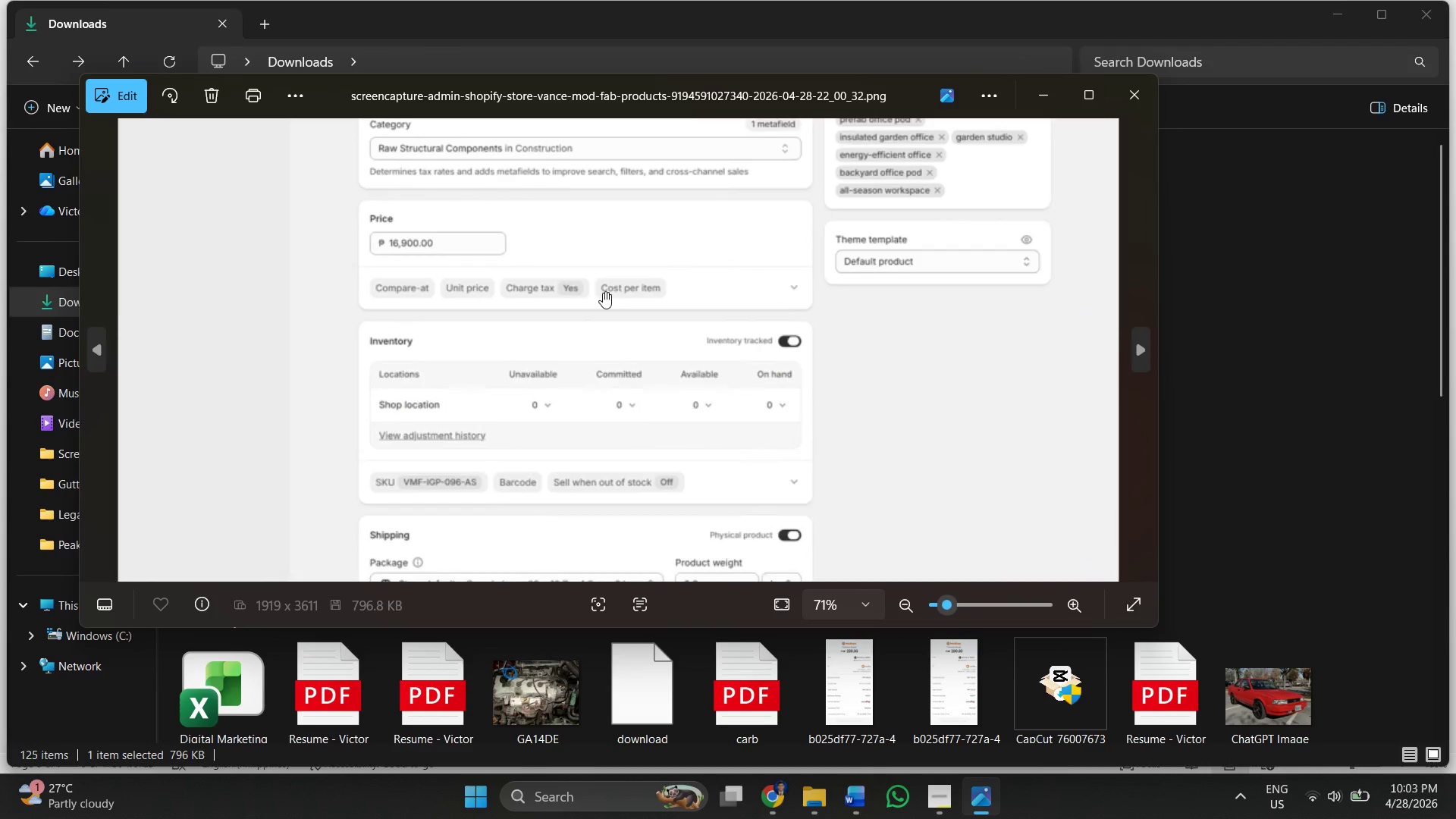 
left_click_drag(start_coordinate=[684, 191], to_coordinate=[720, 453])
 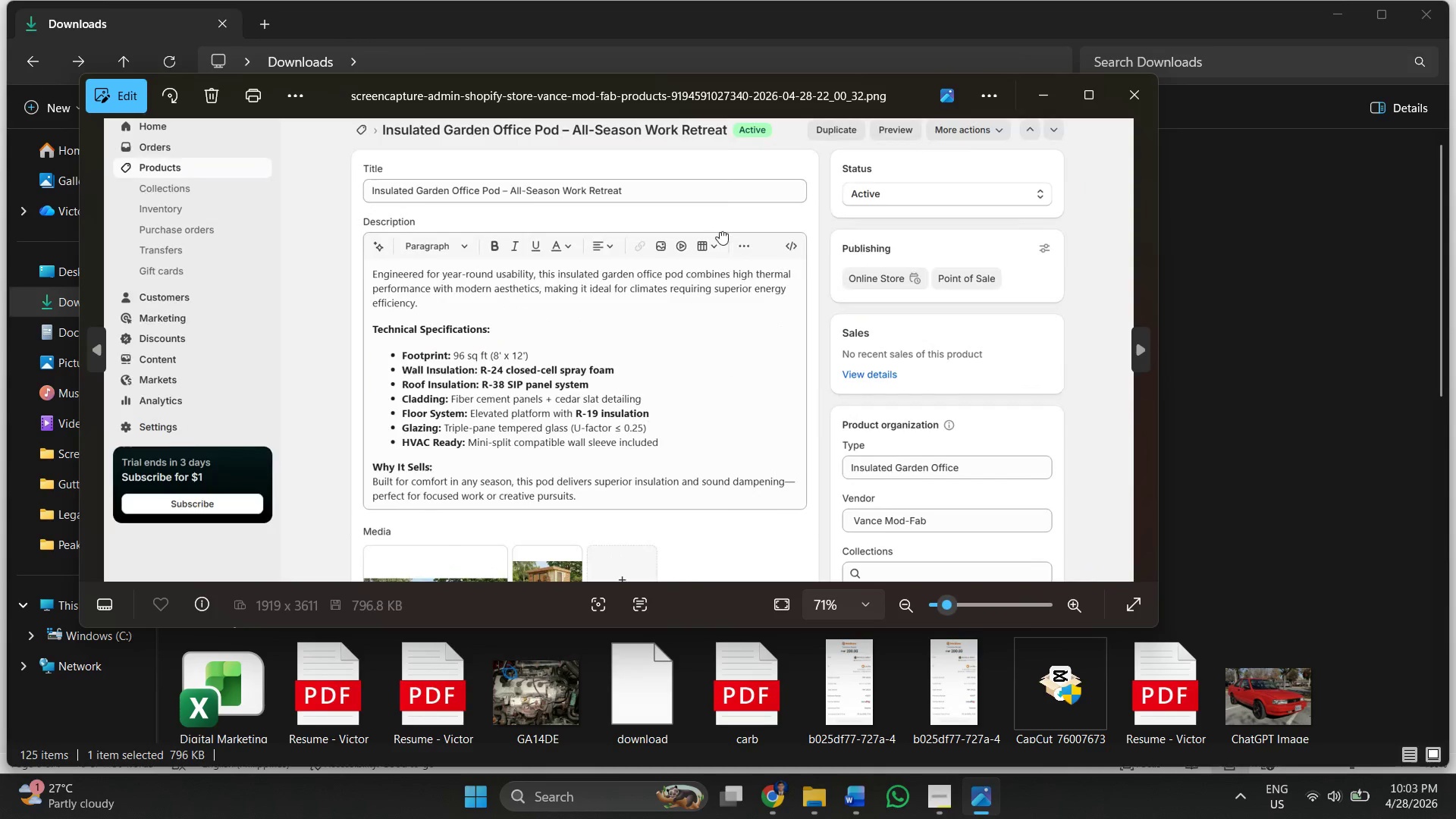 
left_click_drag(start_coordinate=[720, 212], to_coordinate=[727, 340])
 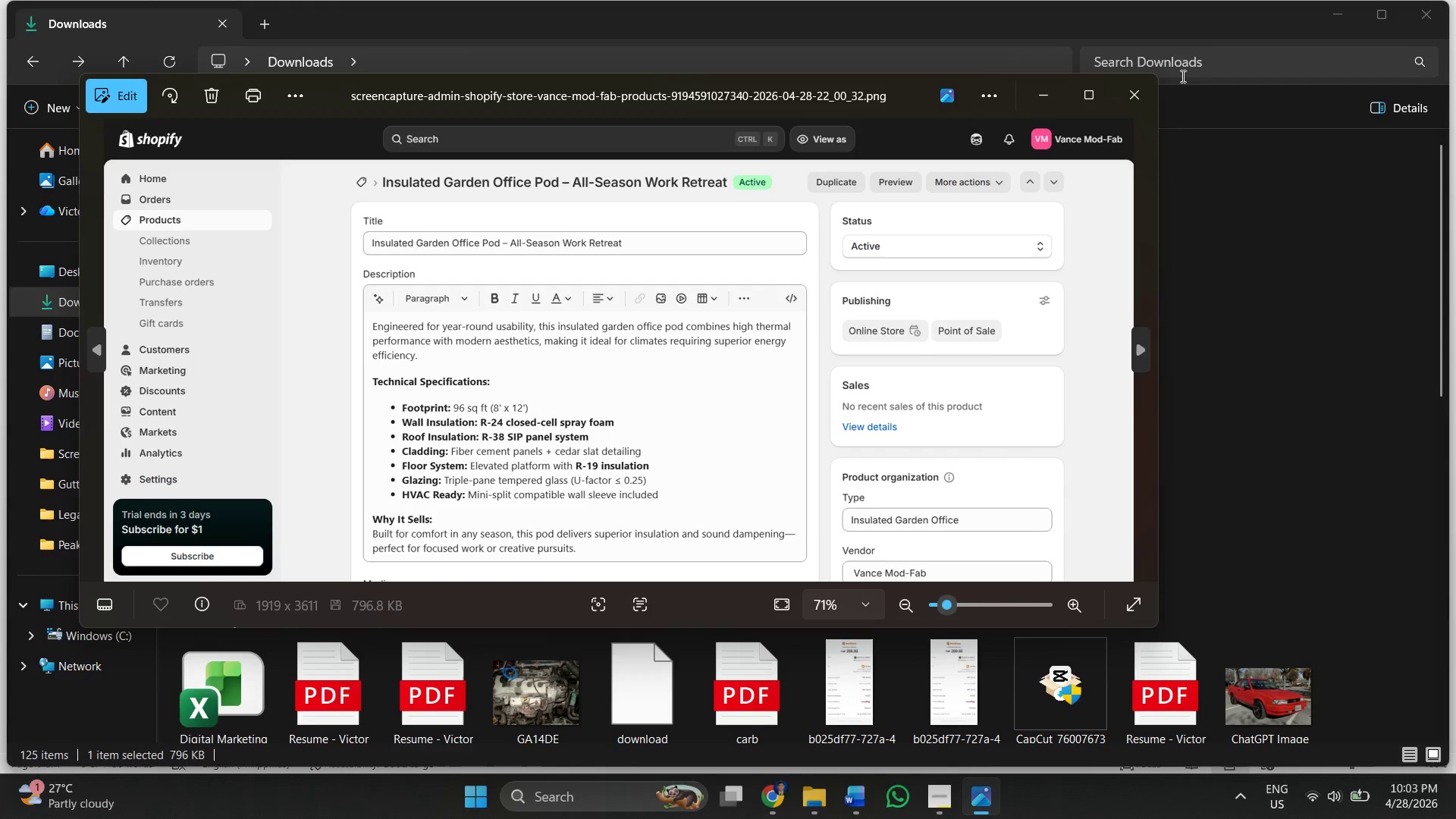 
left_click([1145, 100])
 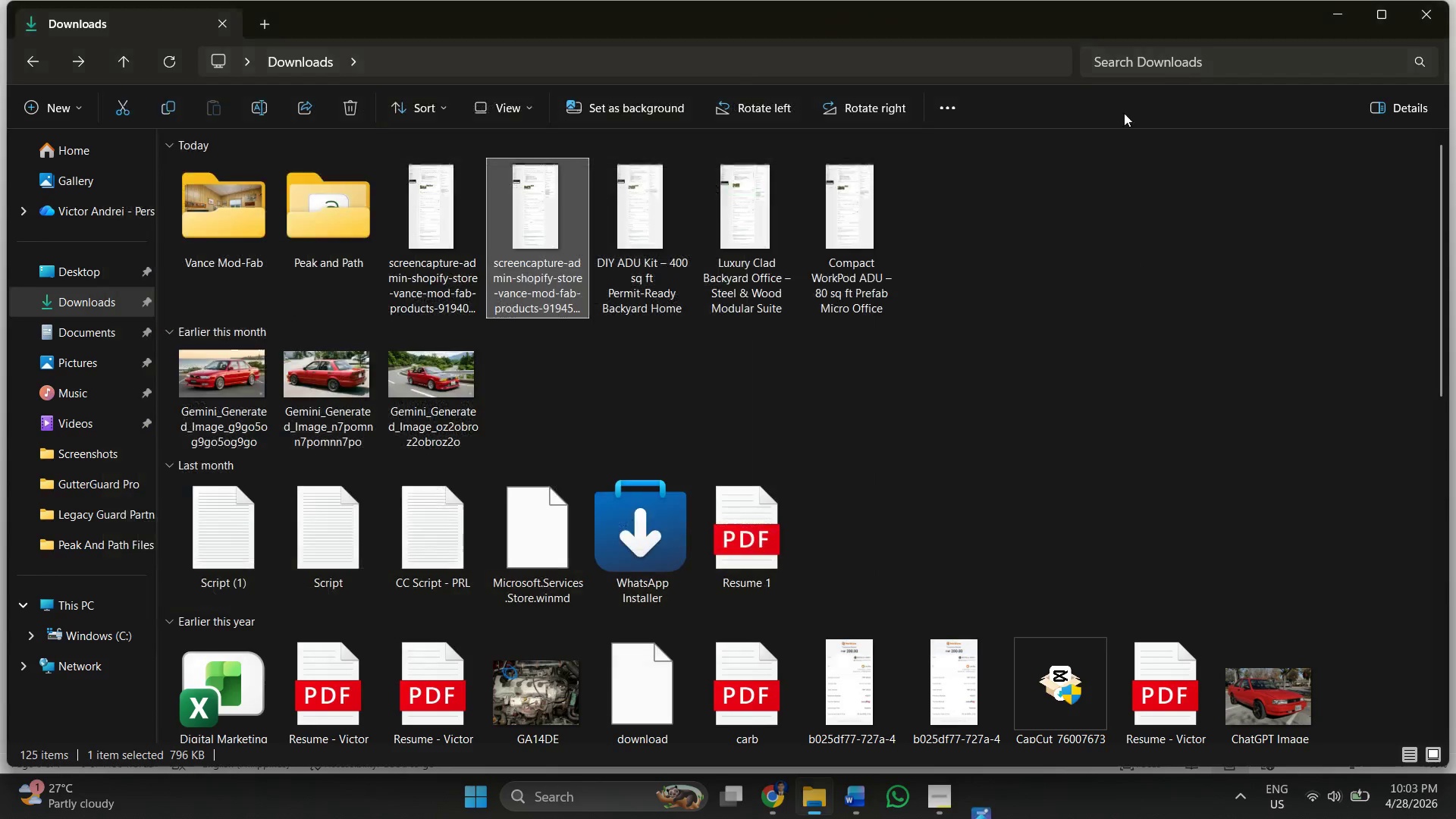 
key(Alt+Tab)
 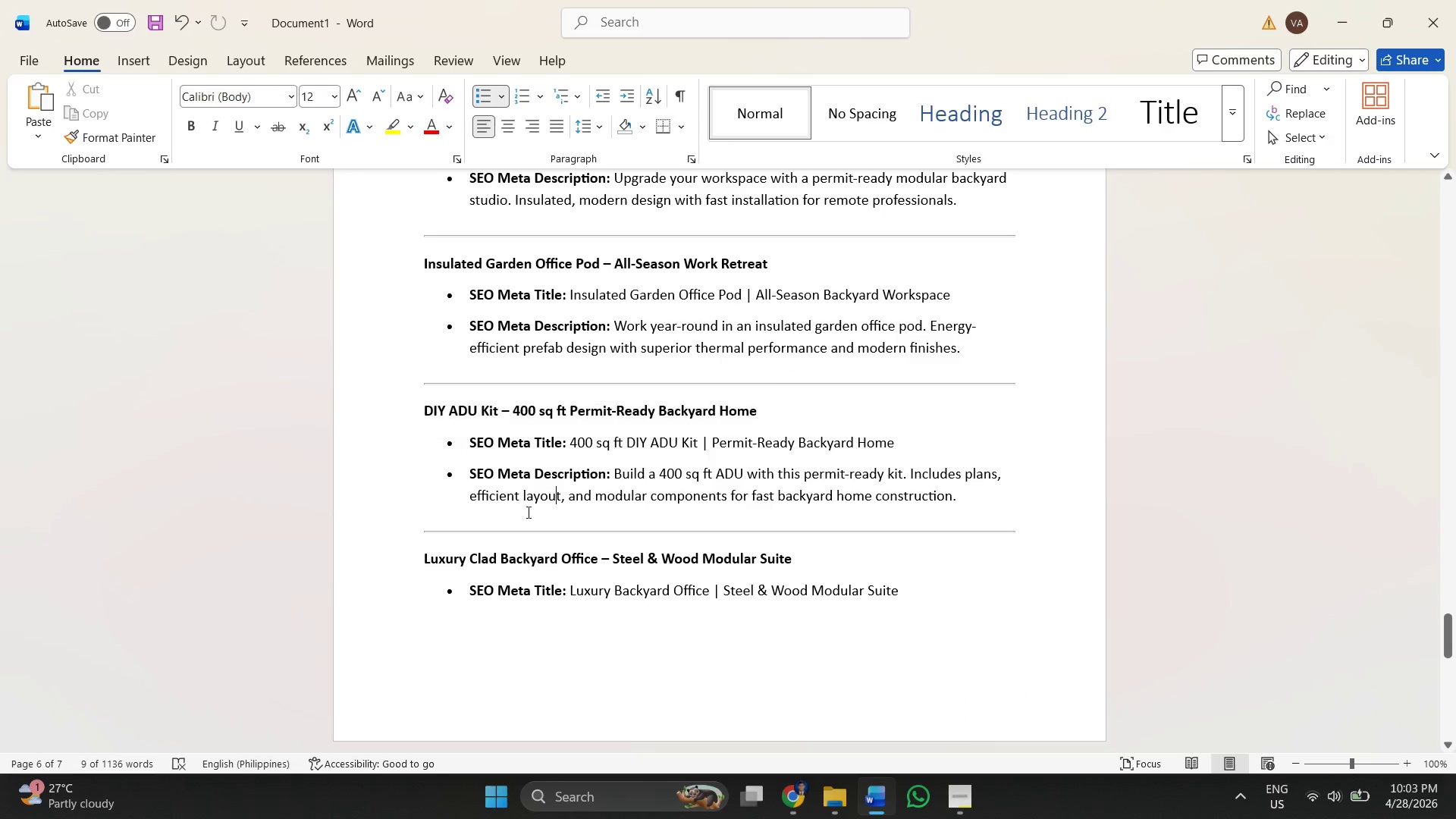 
scroll: coordinate [484, 443], scroll_direction: up, amount: 1.0
 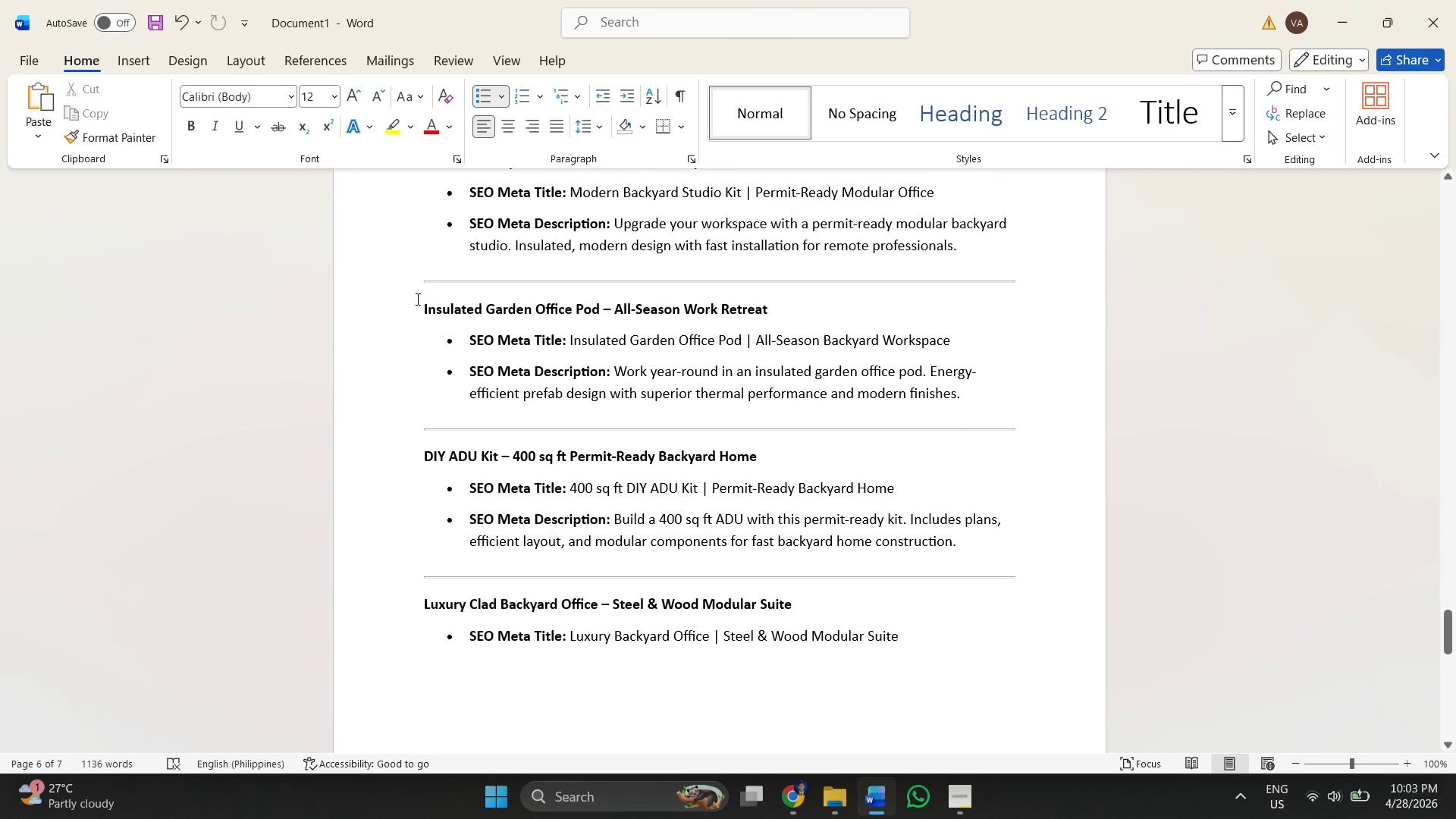 
left_click_drag(start_coordinate=[415, 301], to_coordinate=[767, 303])
 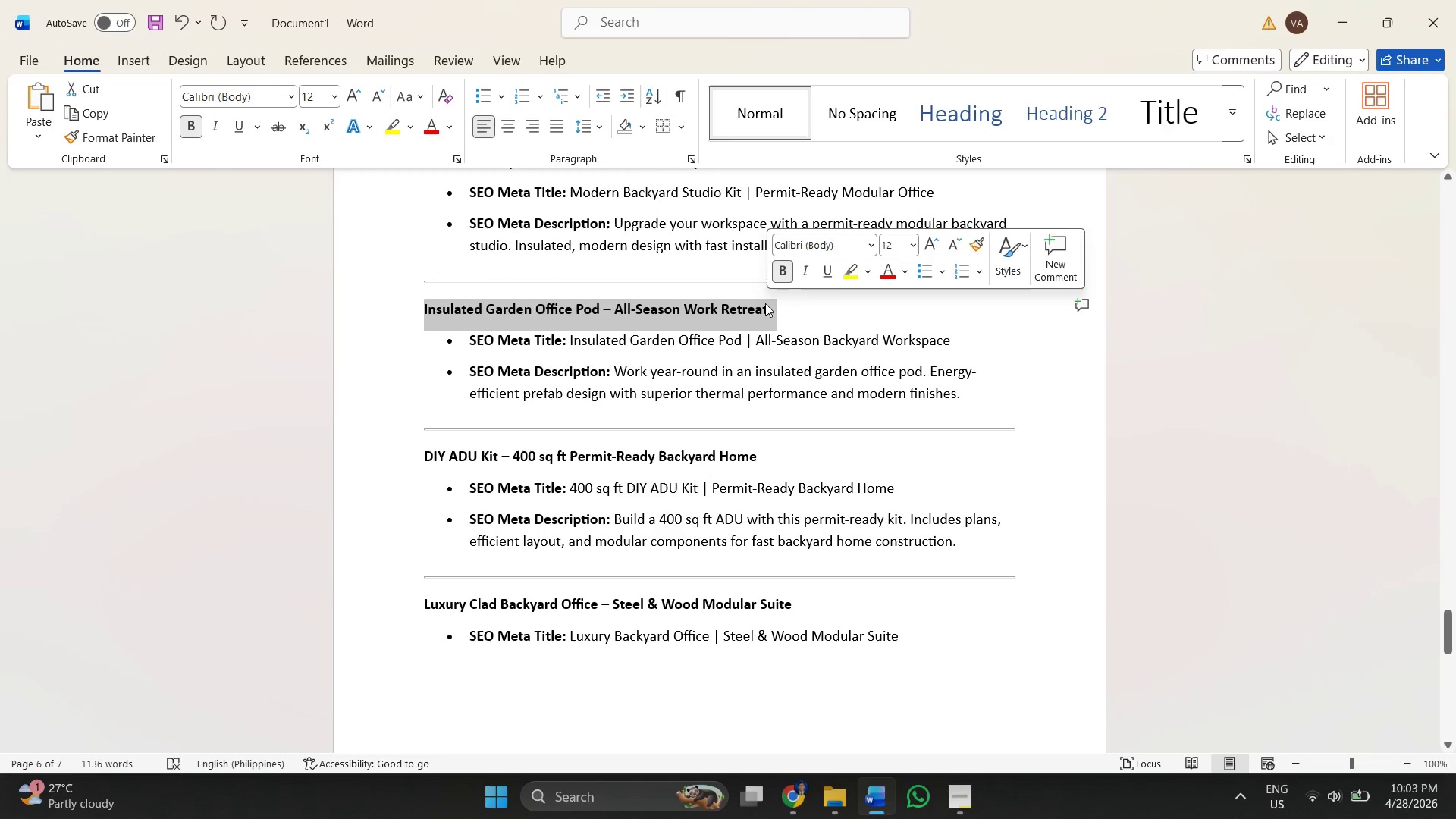 
key(Control+ControlLeft)
 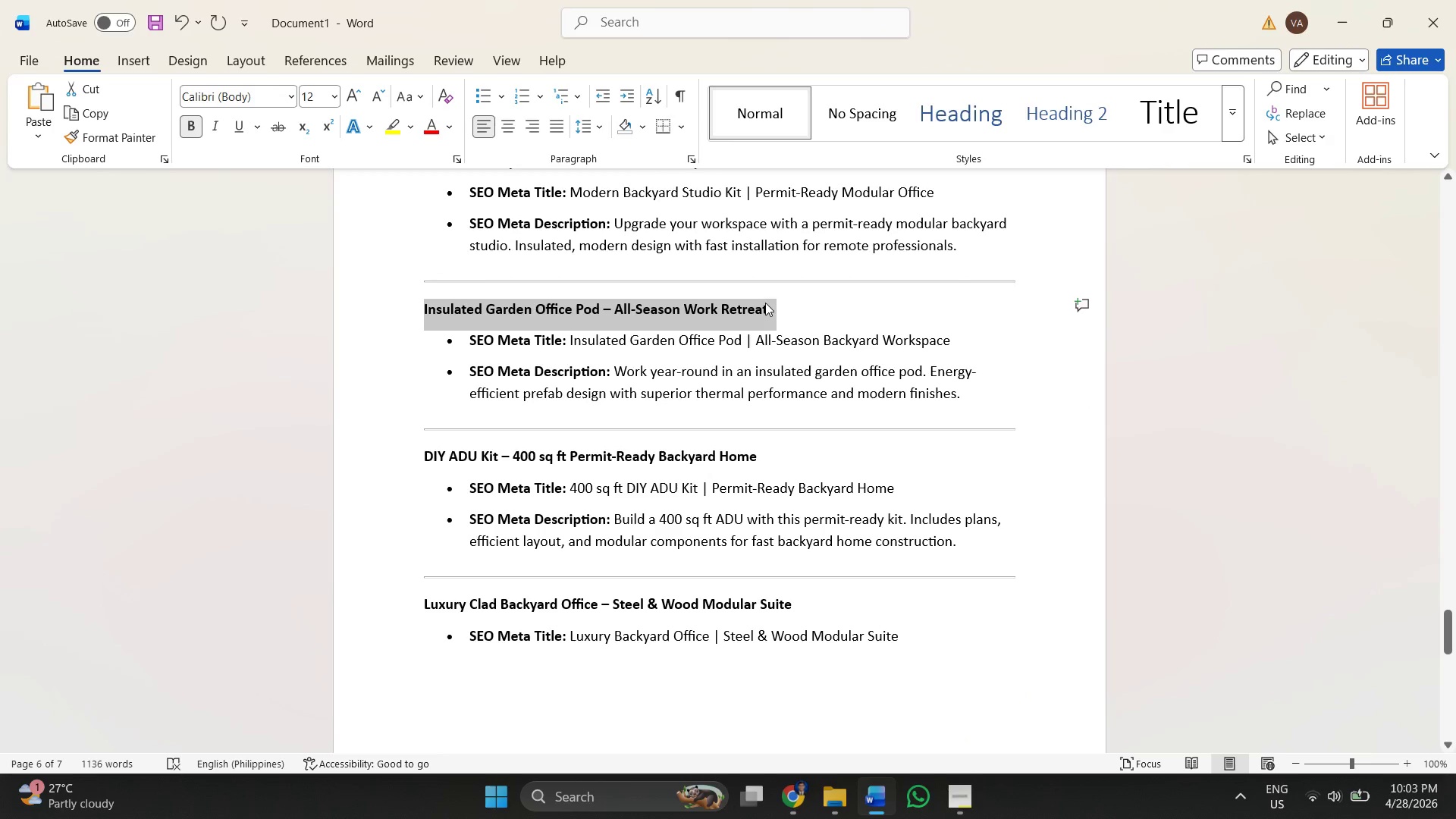 
key(Control+C)
 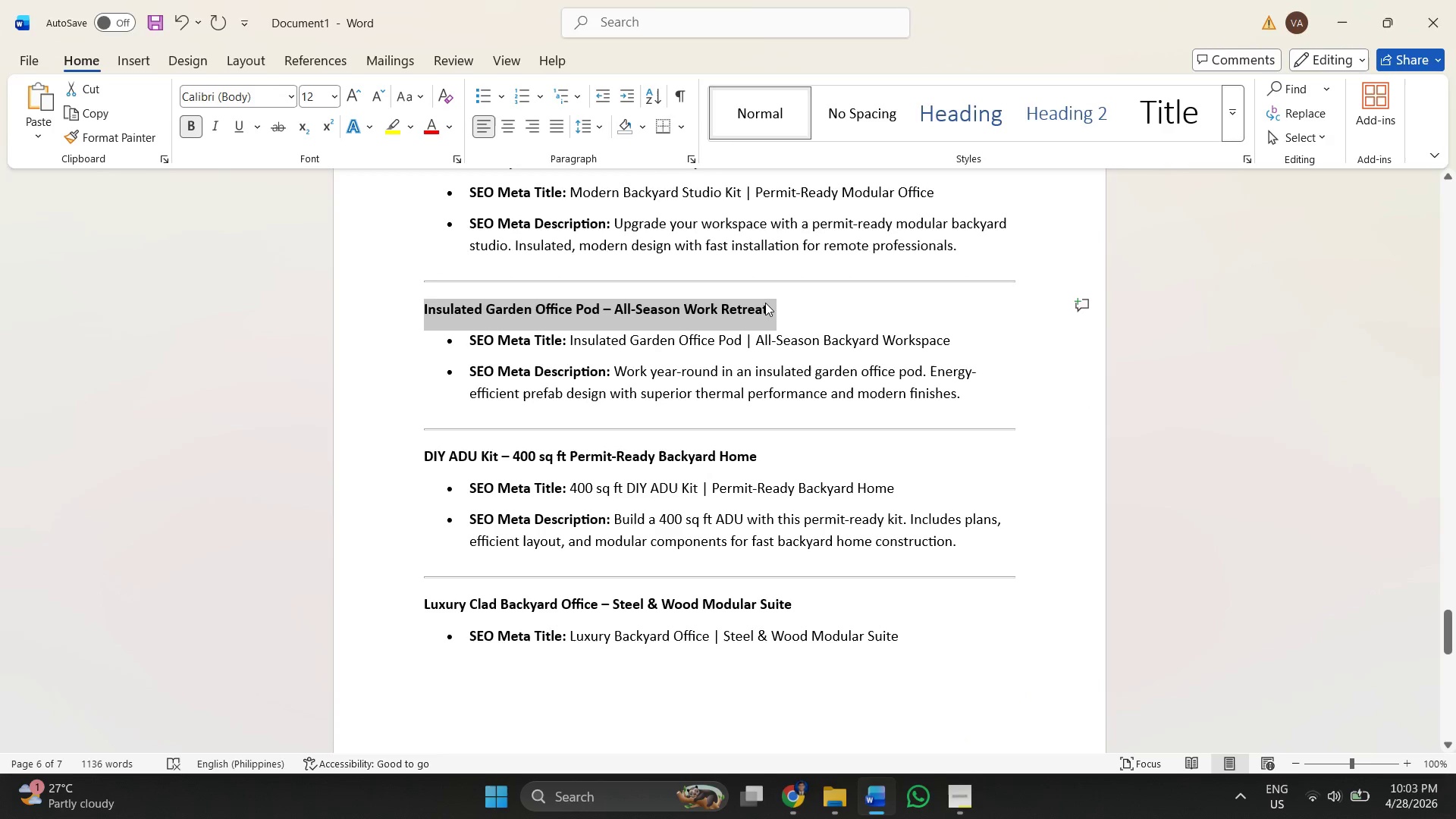 
key(Alt+AltLeft)
 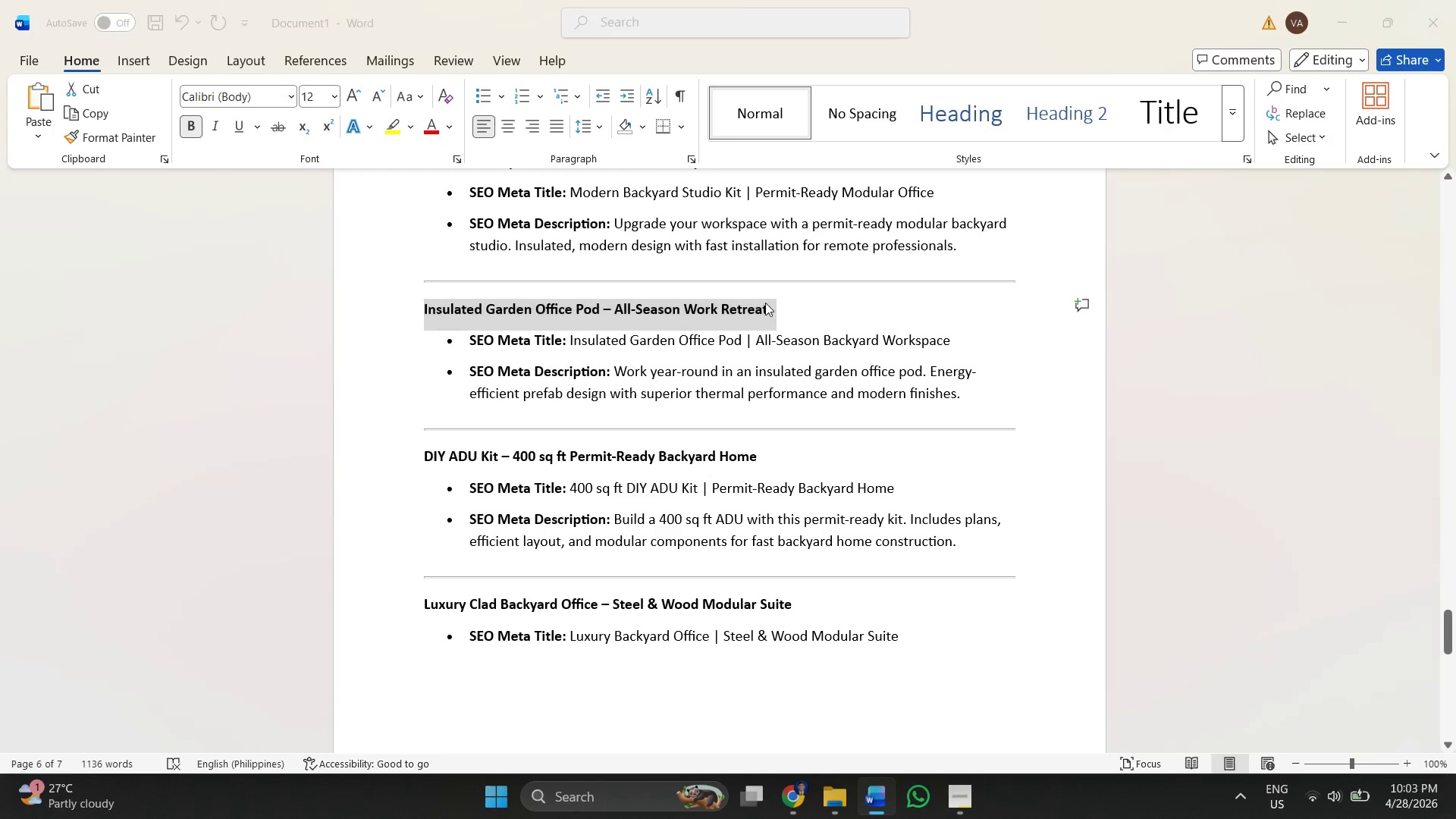 
key(Alt+Tab)
 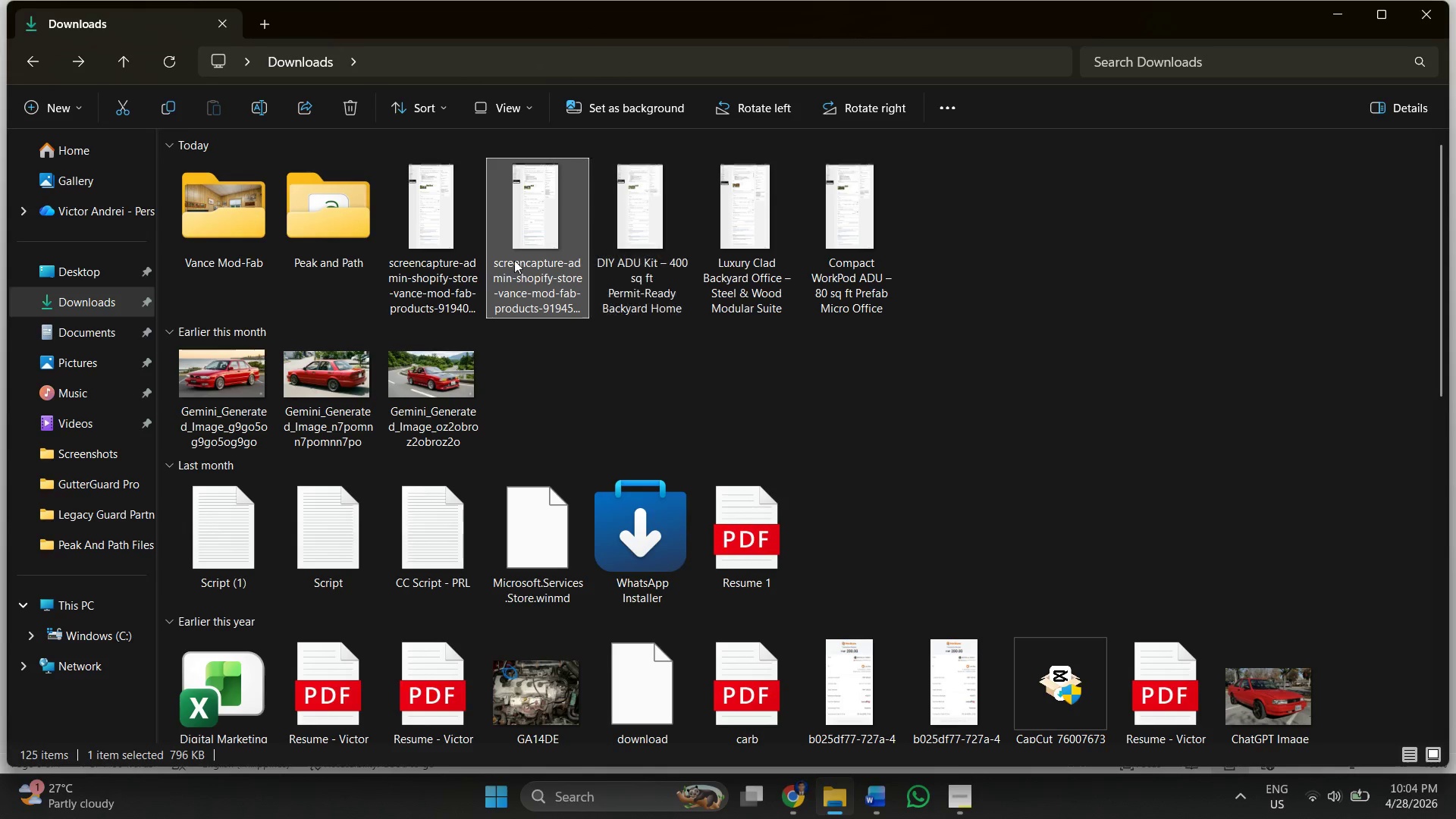 
right_click([508, 253])
 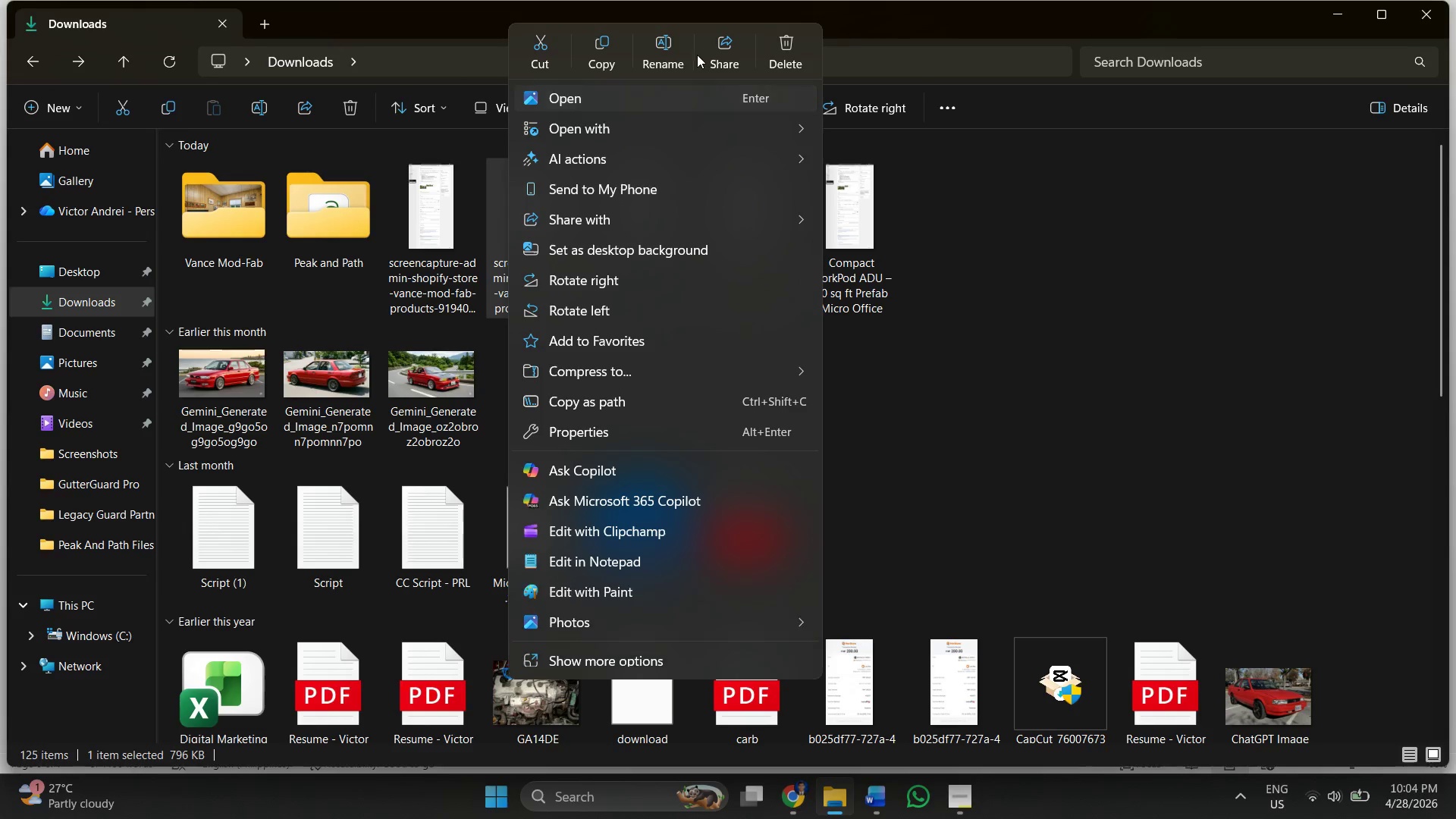 
left_click([659, 62])
 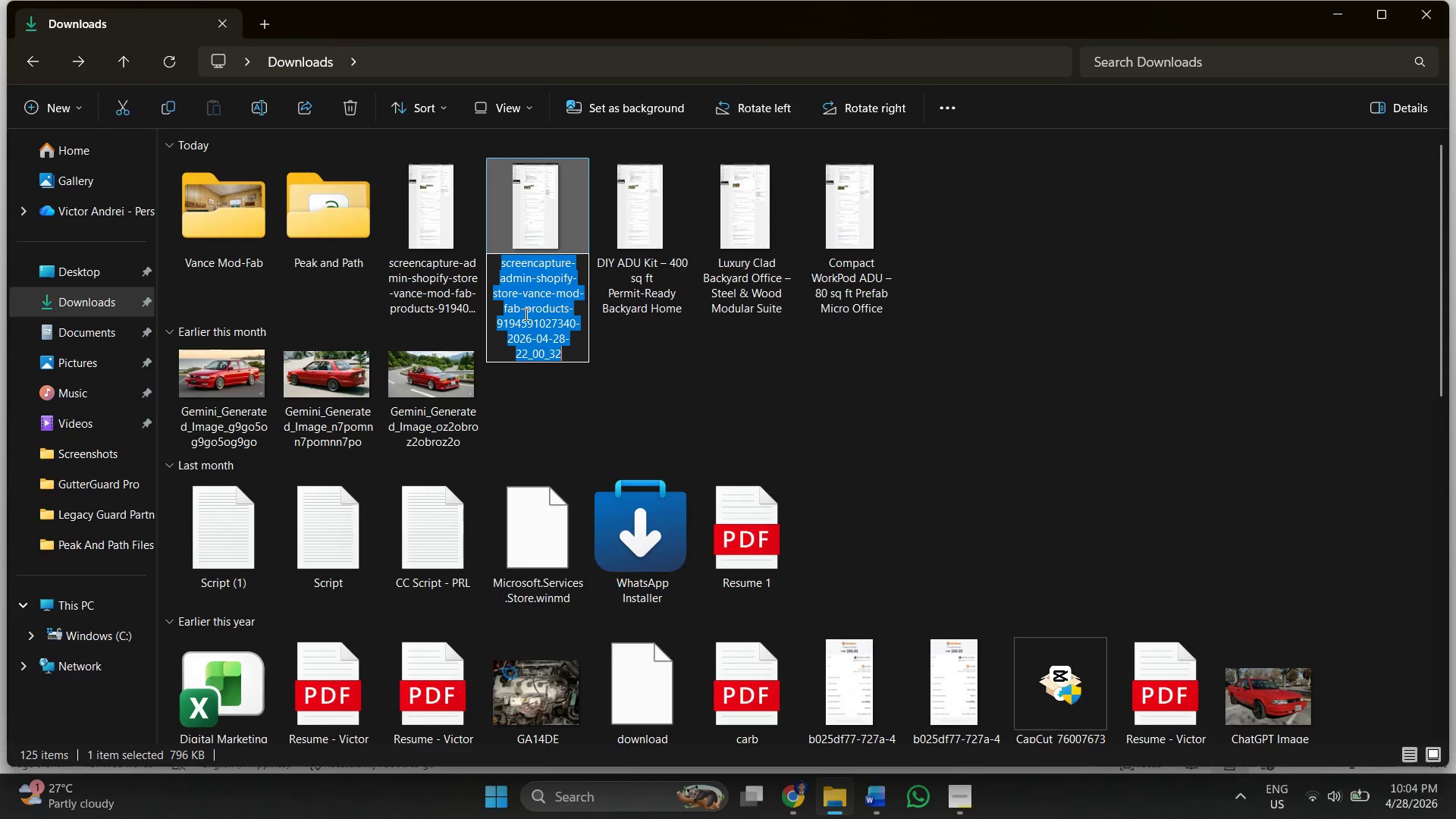 
key(Control+V)
 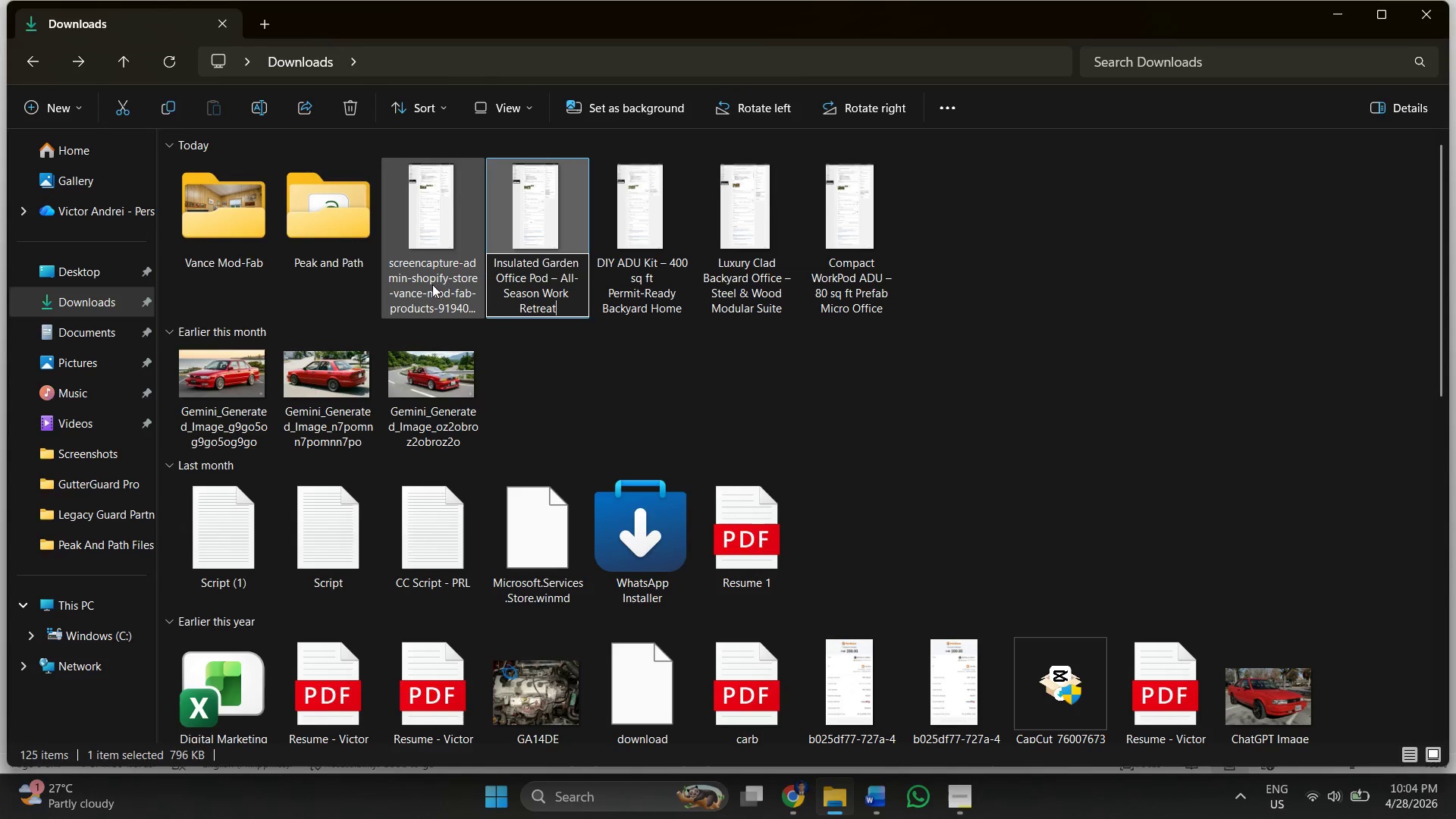 
left_click([431, 281])
 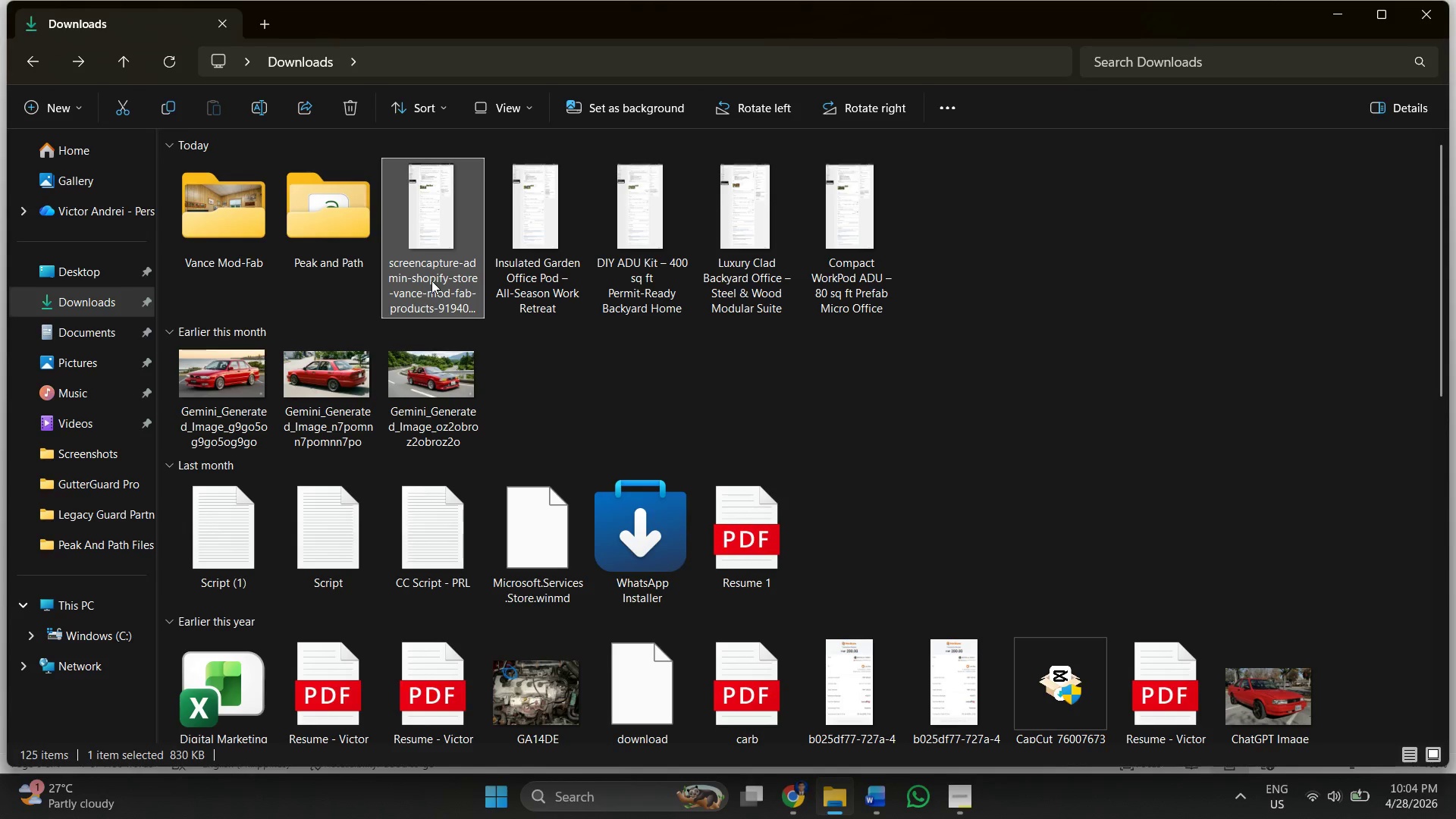 
key(Alt+AltLeft)